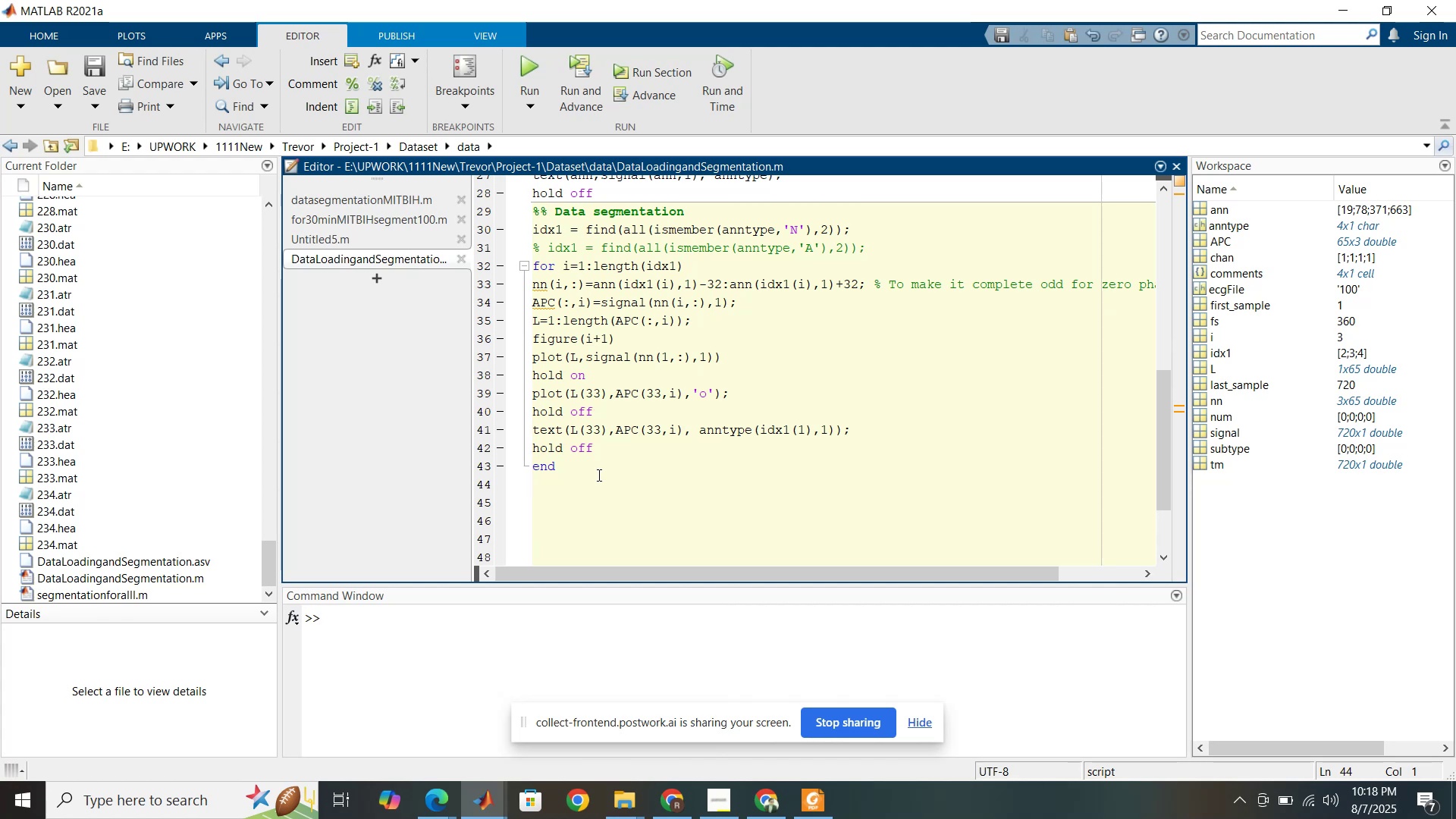 
type(%% )
 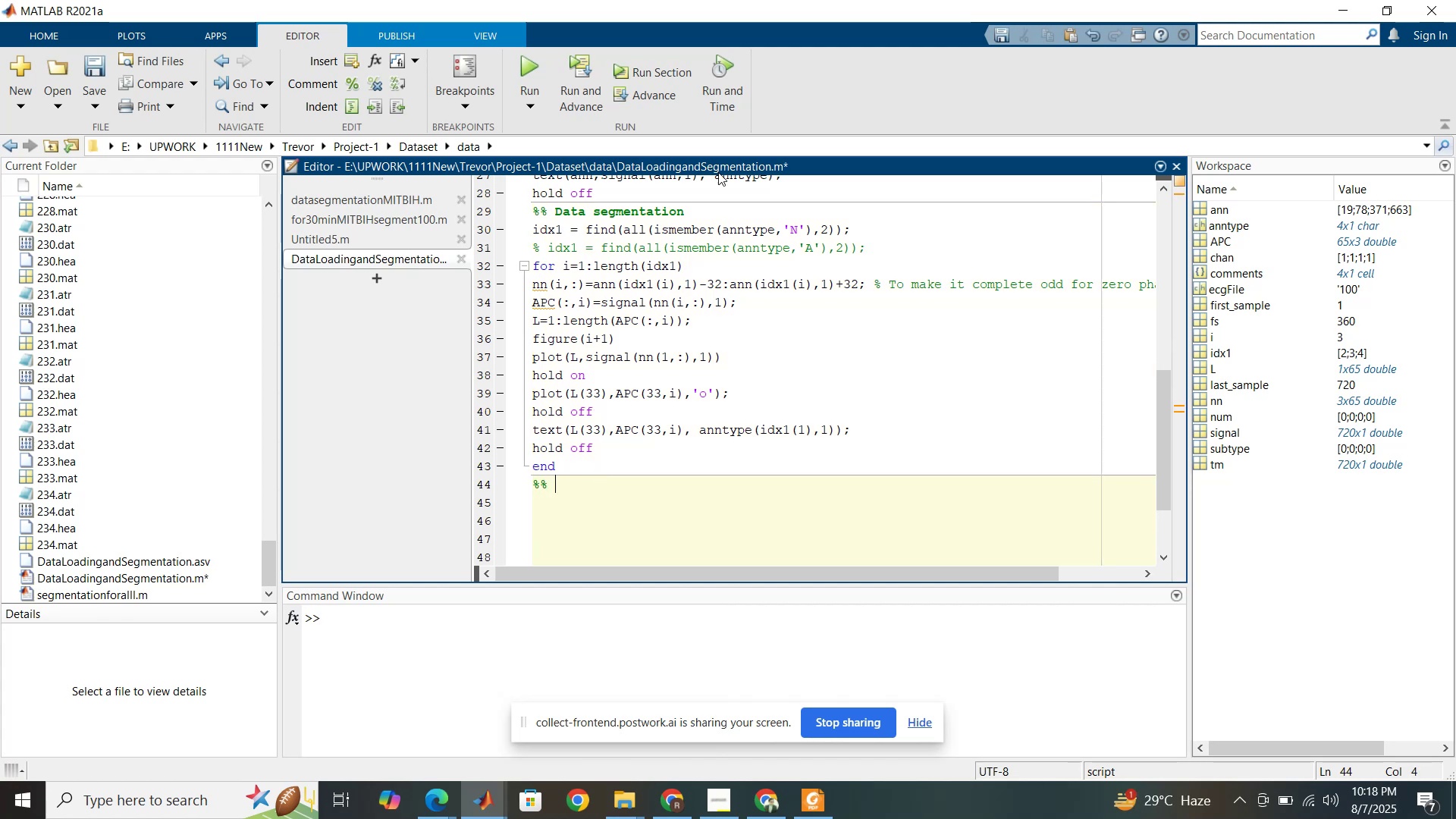 
left_click([726, 212])
 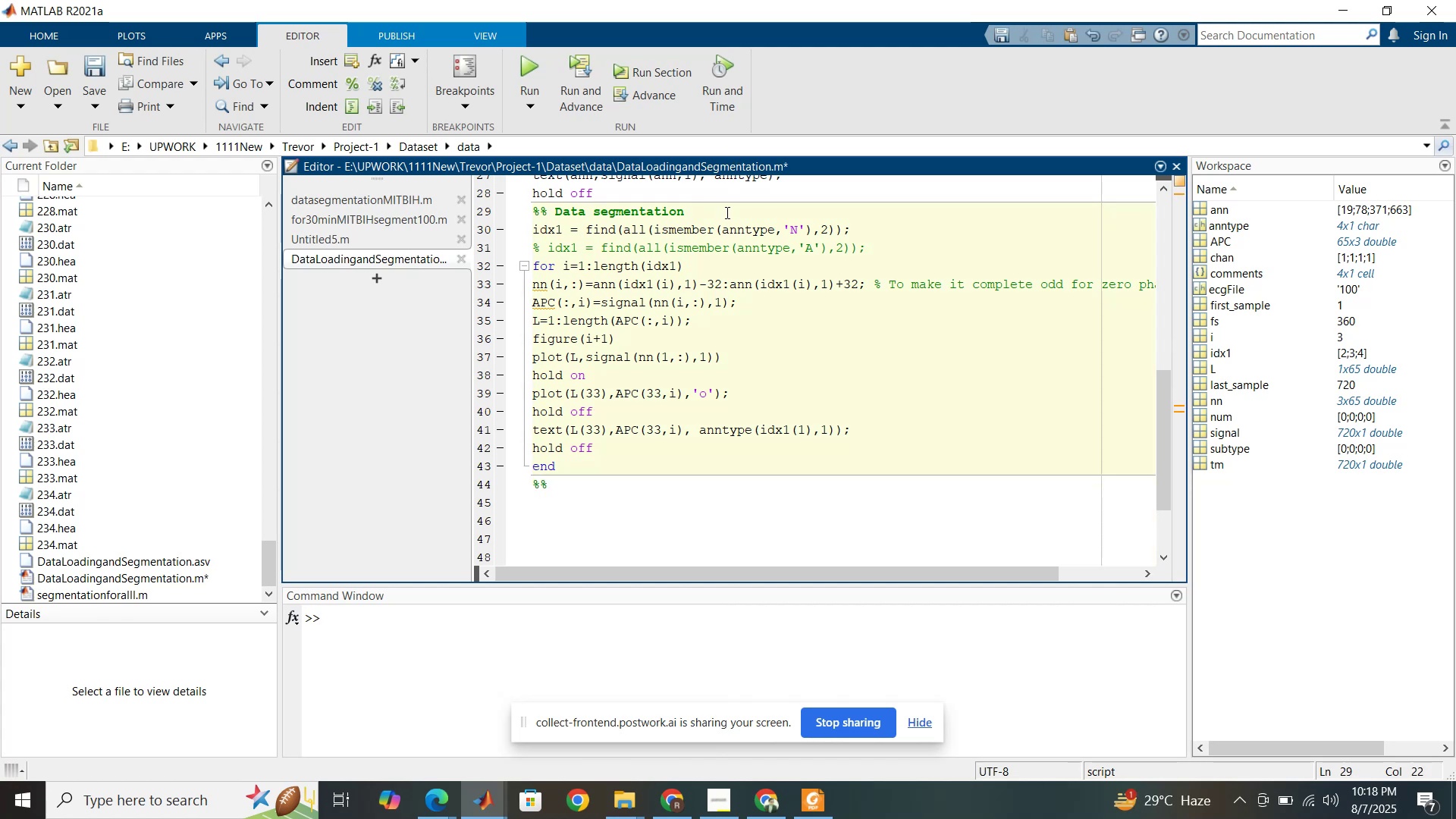 
type(plottinh)
key(Backspace)
type(g)
 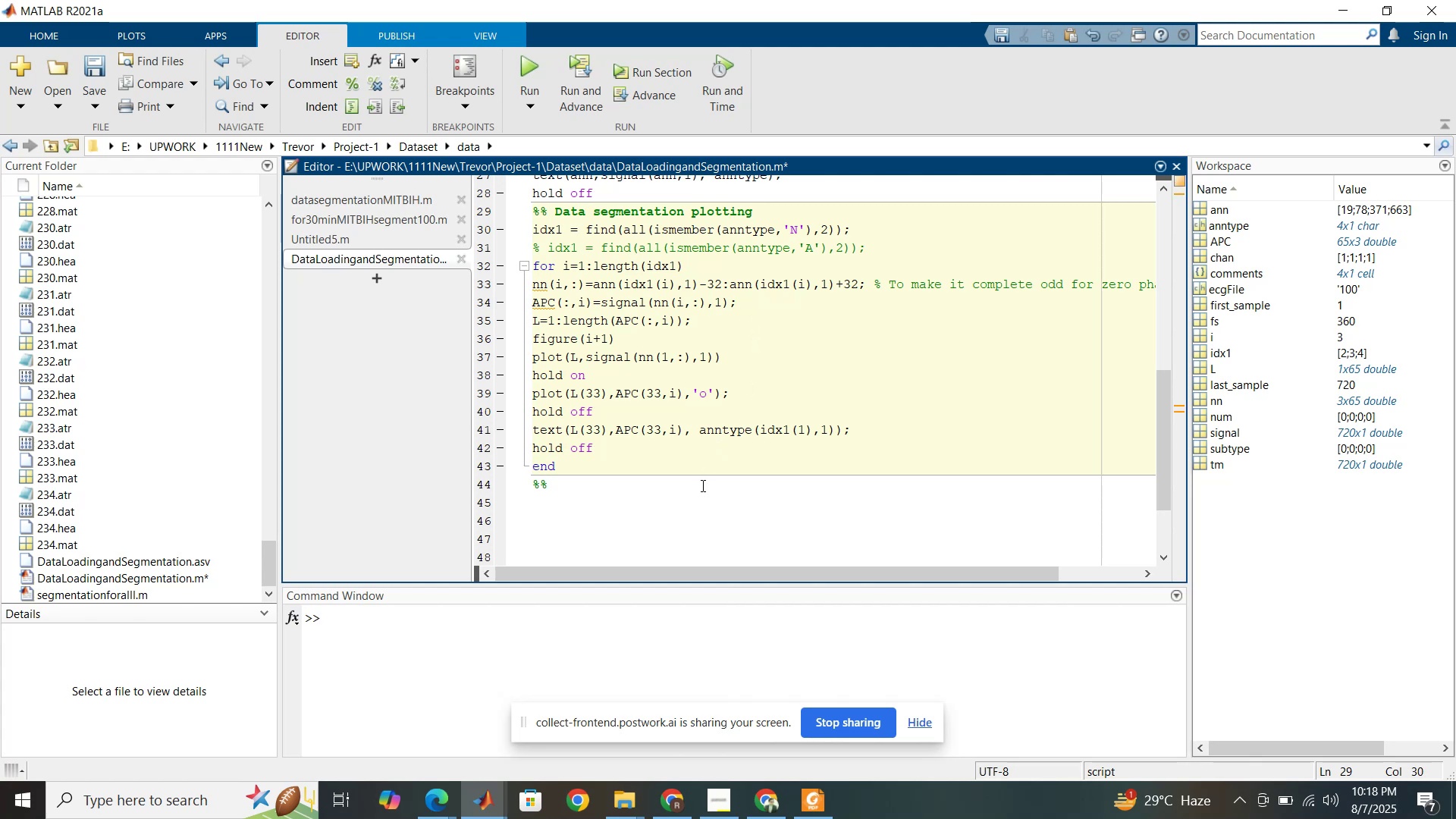 
left_click([701, 485])
 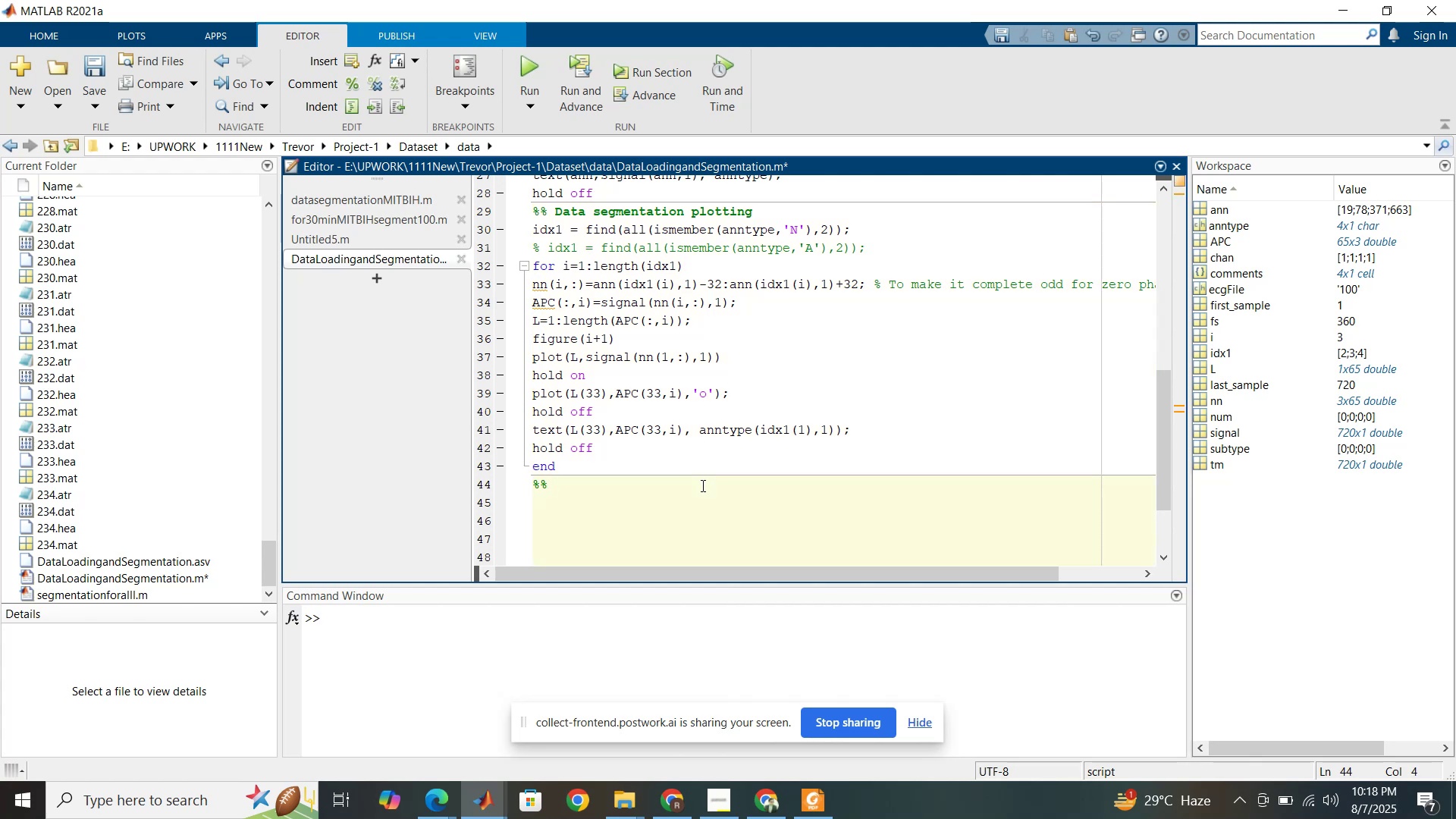 
type(We have to record the )
key(Backspace)
key(Backspace)
key(Backspace)
key(Backspace)
key(Backspace)
key(Backspace)
type(save these annotated files for all the data)
 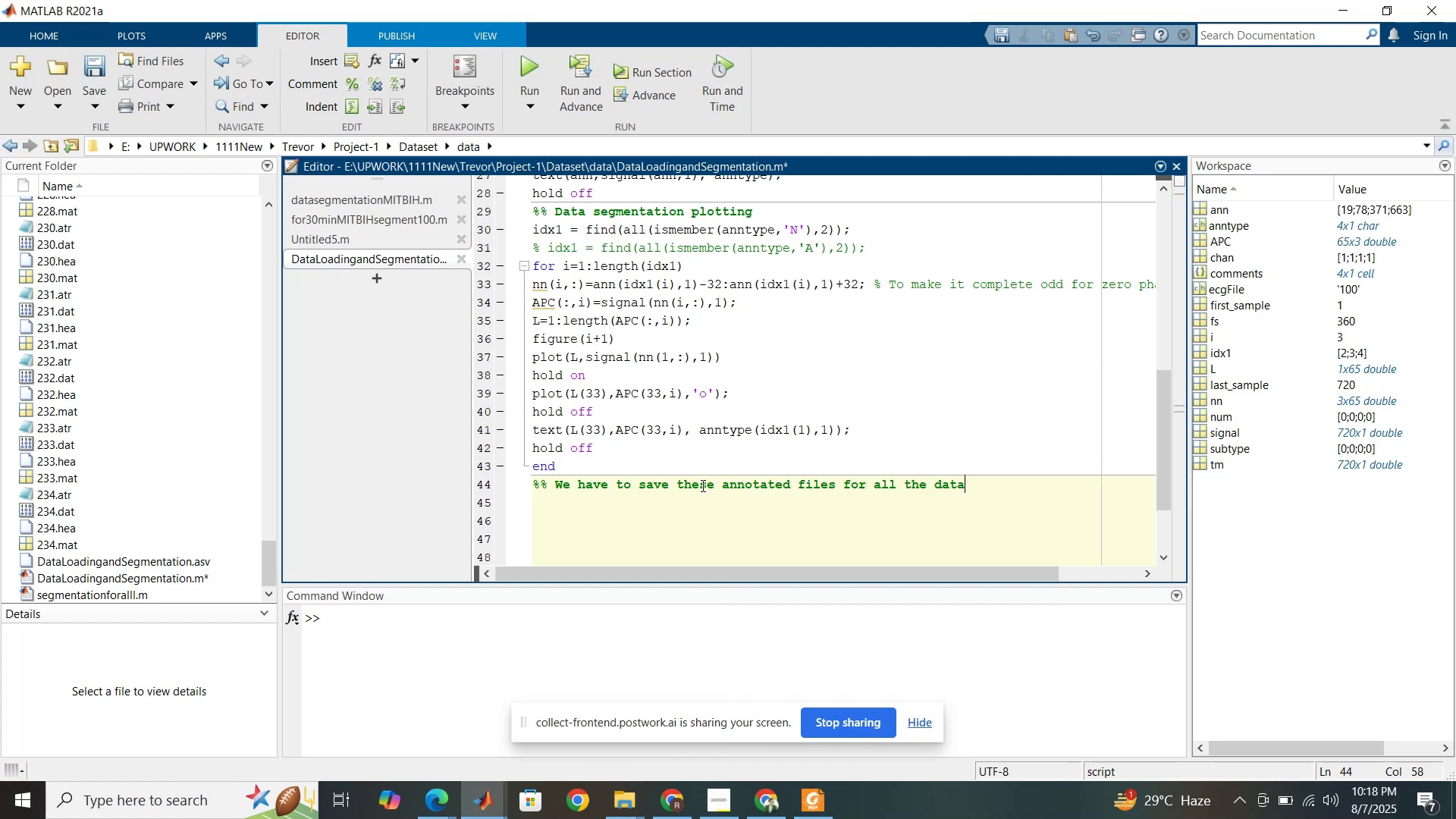 
key(Enter)
 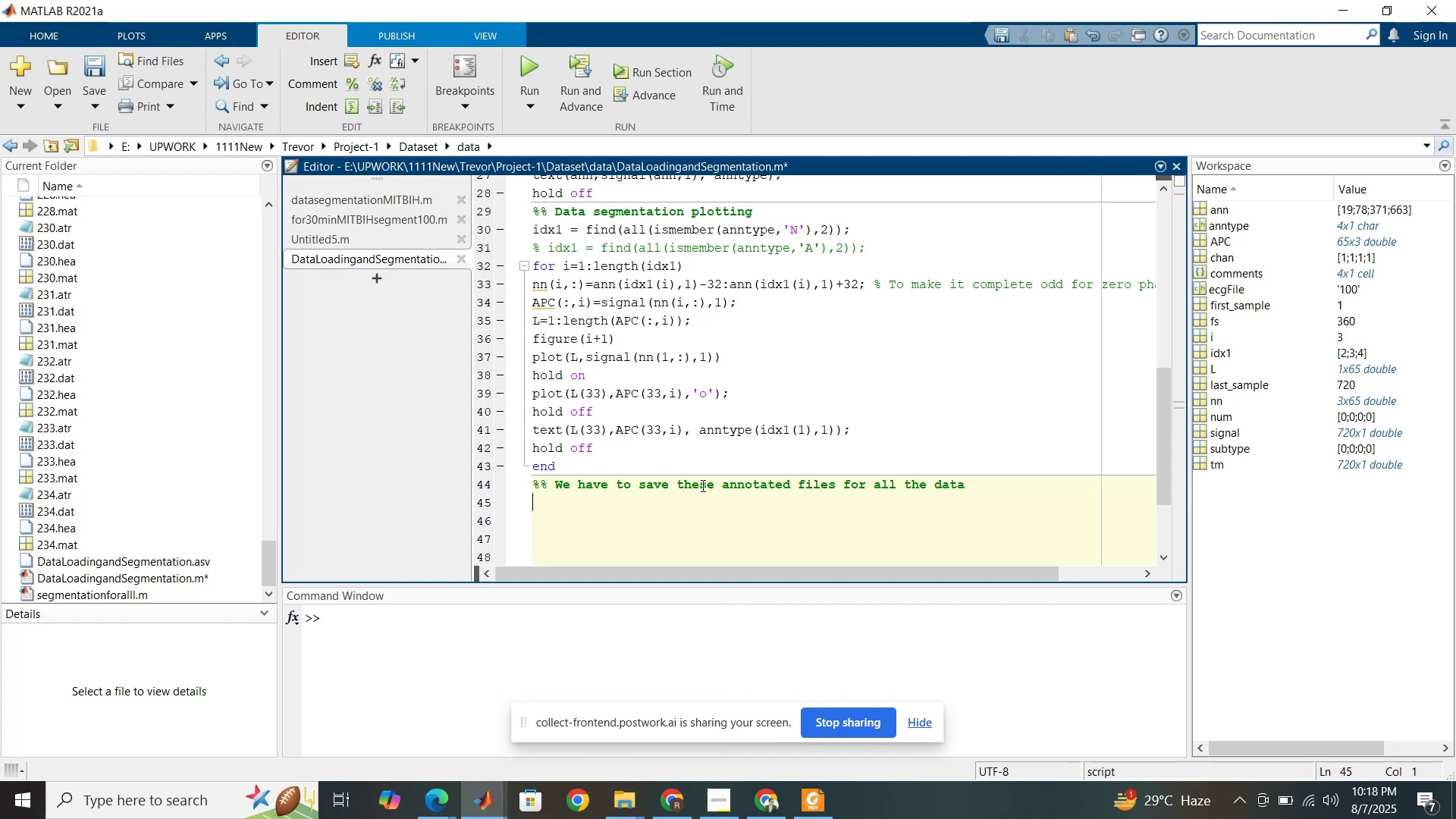 
key(Enter)
 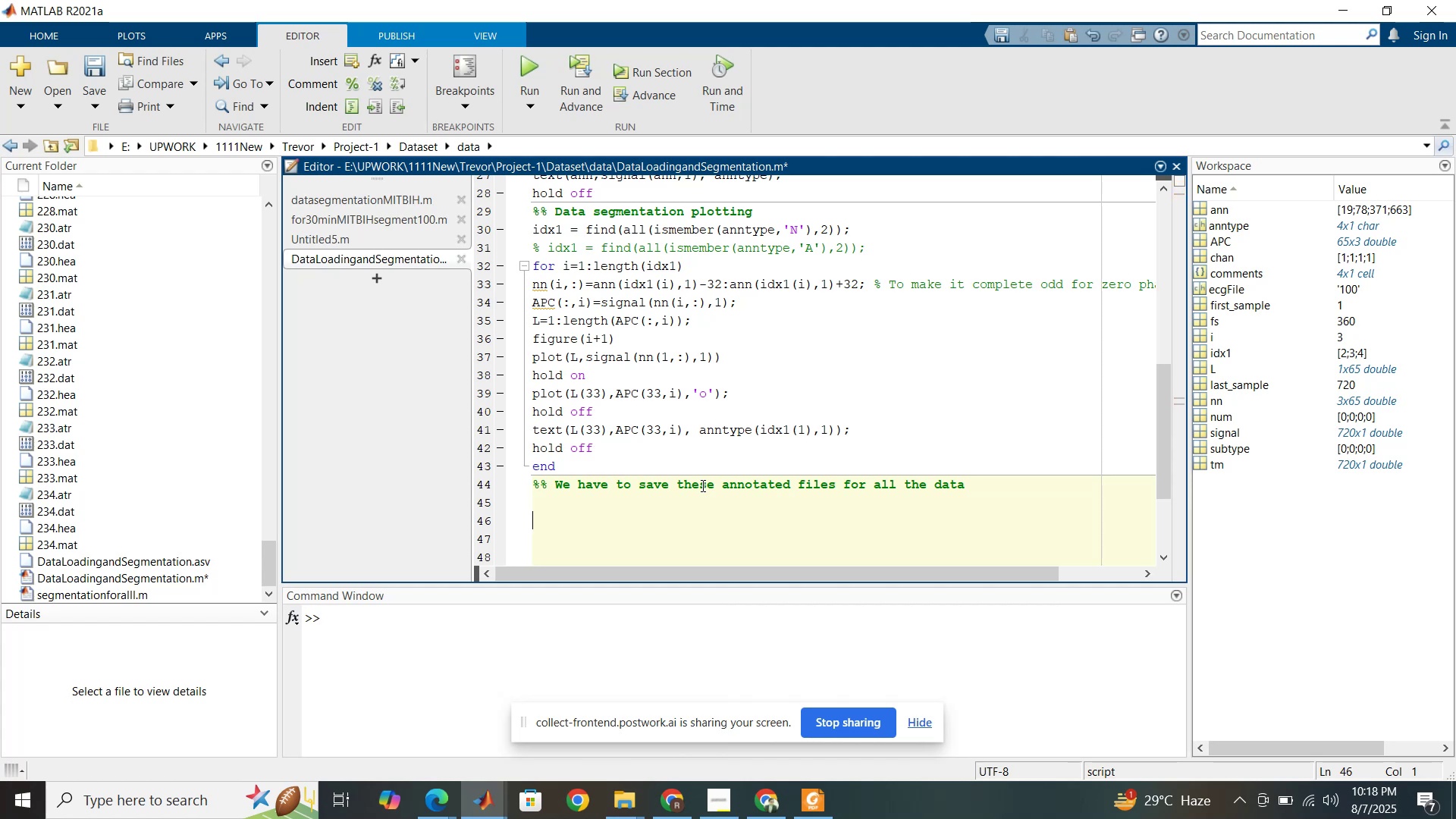 
key(Control+V)
 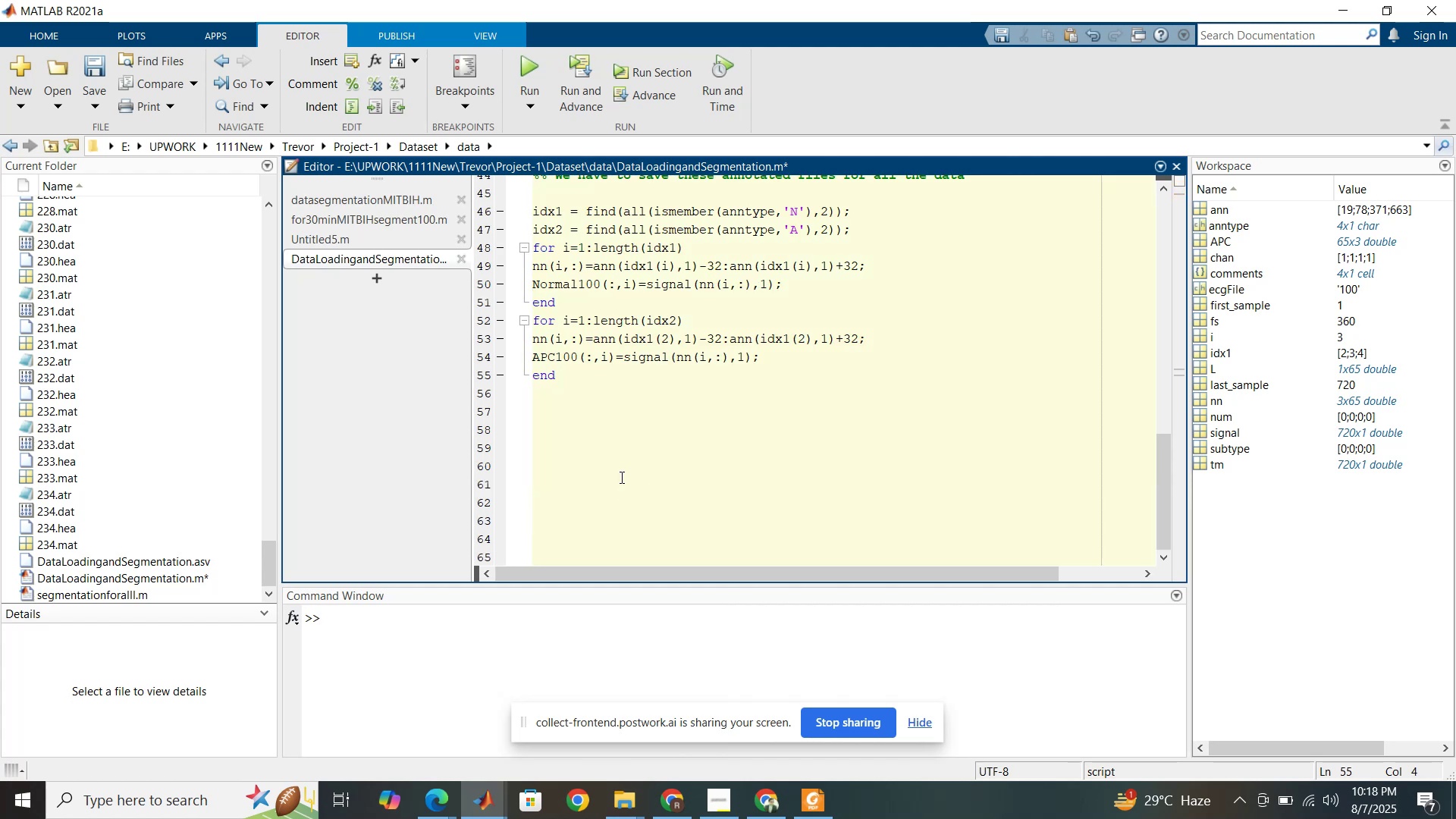 
scroll: coordinate [637, 384], scroll_direction: up, amount: 3.0
 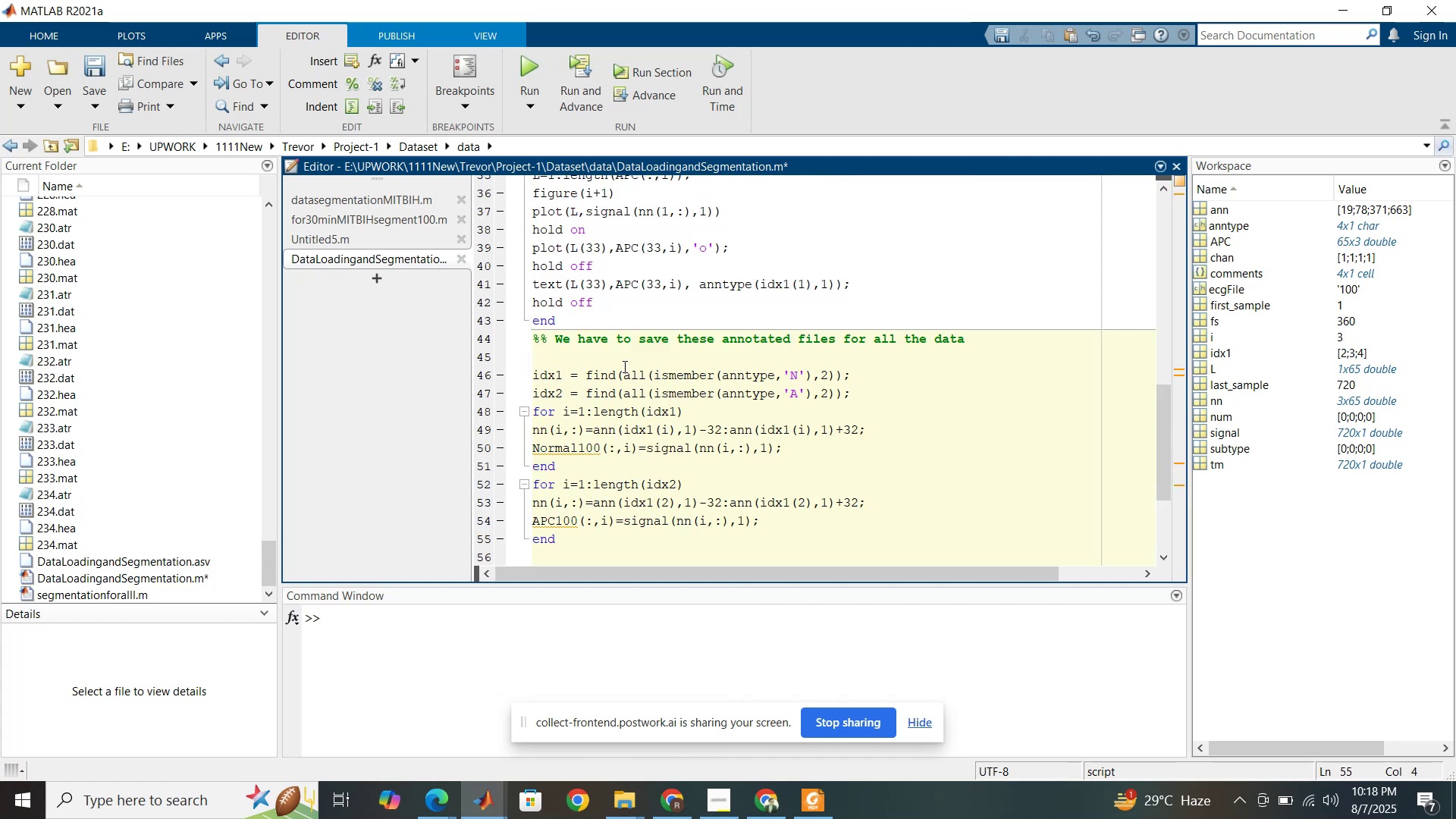 
left_click([623, 366])
 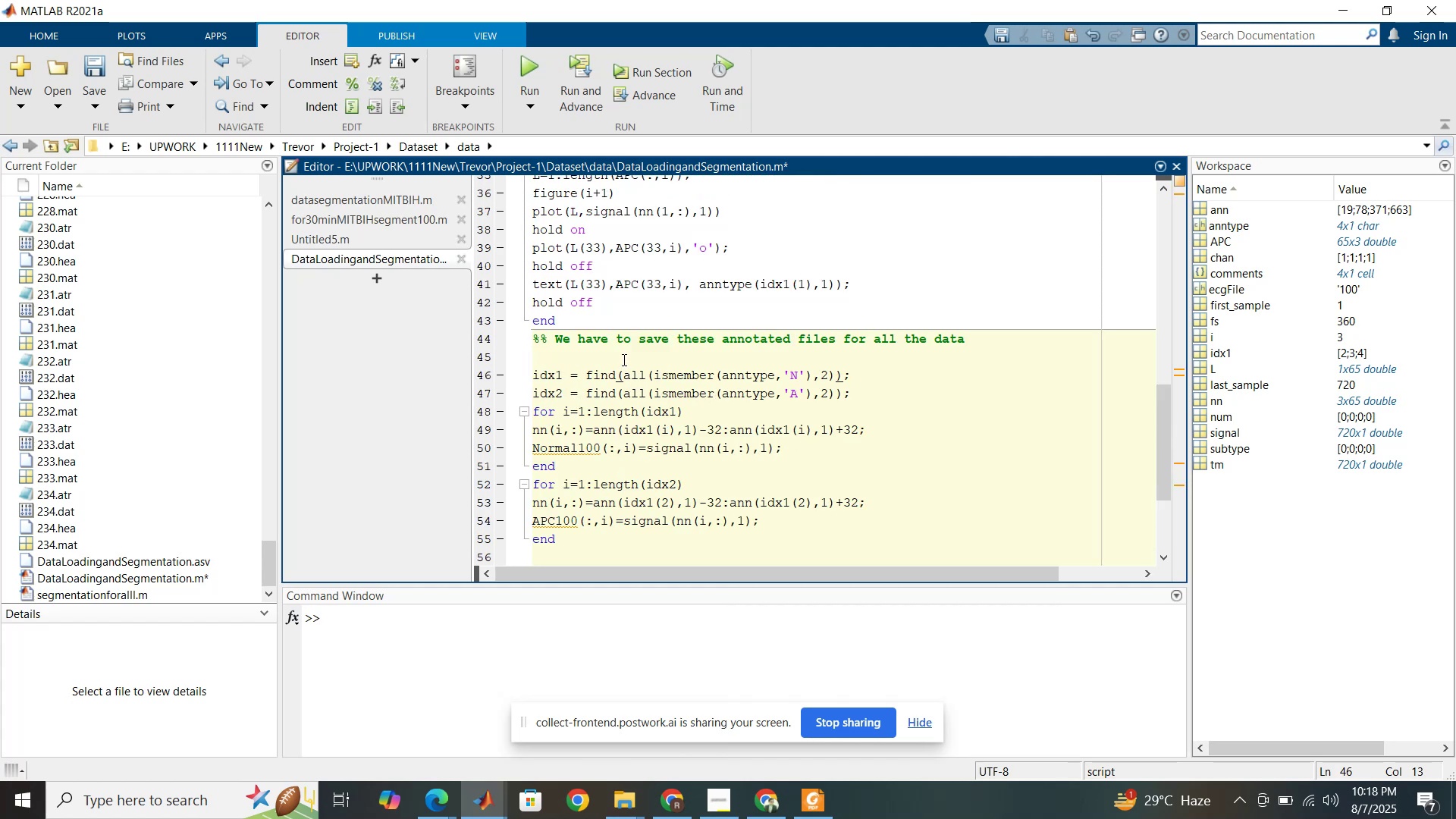 
left_click([623, 359])
 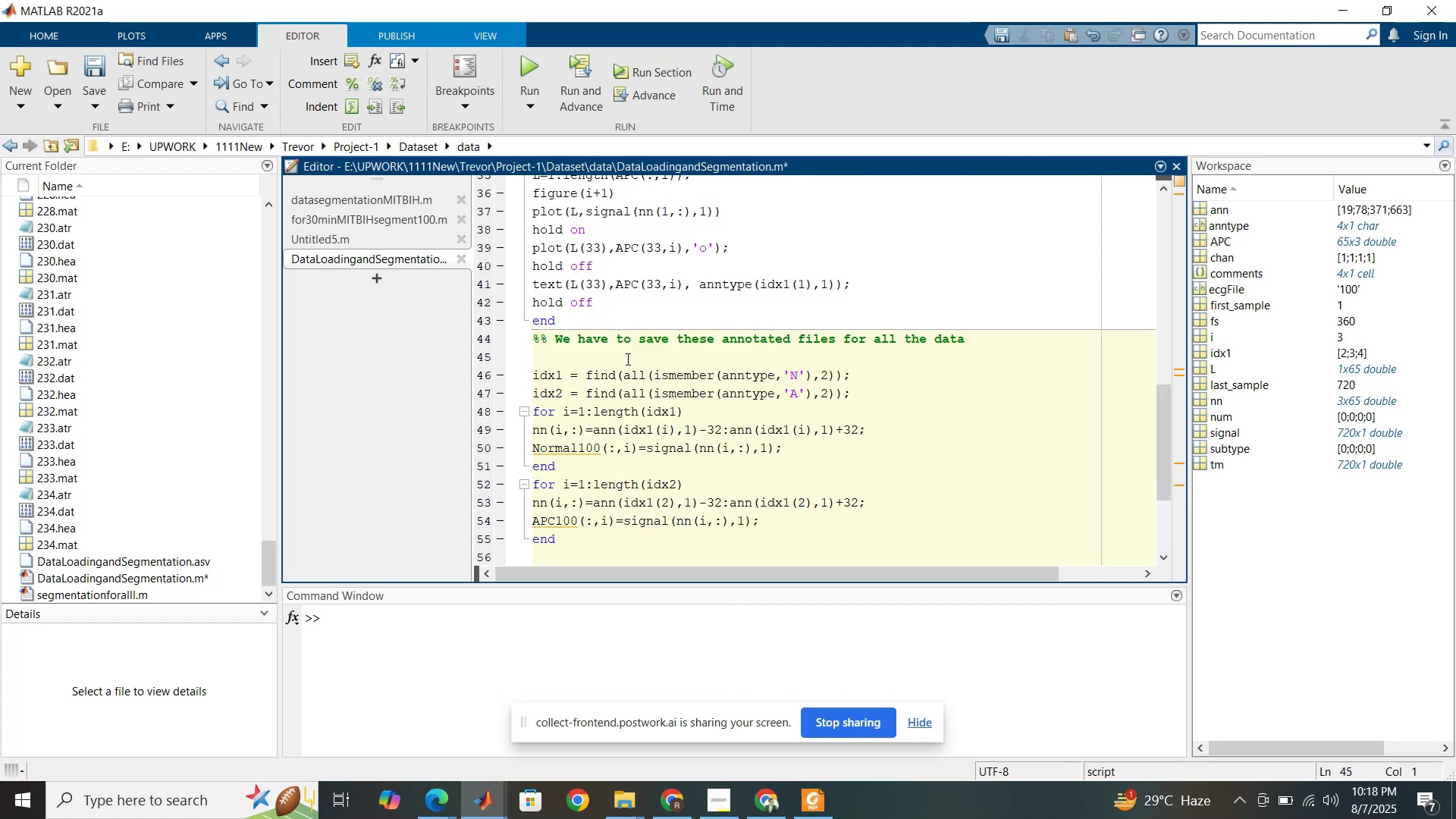 
key(Delete)
 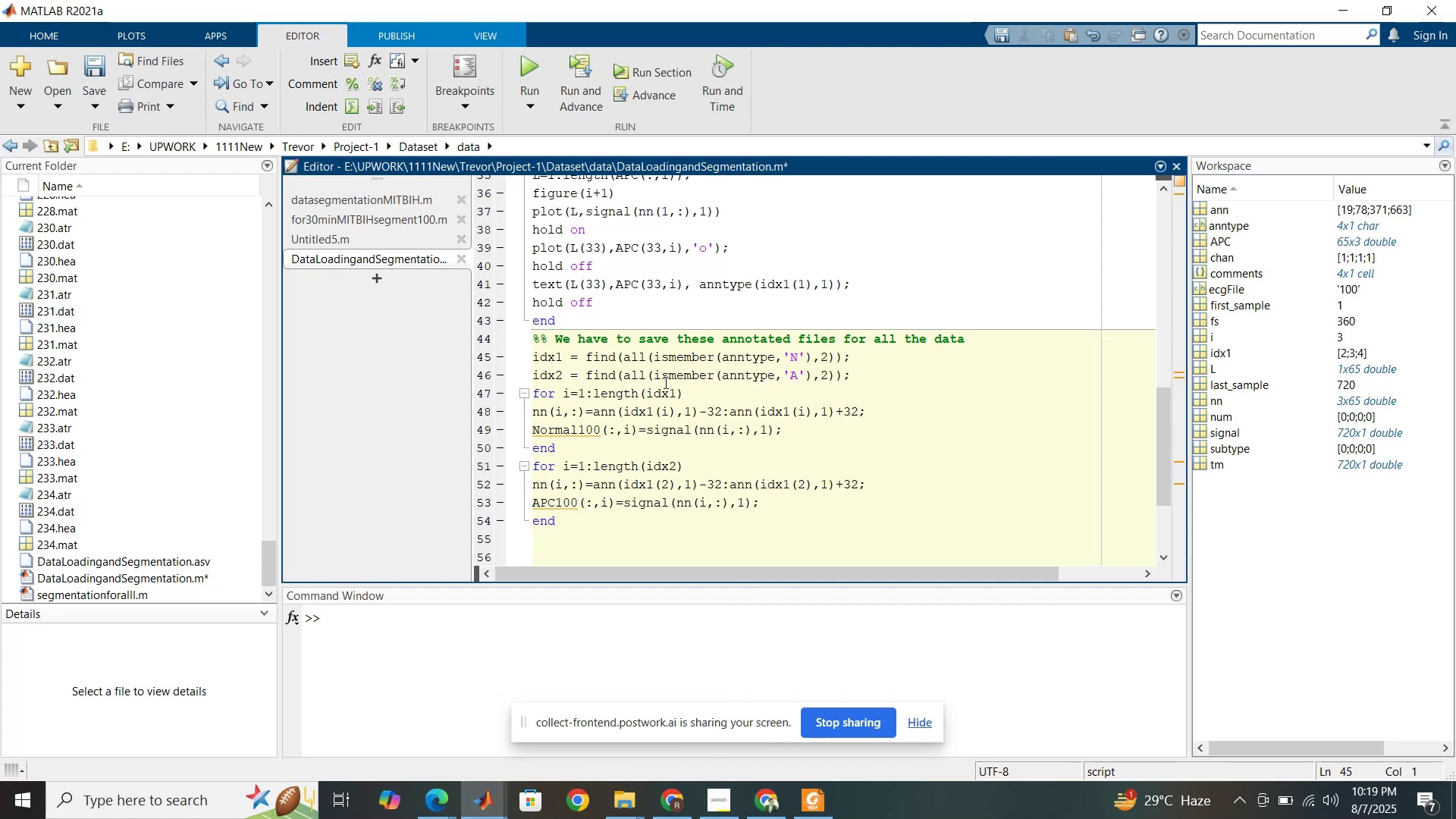 
wait(5.65)
 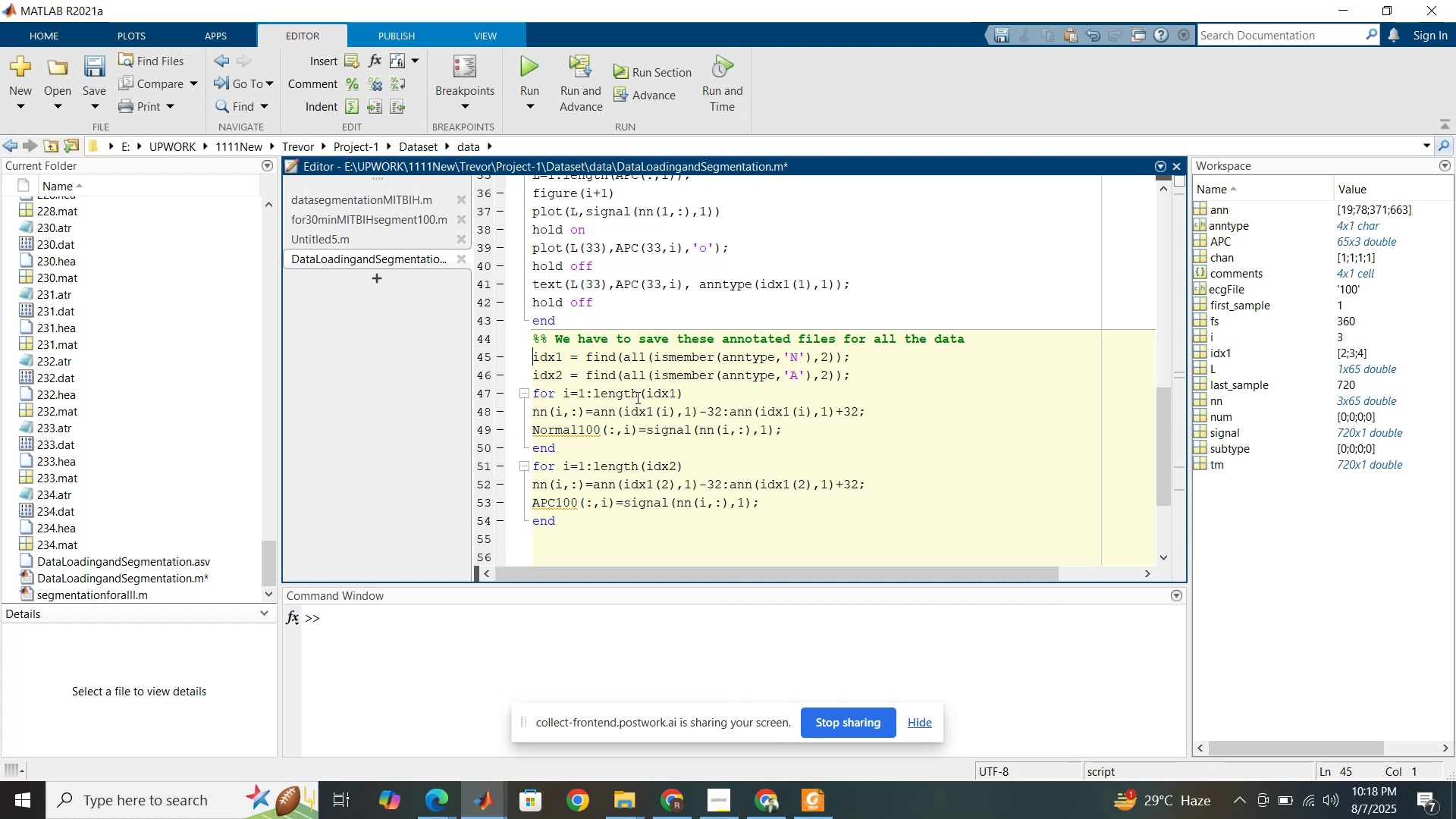 
left_click_drag(start_coordinate=[535, 356], to_coordinate=[846, 352])
 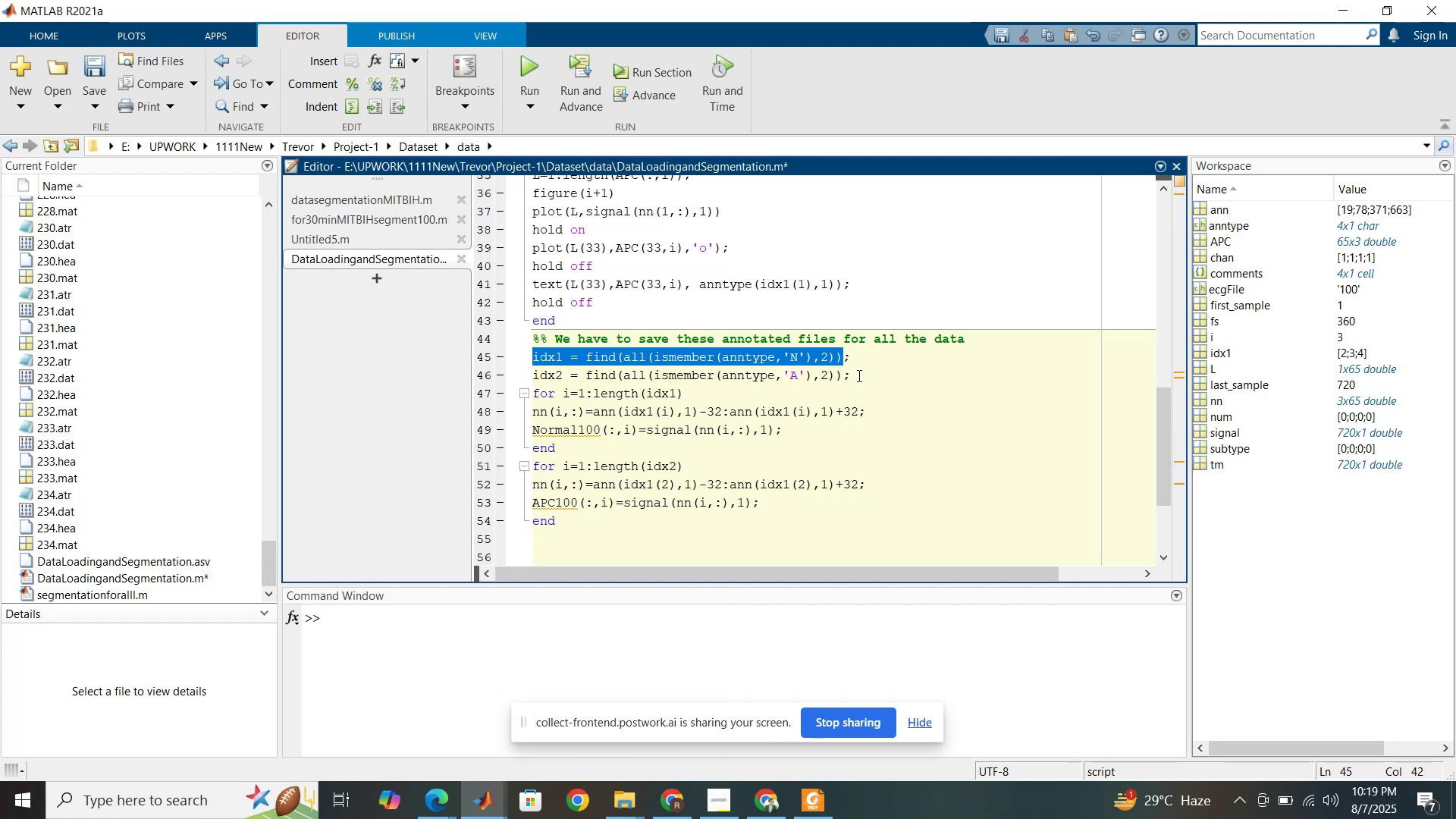 
left_click_drag(start_coordinate=[859, 360], to_coordinate=[535, 358])
 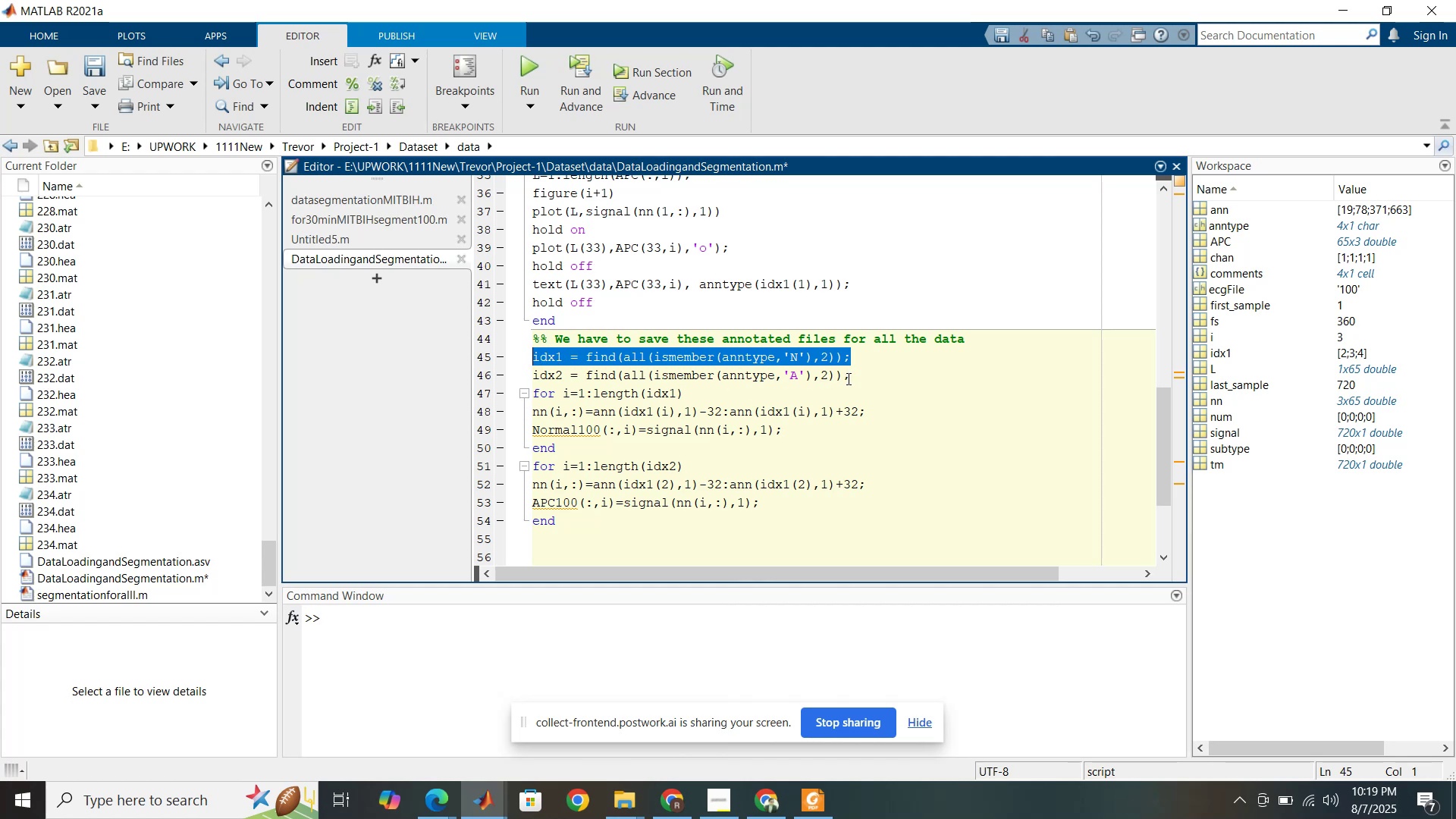 
left_click_drag(start_coordinate=[852, 377], to_coordinate=[536, 375])
 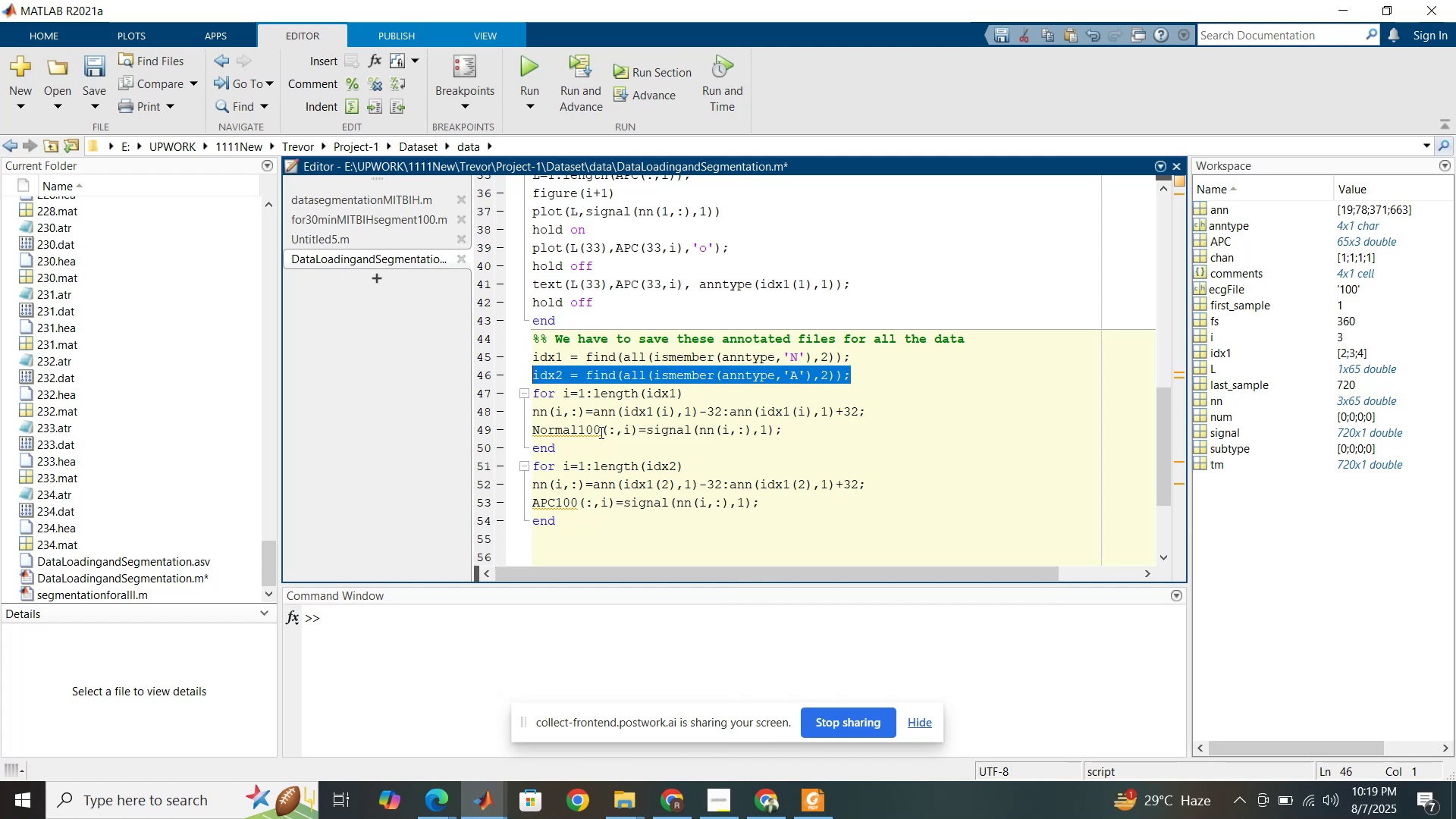 
left_click([586, 430])
 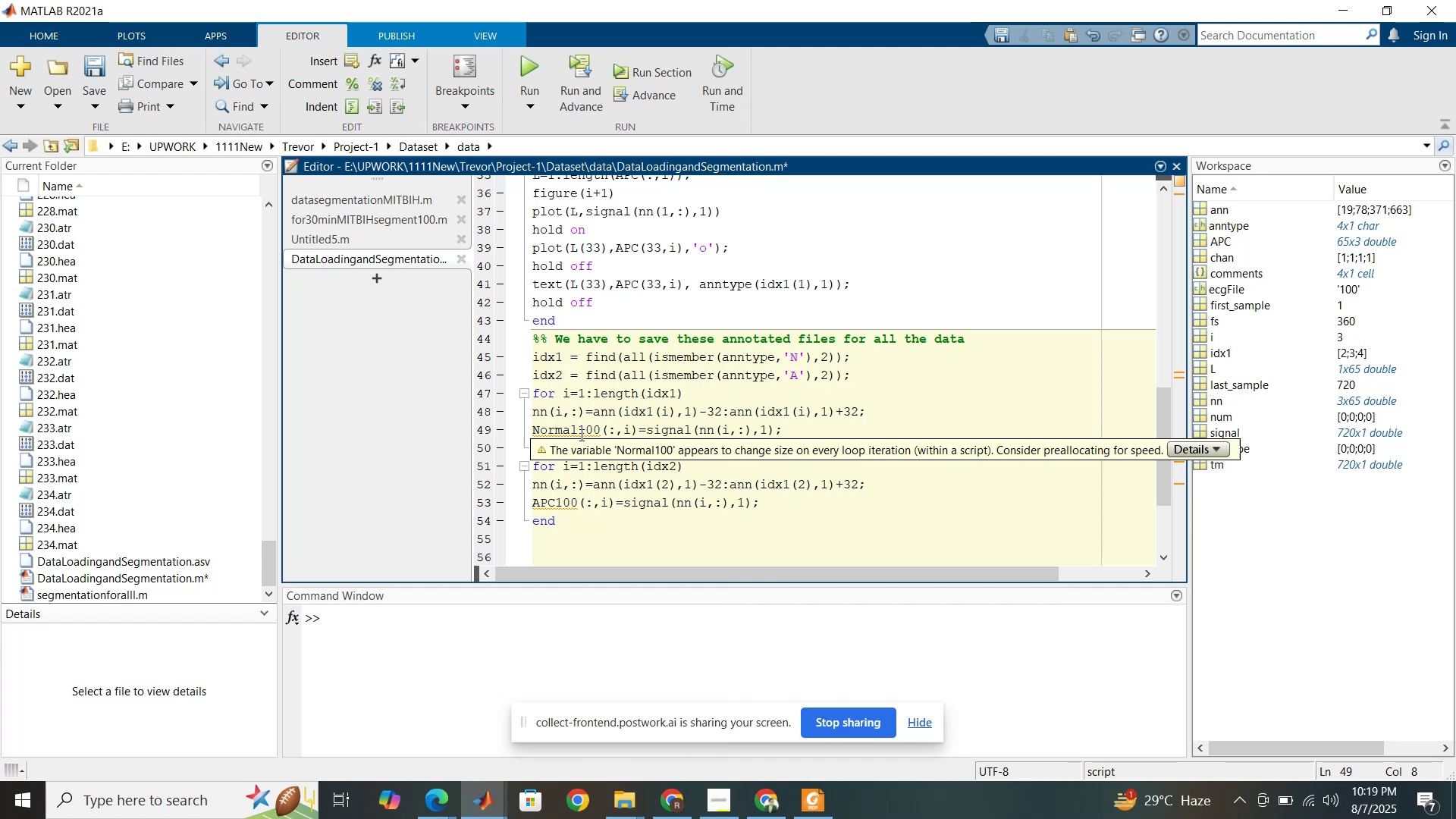 
left_click([580, 435])
 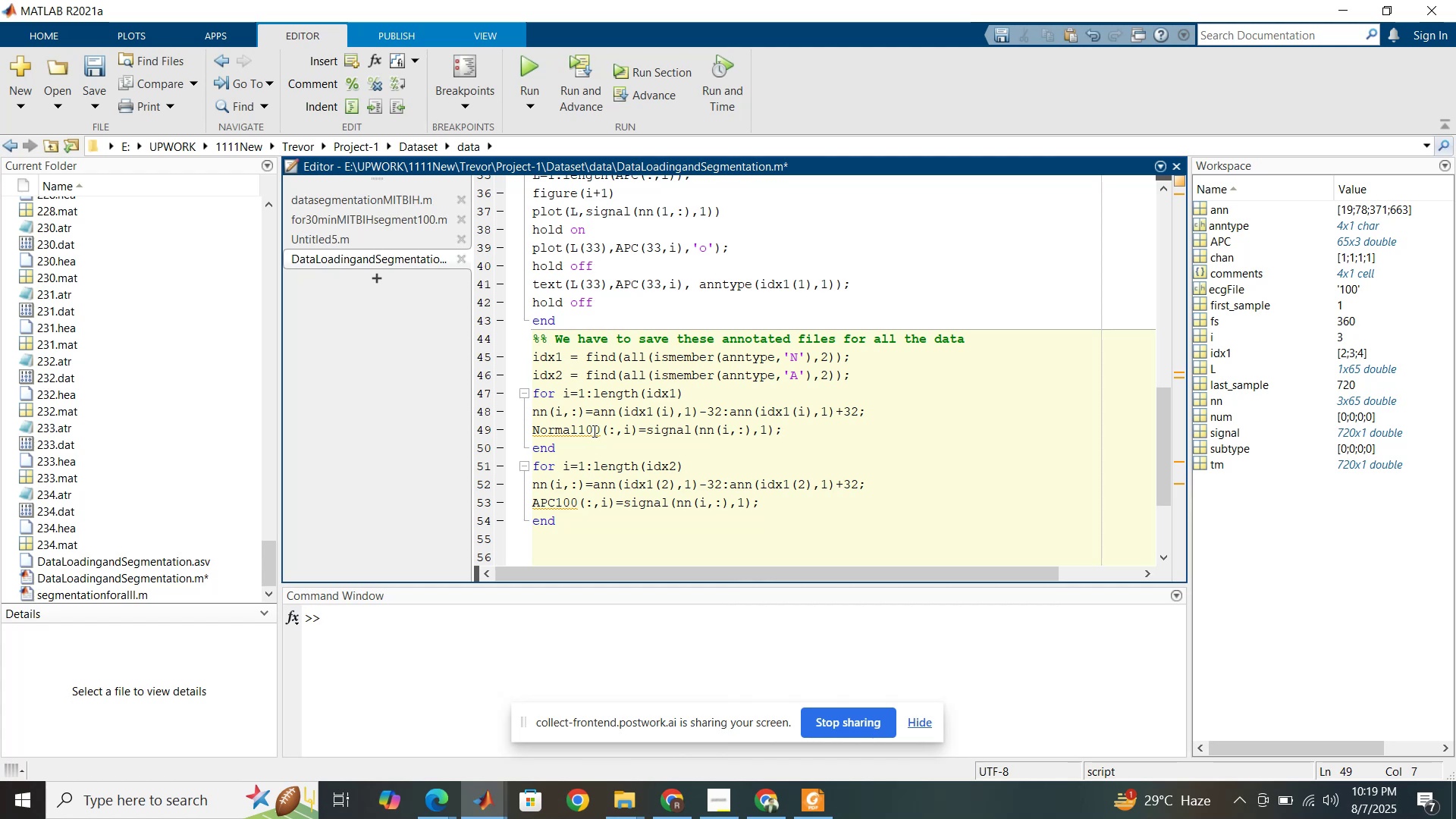 
left_click([595, 432])
 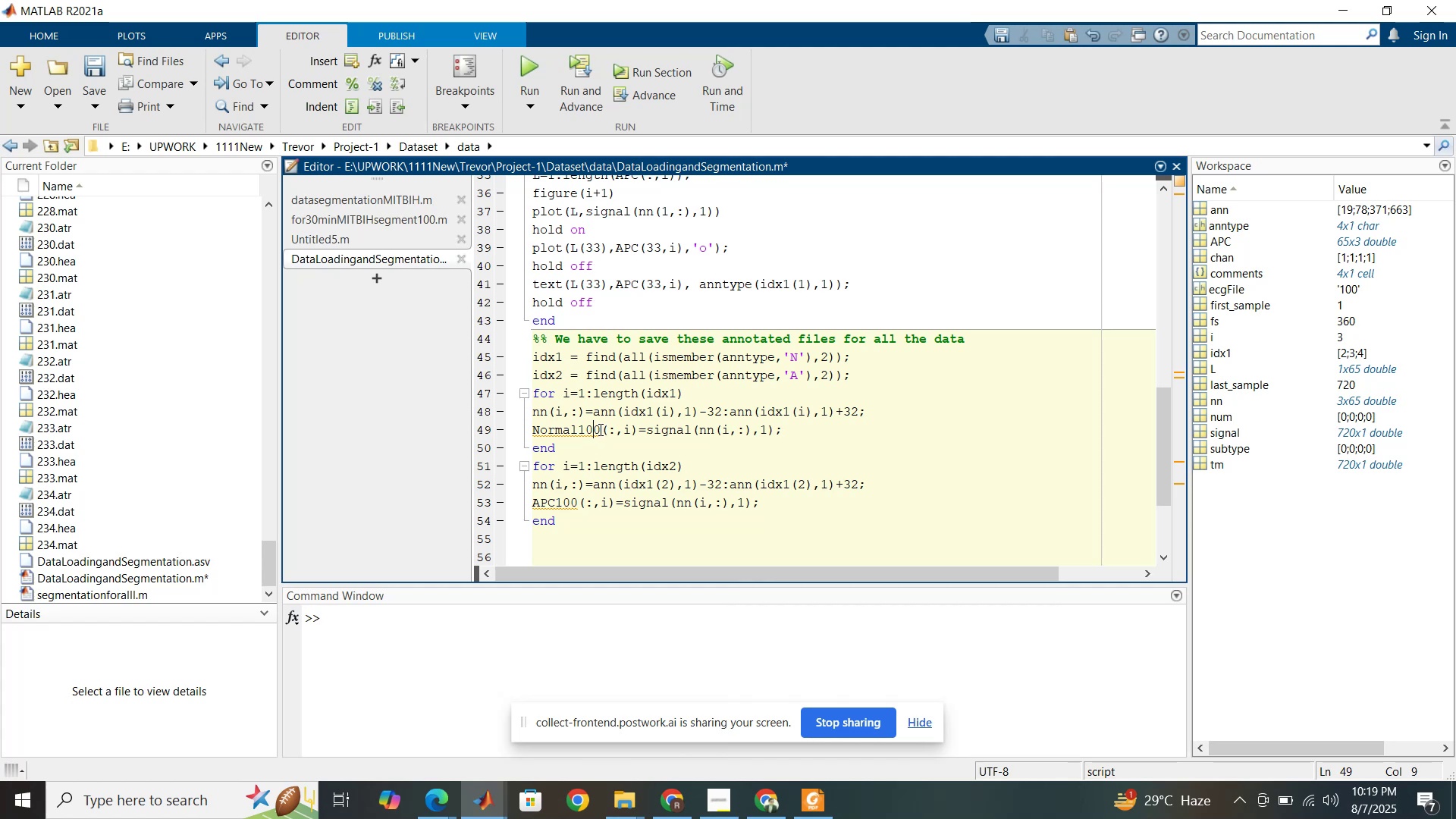 
left_click_drag(start_coordinate=[599, 429], to_coordinate=[577, 426])
 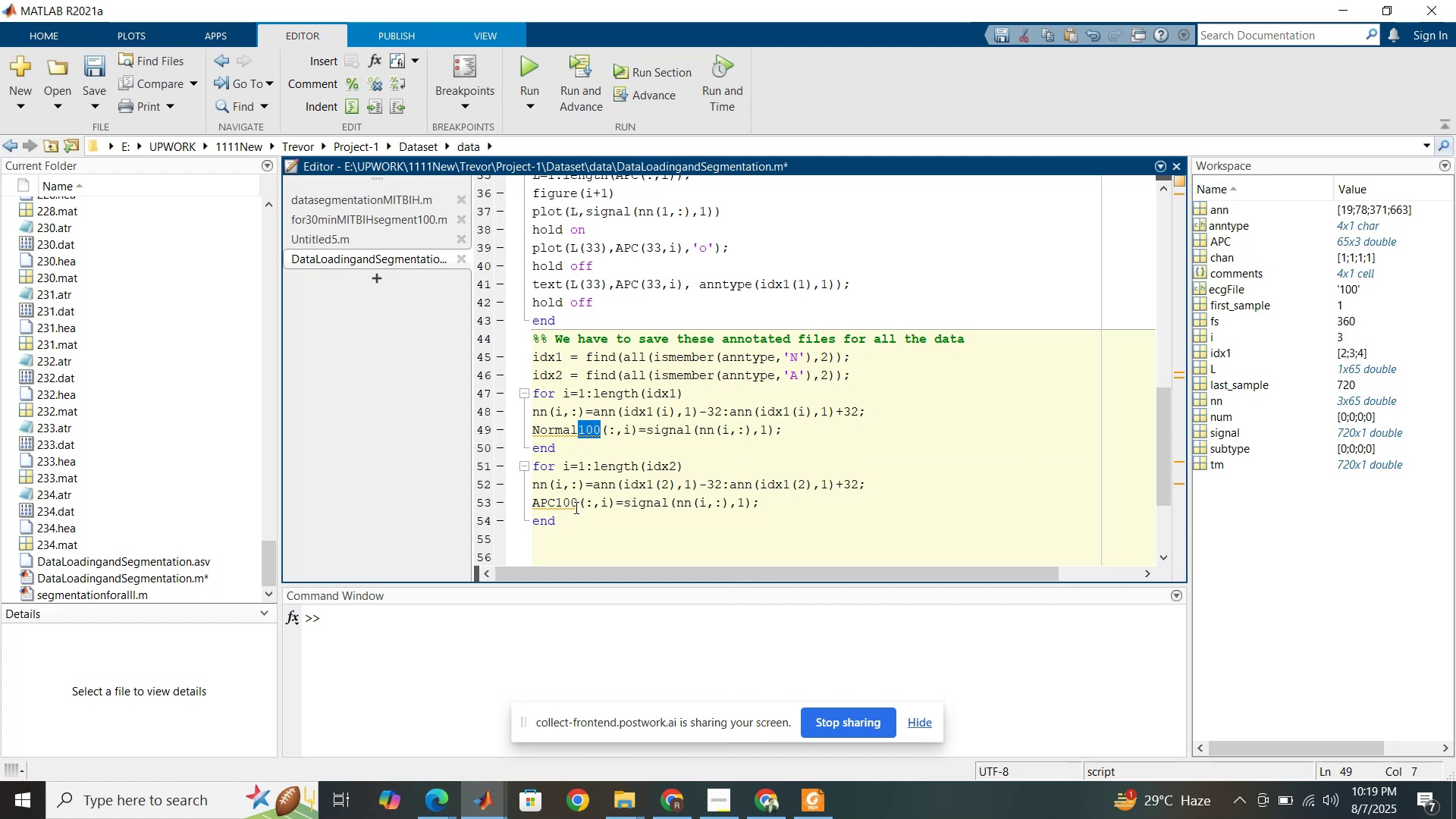 
left_click_drag(start_coordinate=[576, 508], to_coordinate=[559, 504])
 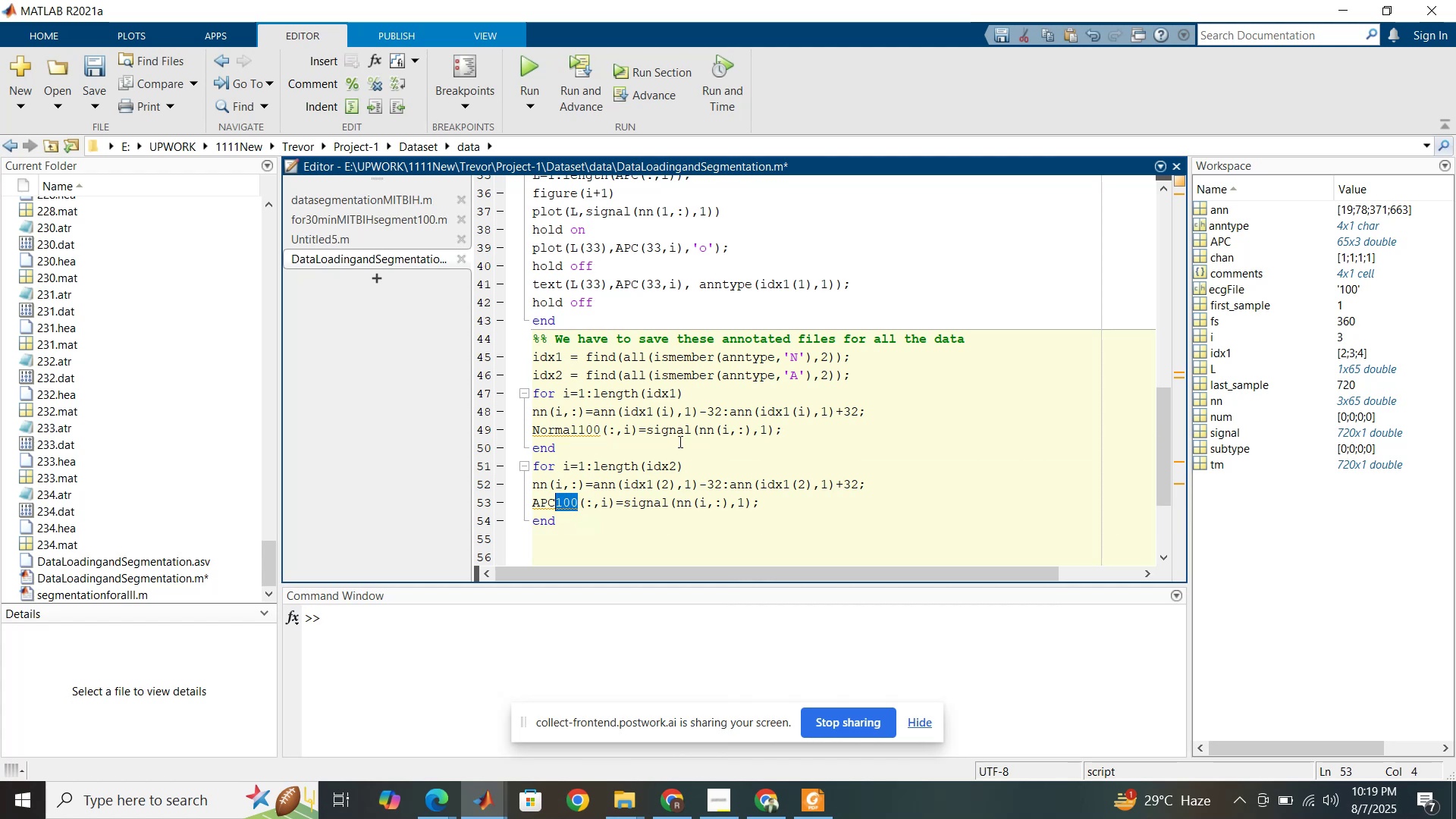 
left_click([679, 441])
 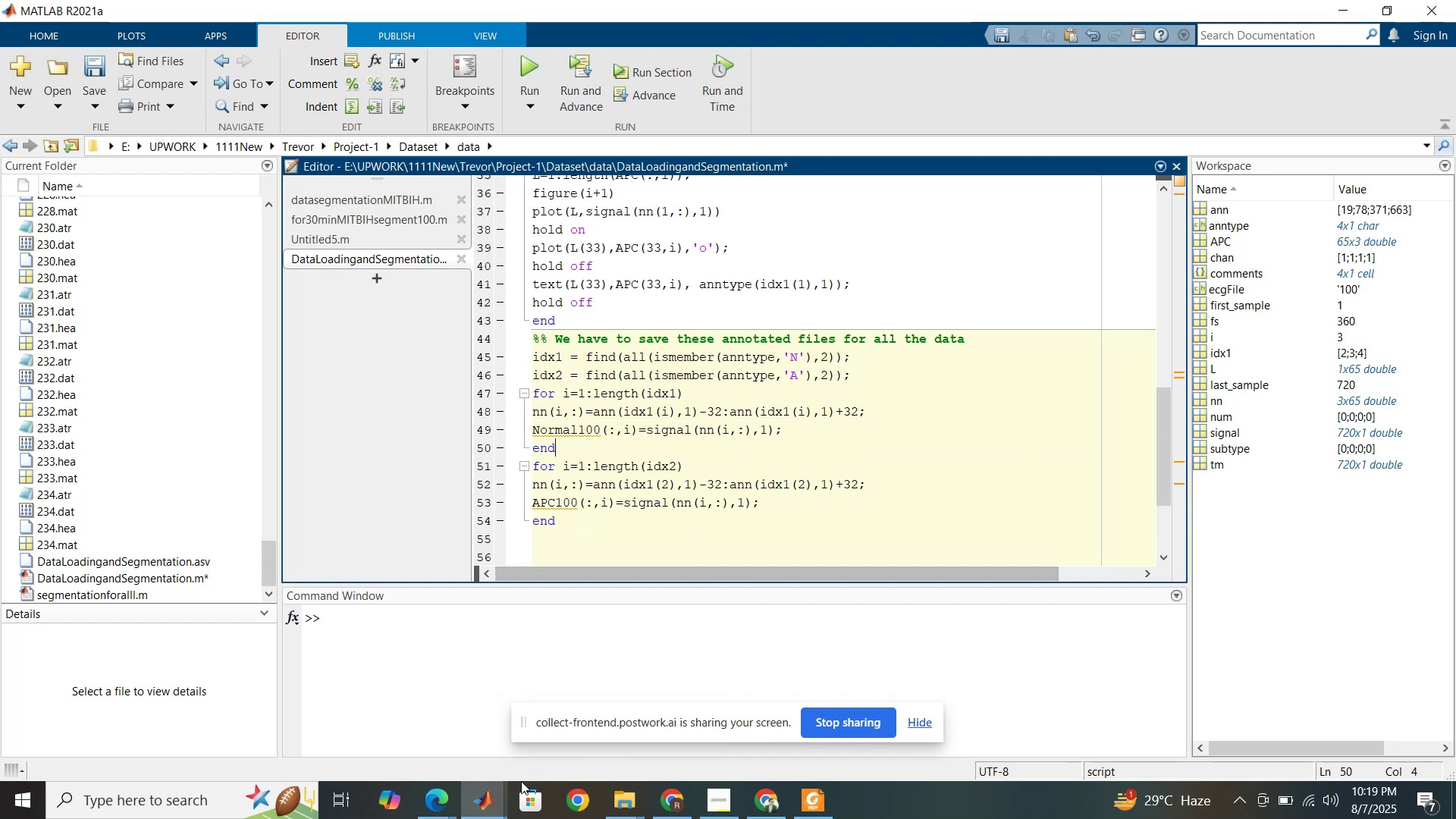 
left_click([489, 808])
 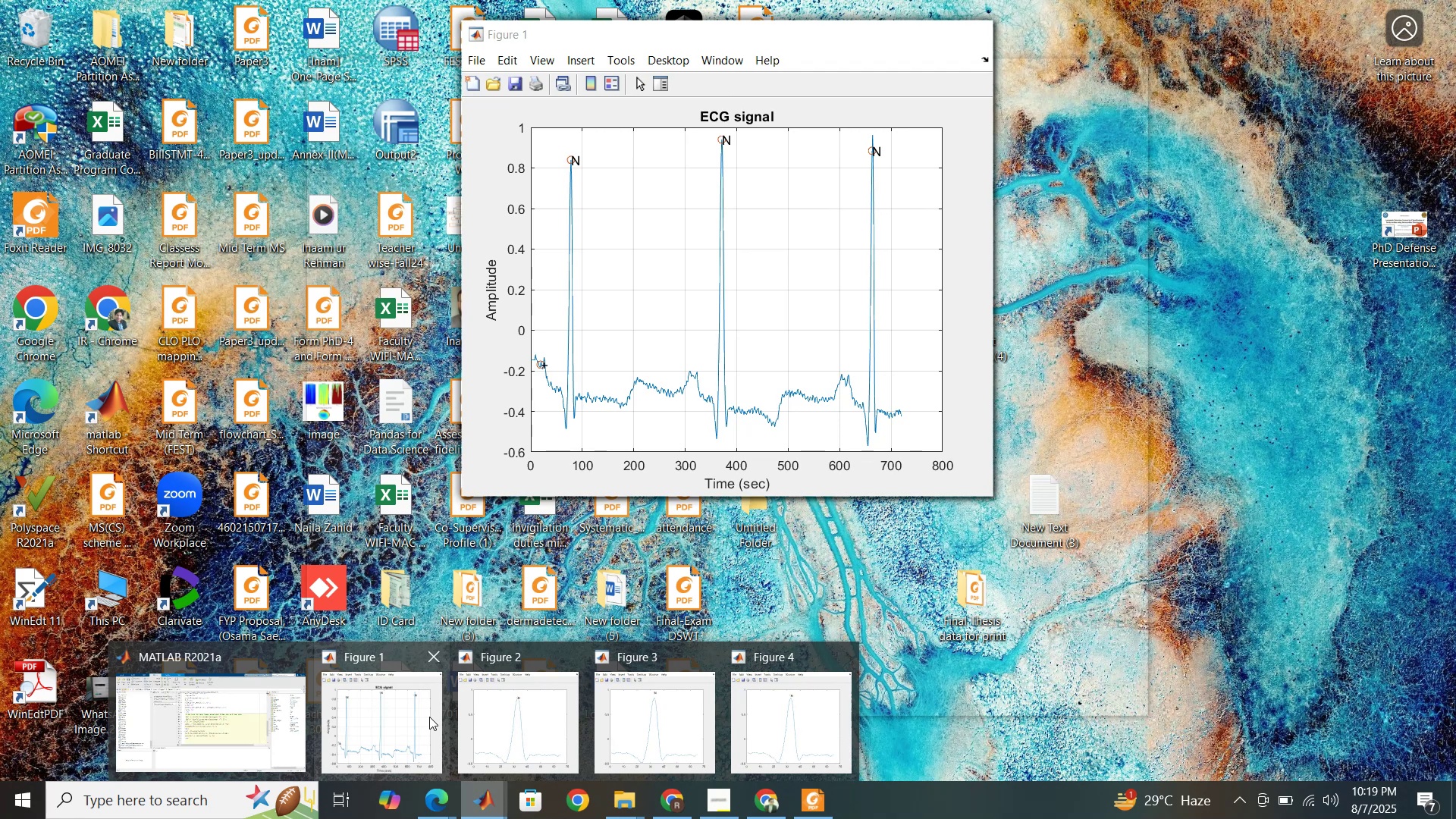 
left_click([429, 717])
 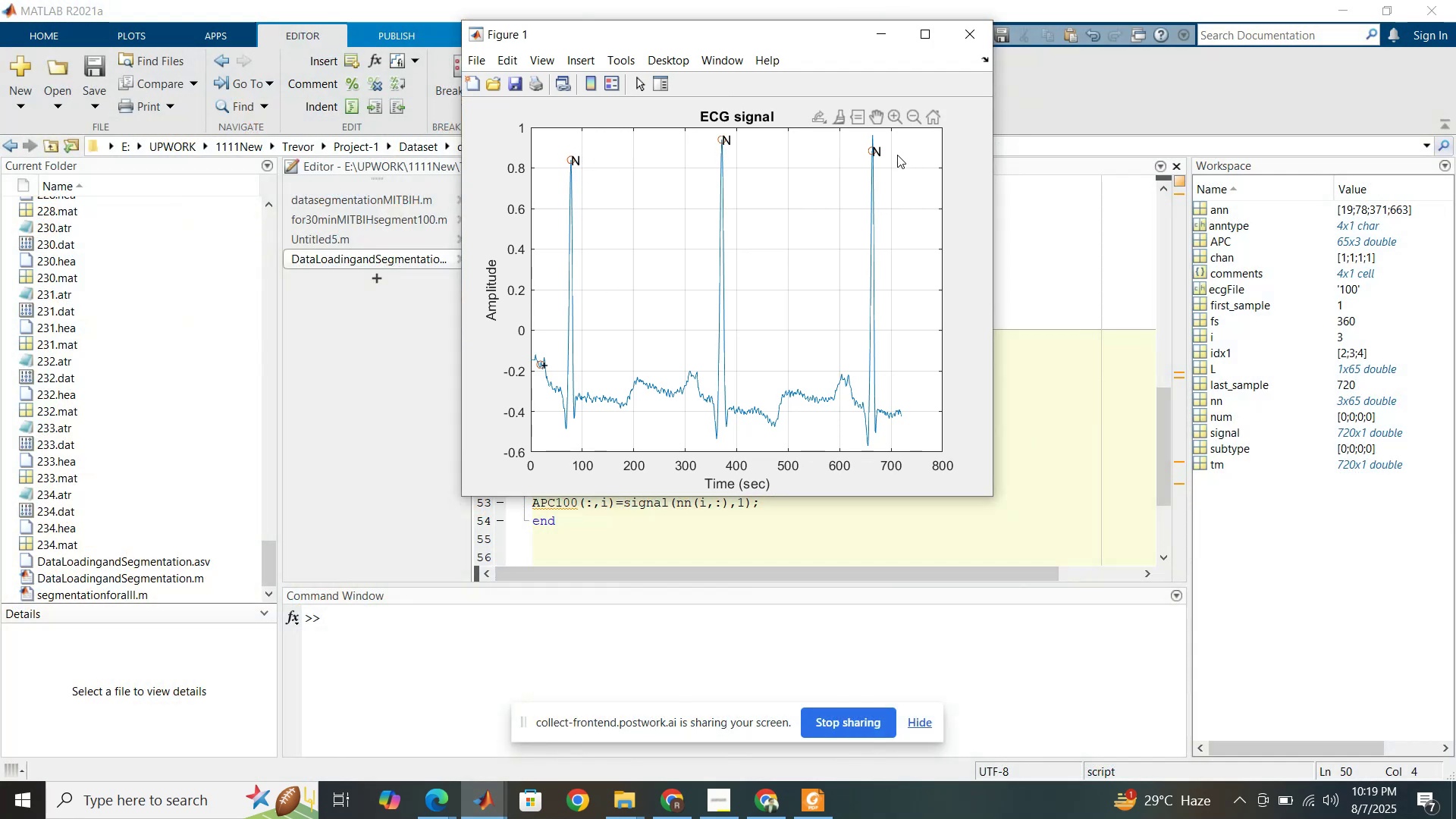 
left_click([568, 535])
 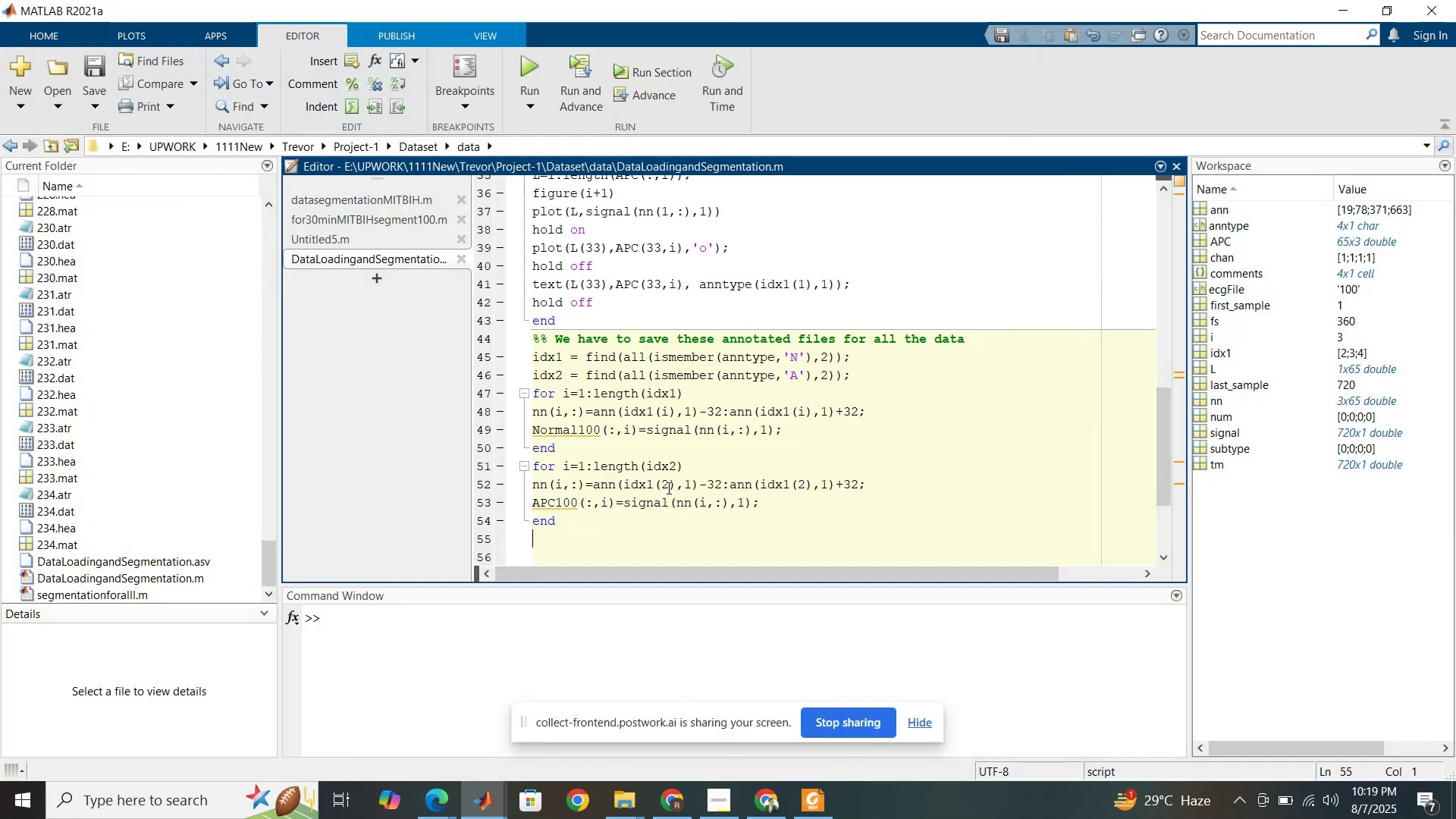 
scroll: coordinate [667, 488], scroll_direction: up, amount: 13.0
 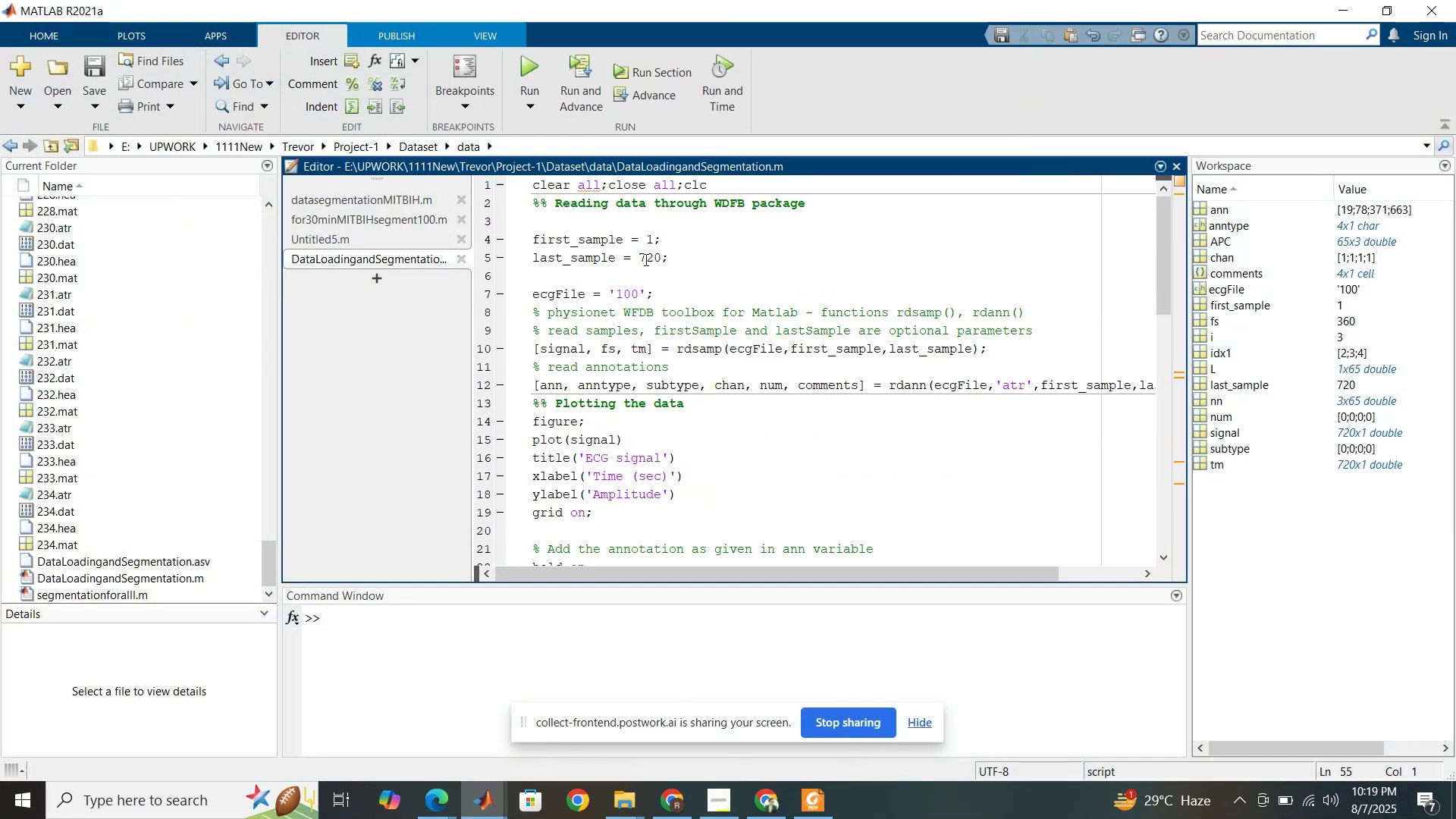 
left_click_drag(start_coordinate=[639, 259], to_coordinate=[652, 261])
 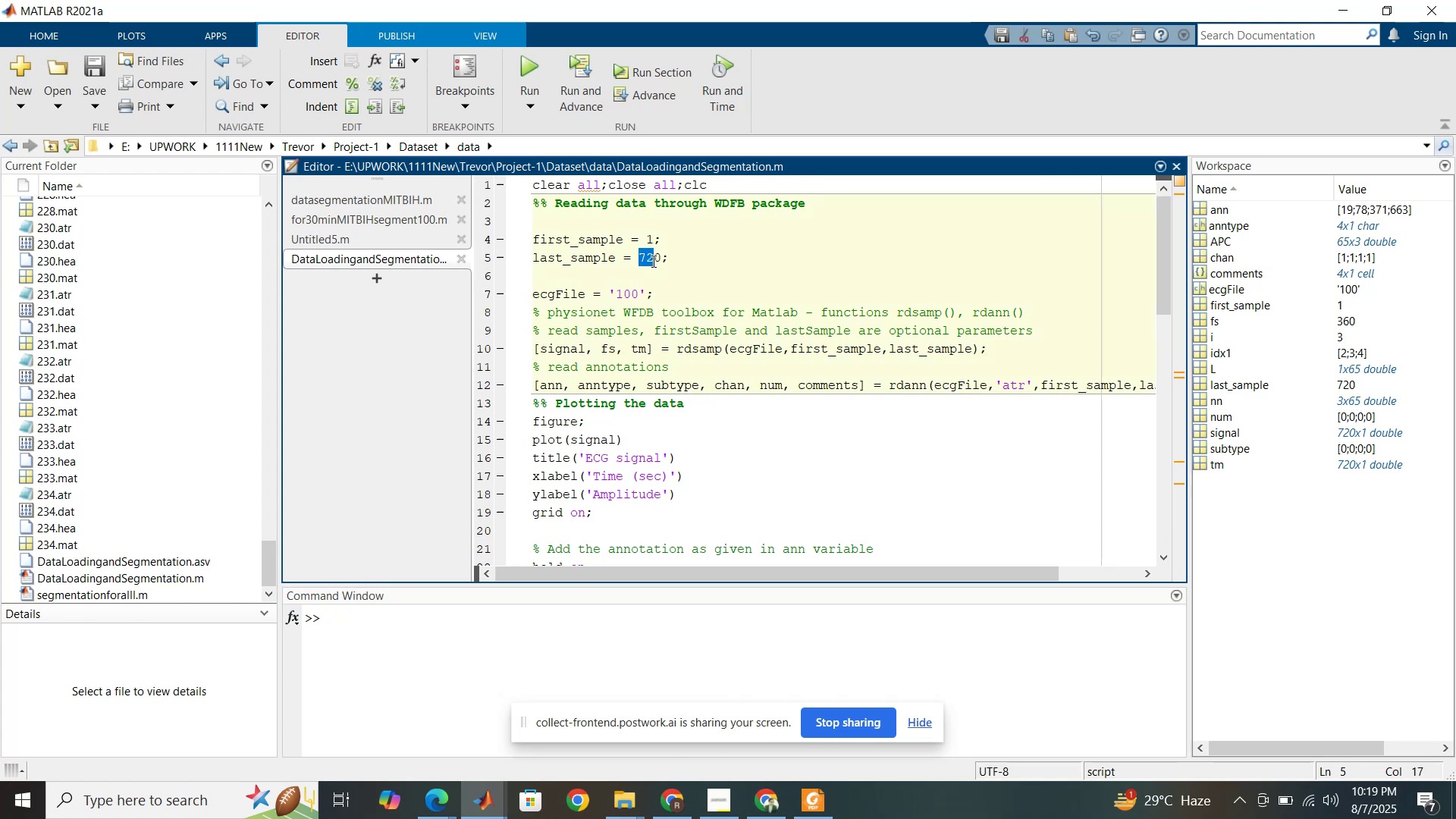 
key(Numpad3)
 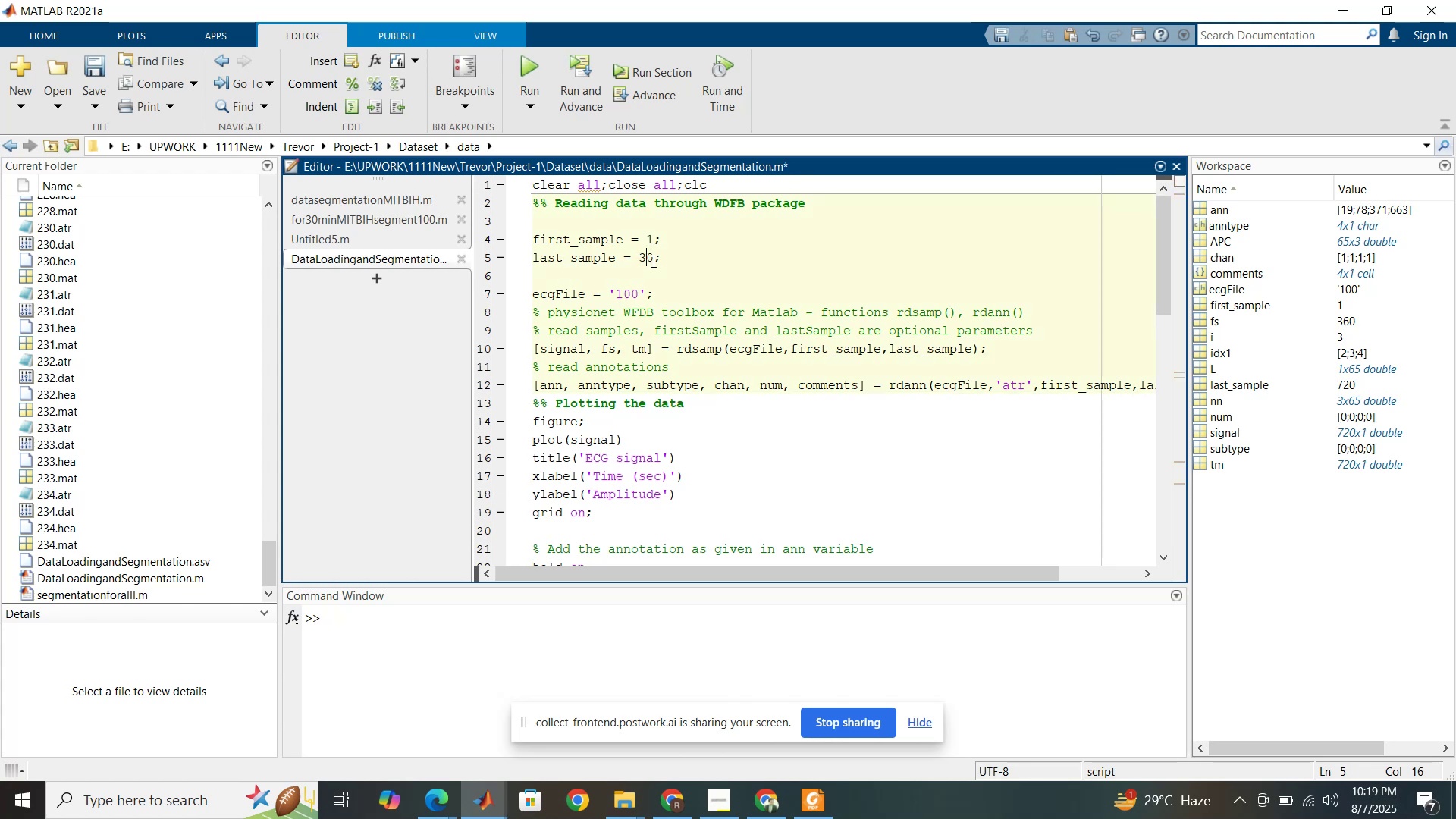 
key(Numpad6)
 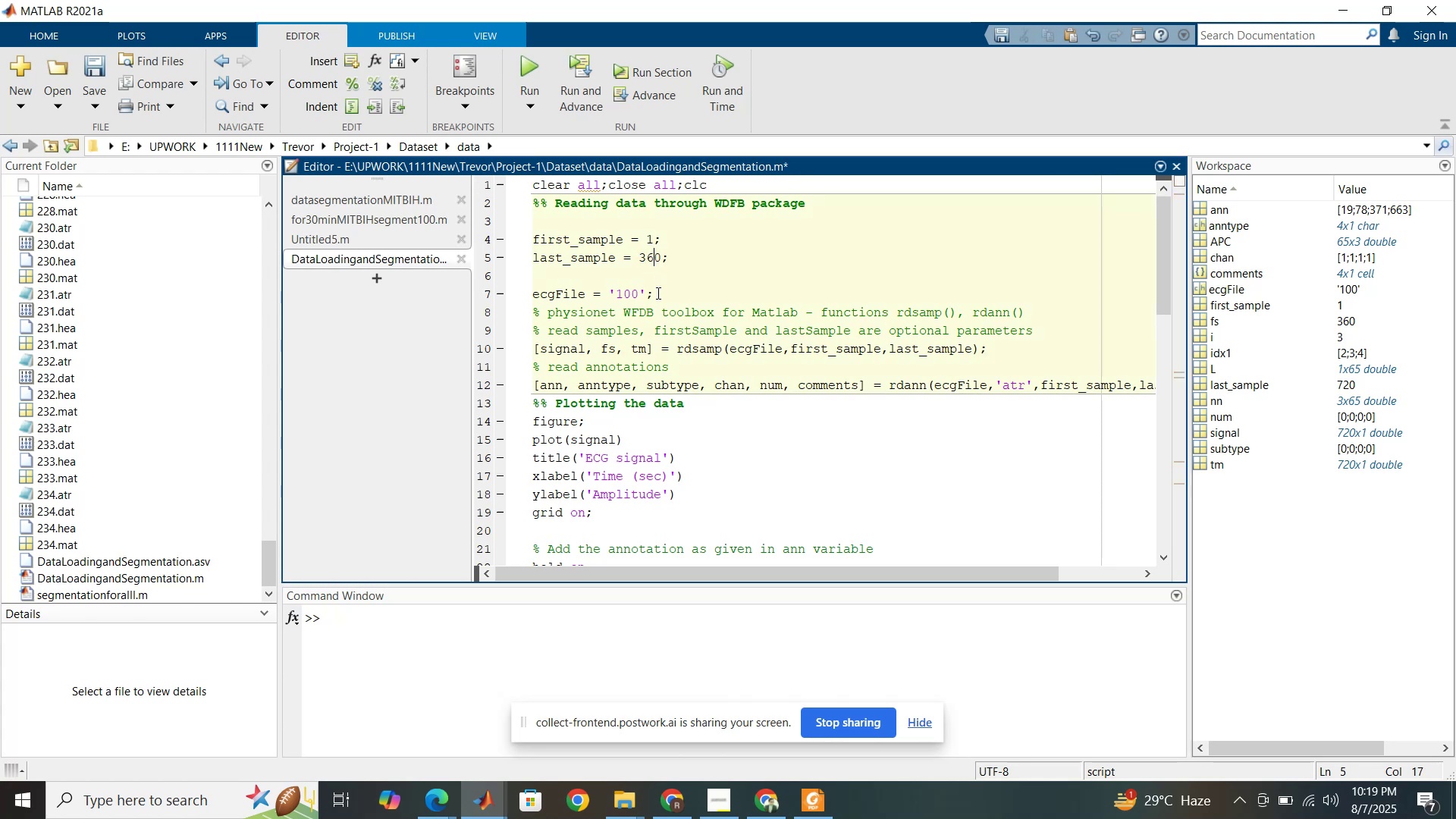 
key(Numpad0)
 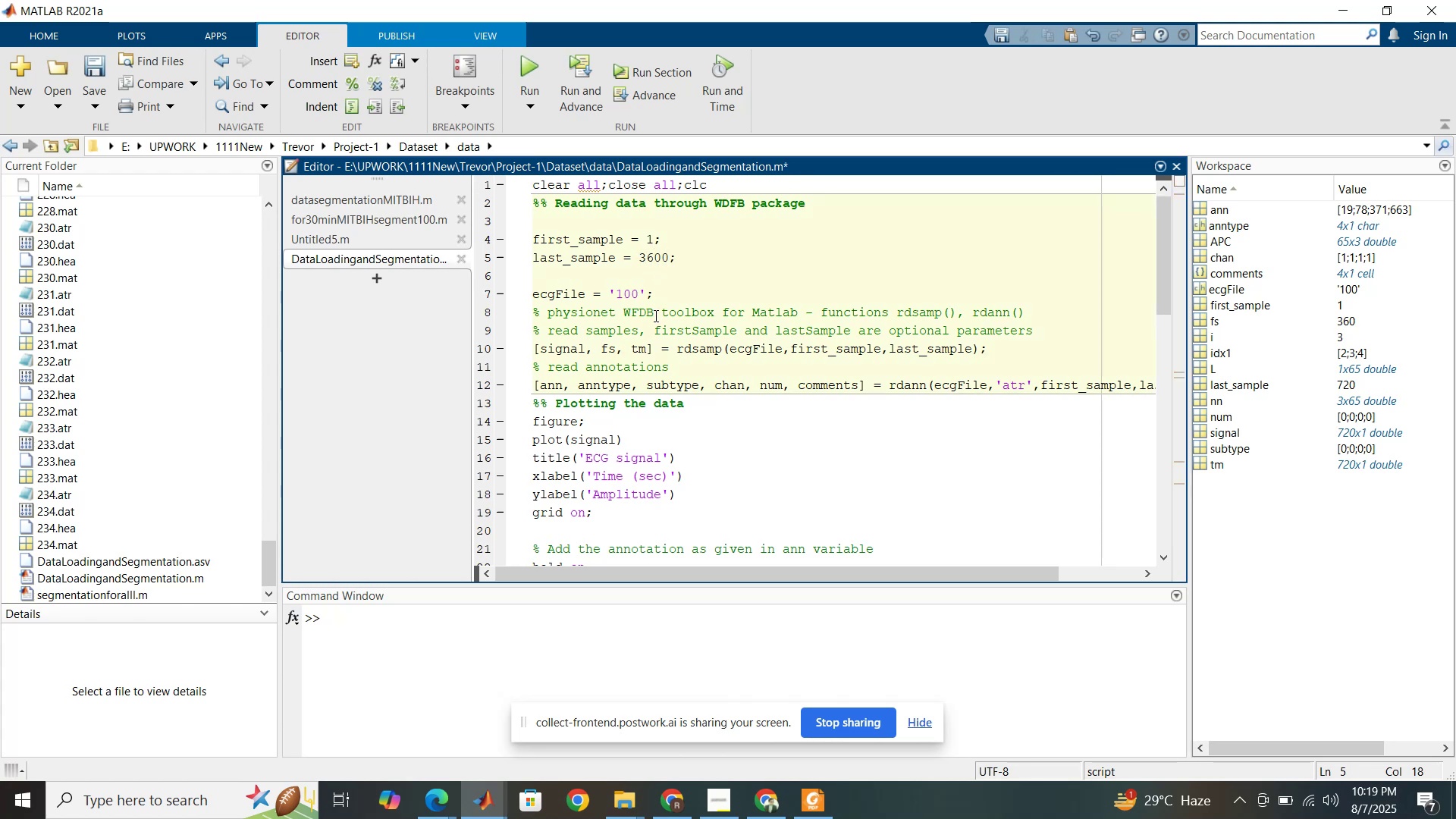 
left_click([654, 315])
 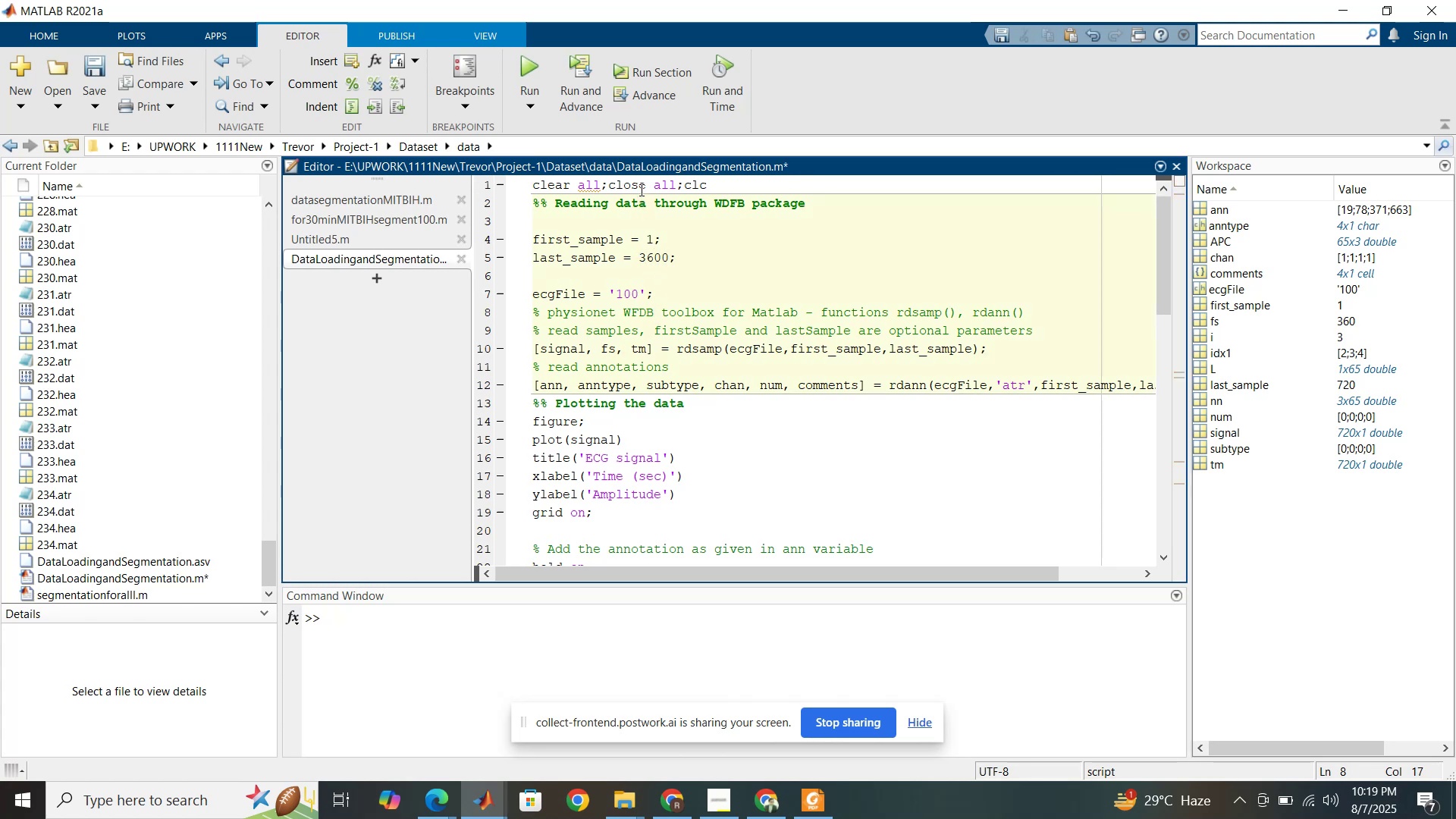 
left_click([640, 189])
 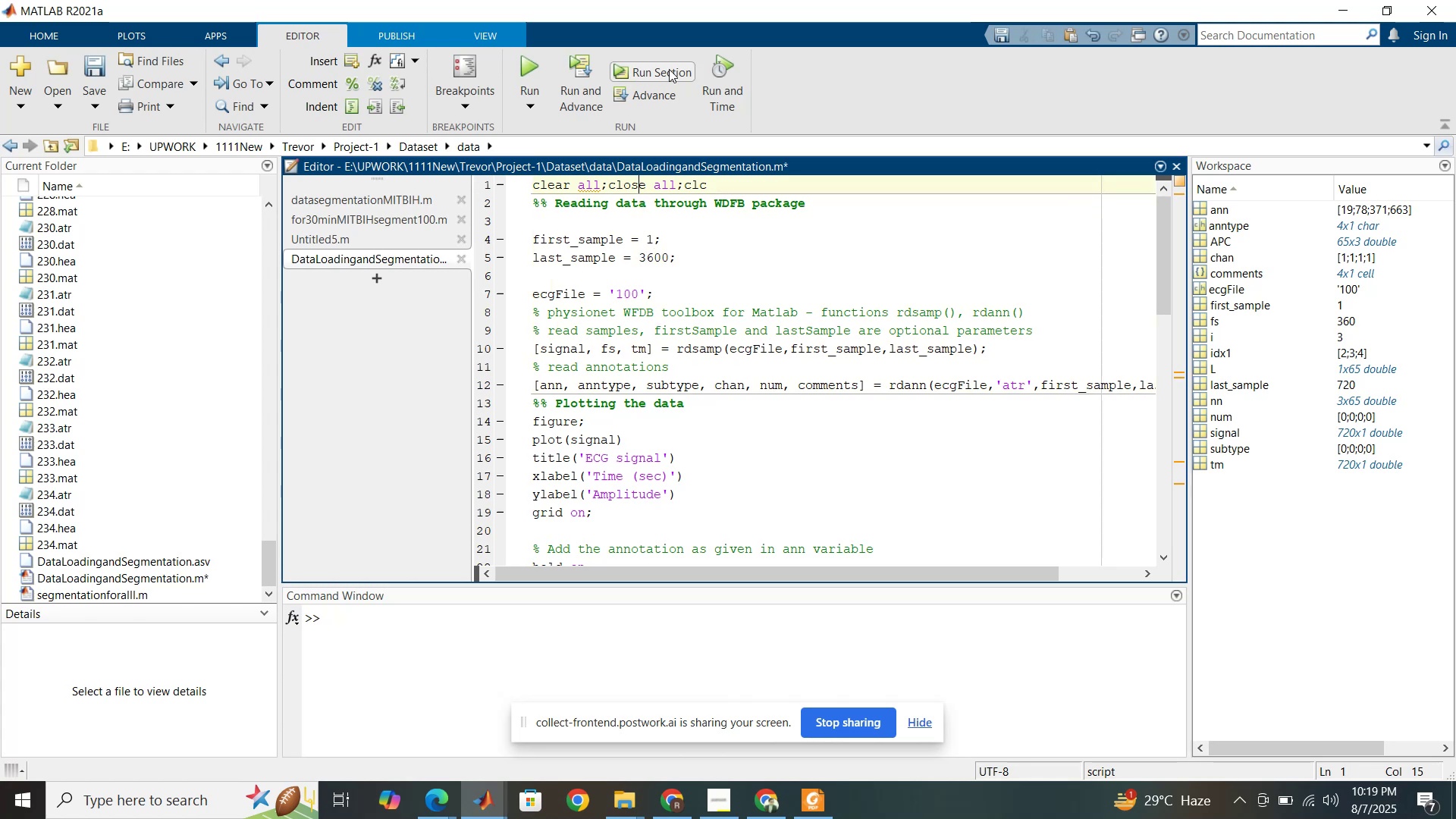 
left_click([669, 69])
 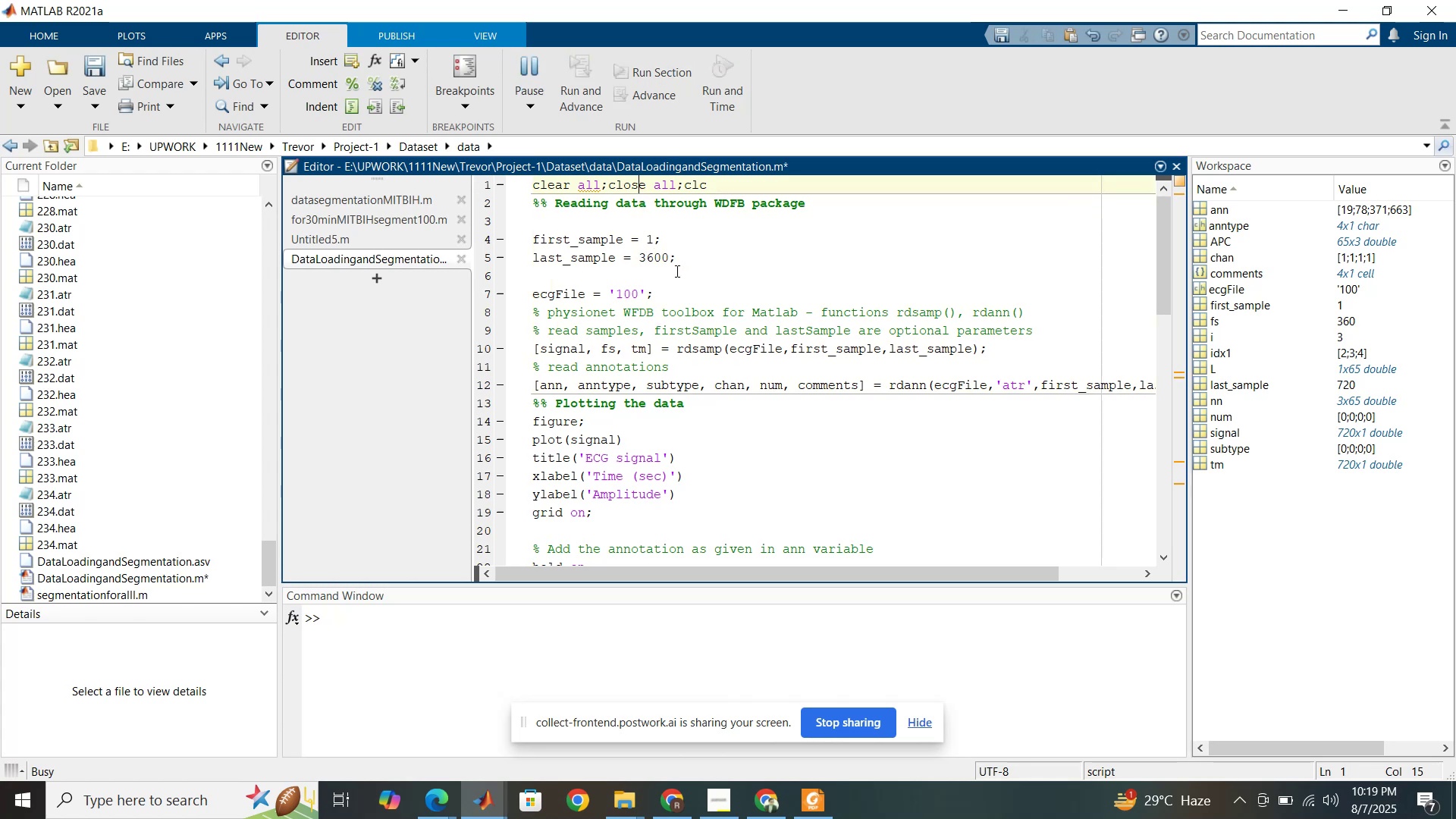 
left_click([676, 271])
 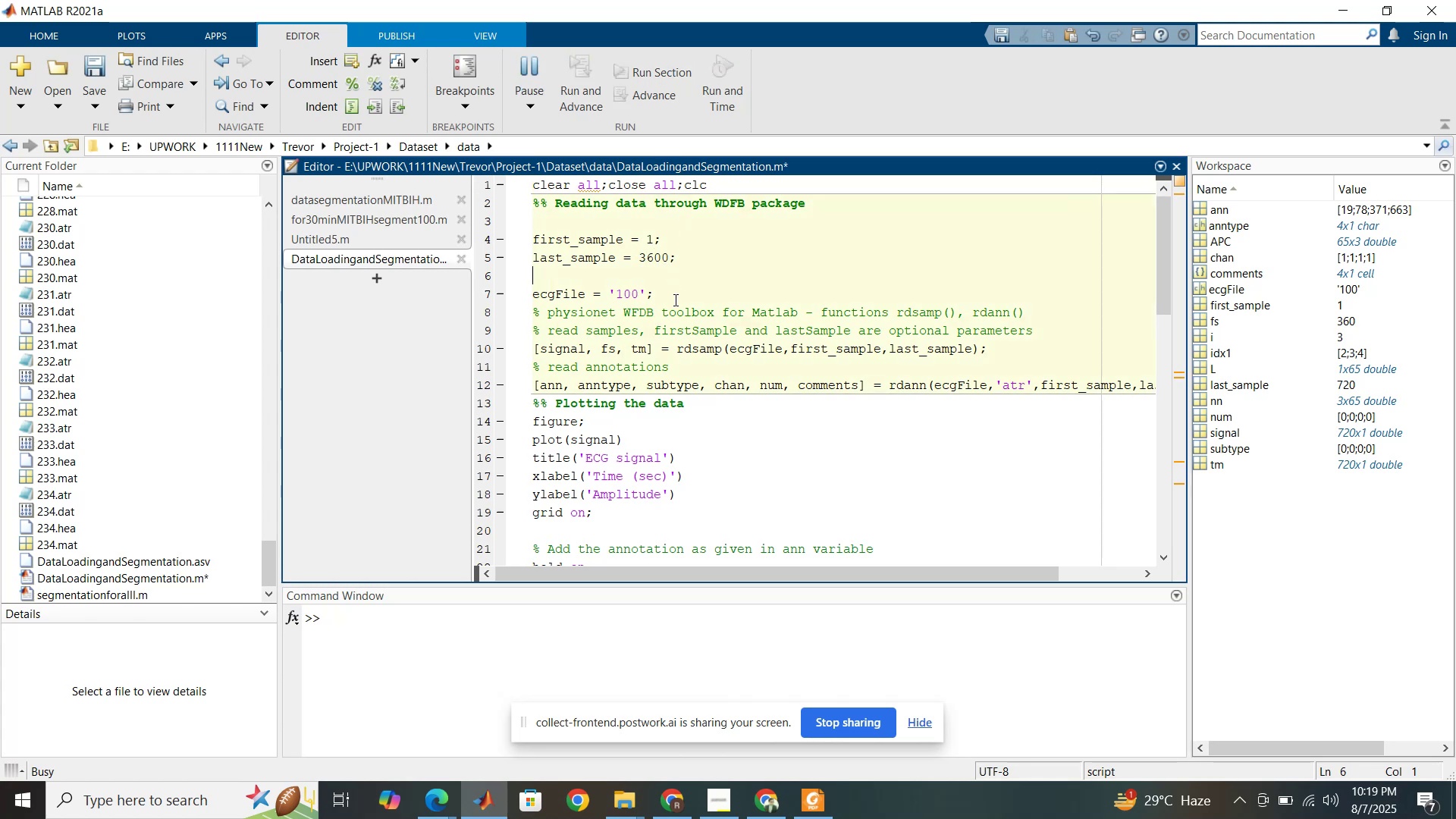 
left_click([674, 300])
 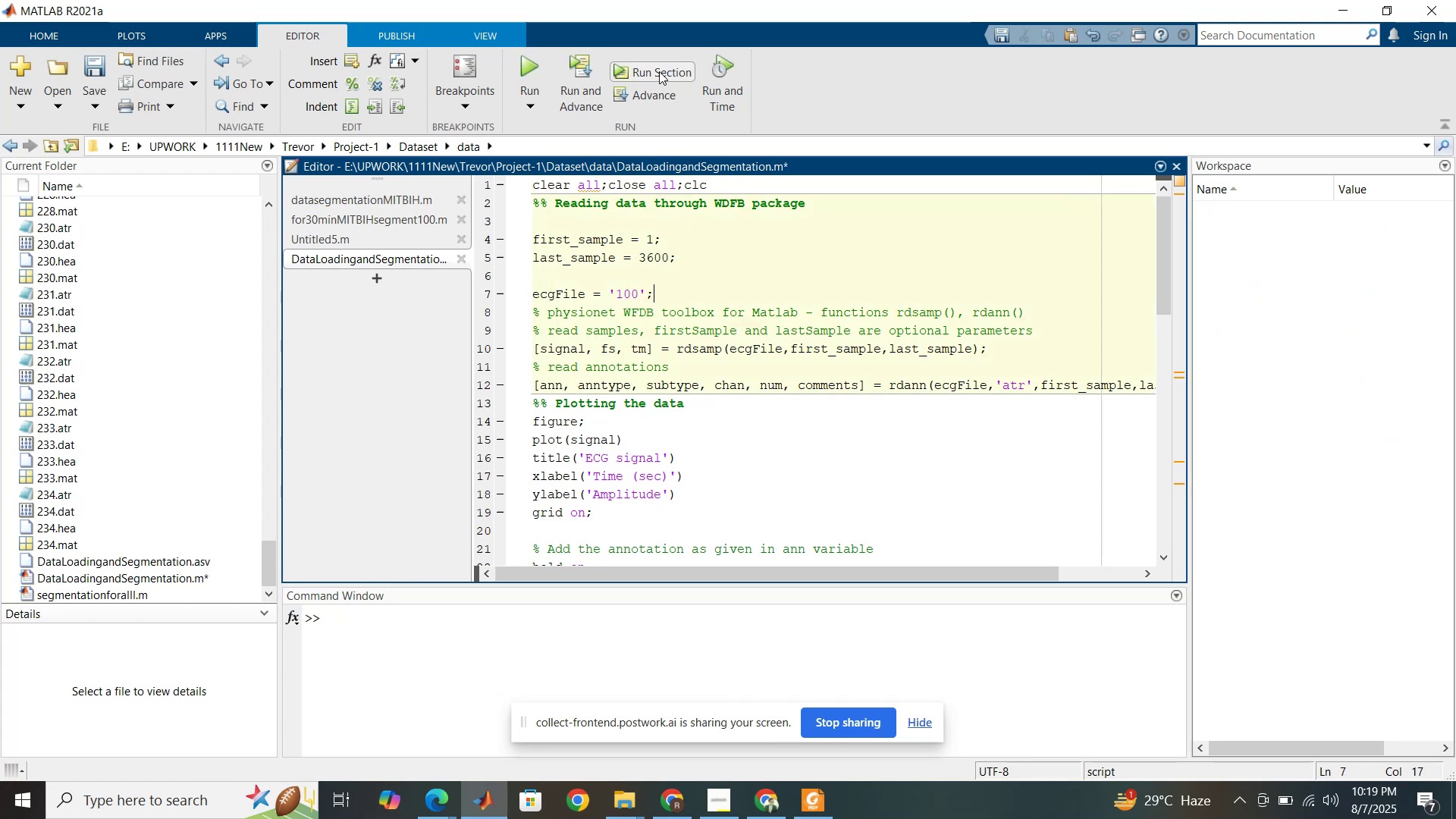 
left_click([659, 71])
 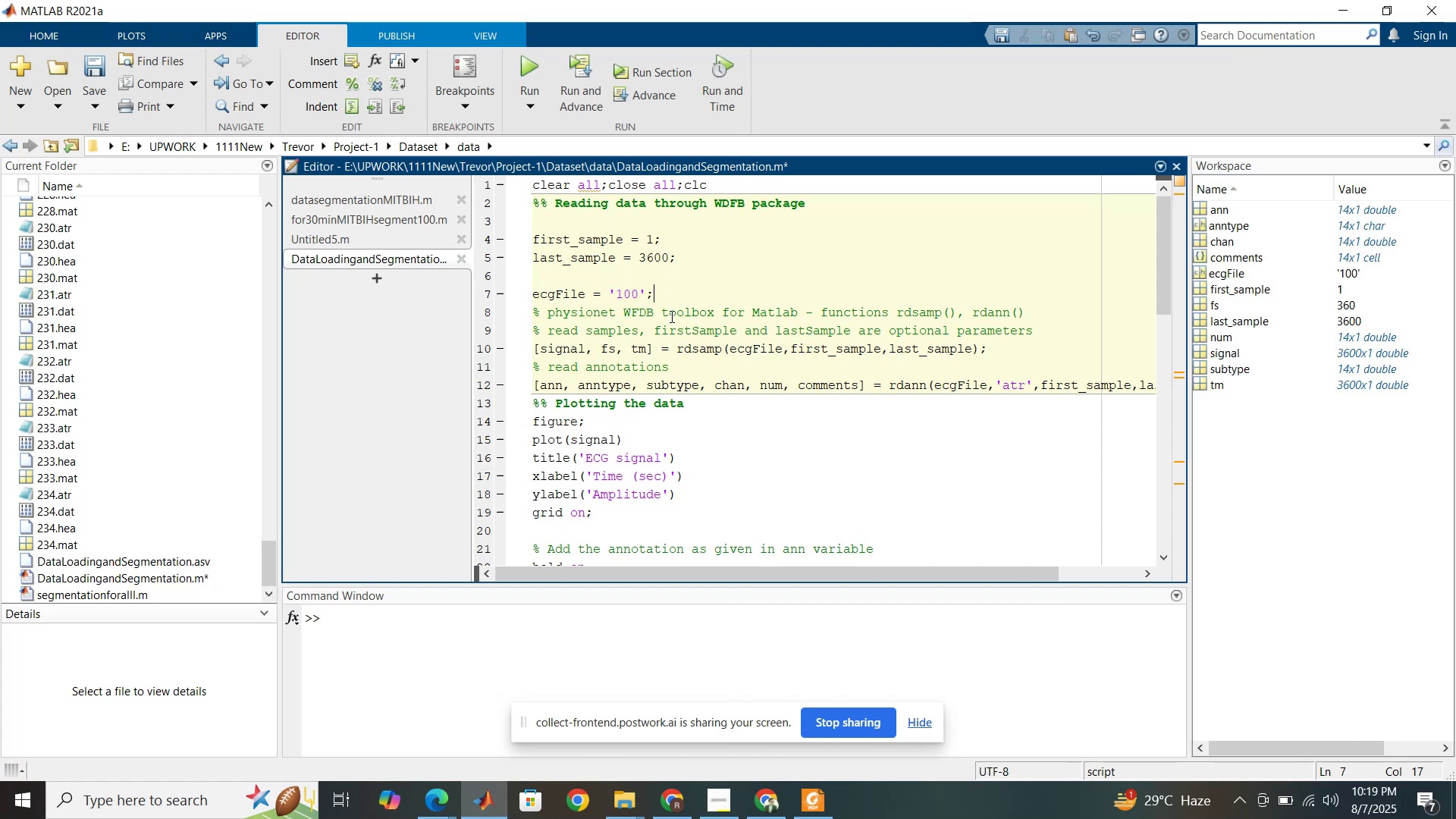 
scroll: coordinate [667, 326], scroll_direction: down, amount: 1.0
 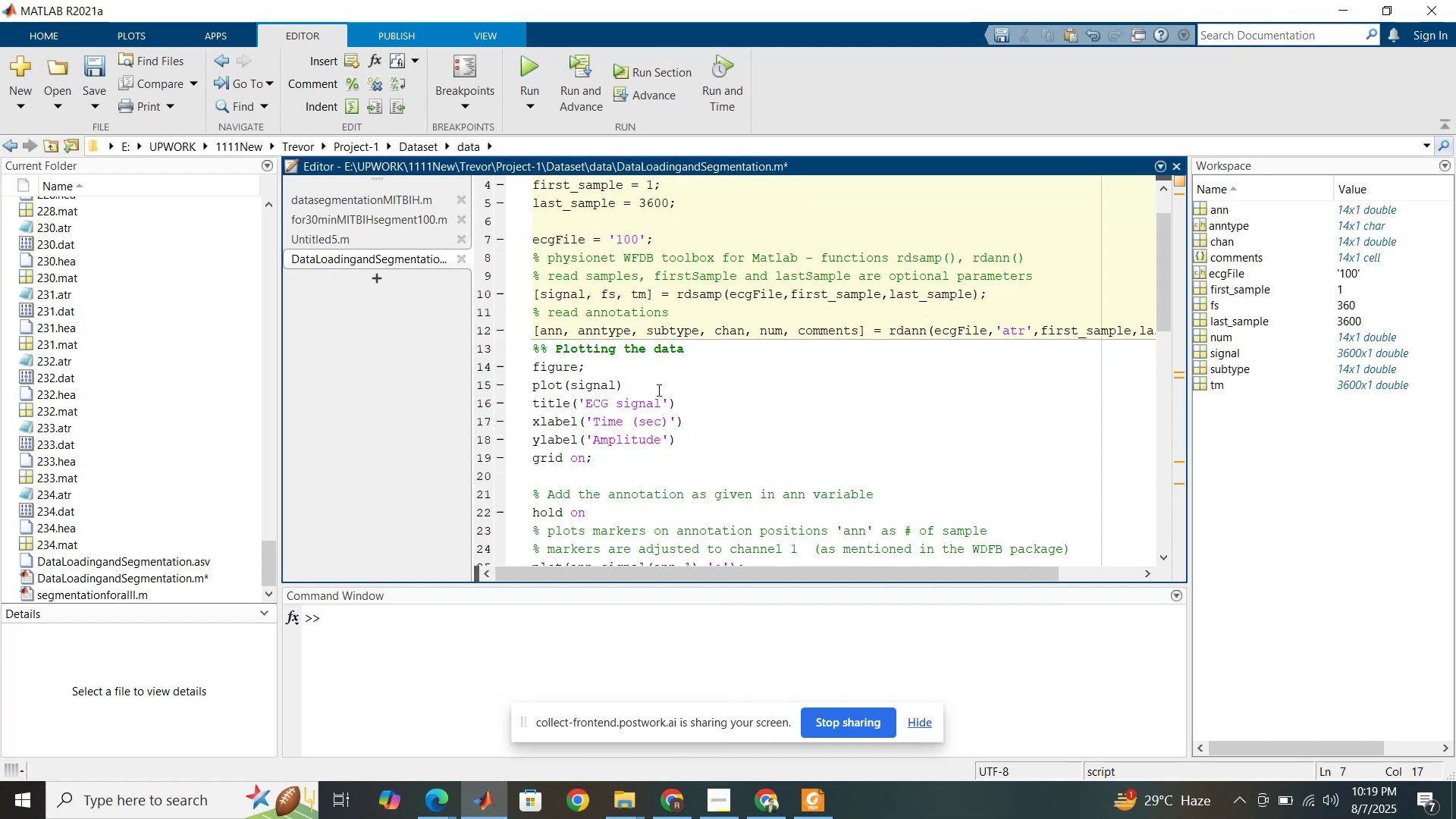 
left_click([657, 391])
 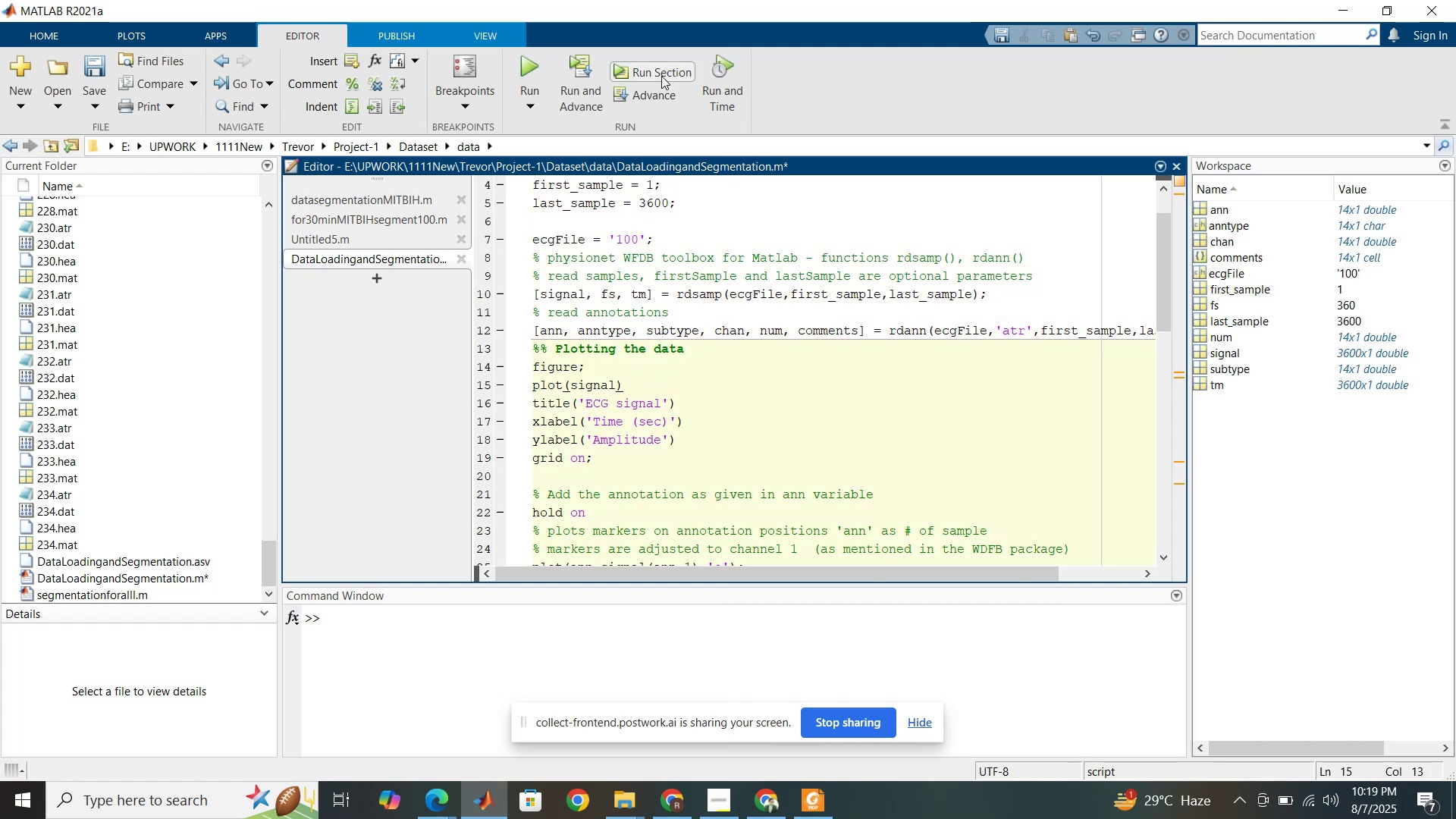 
left_click([662, 75])
 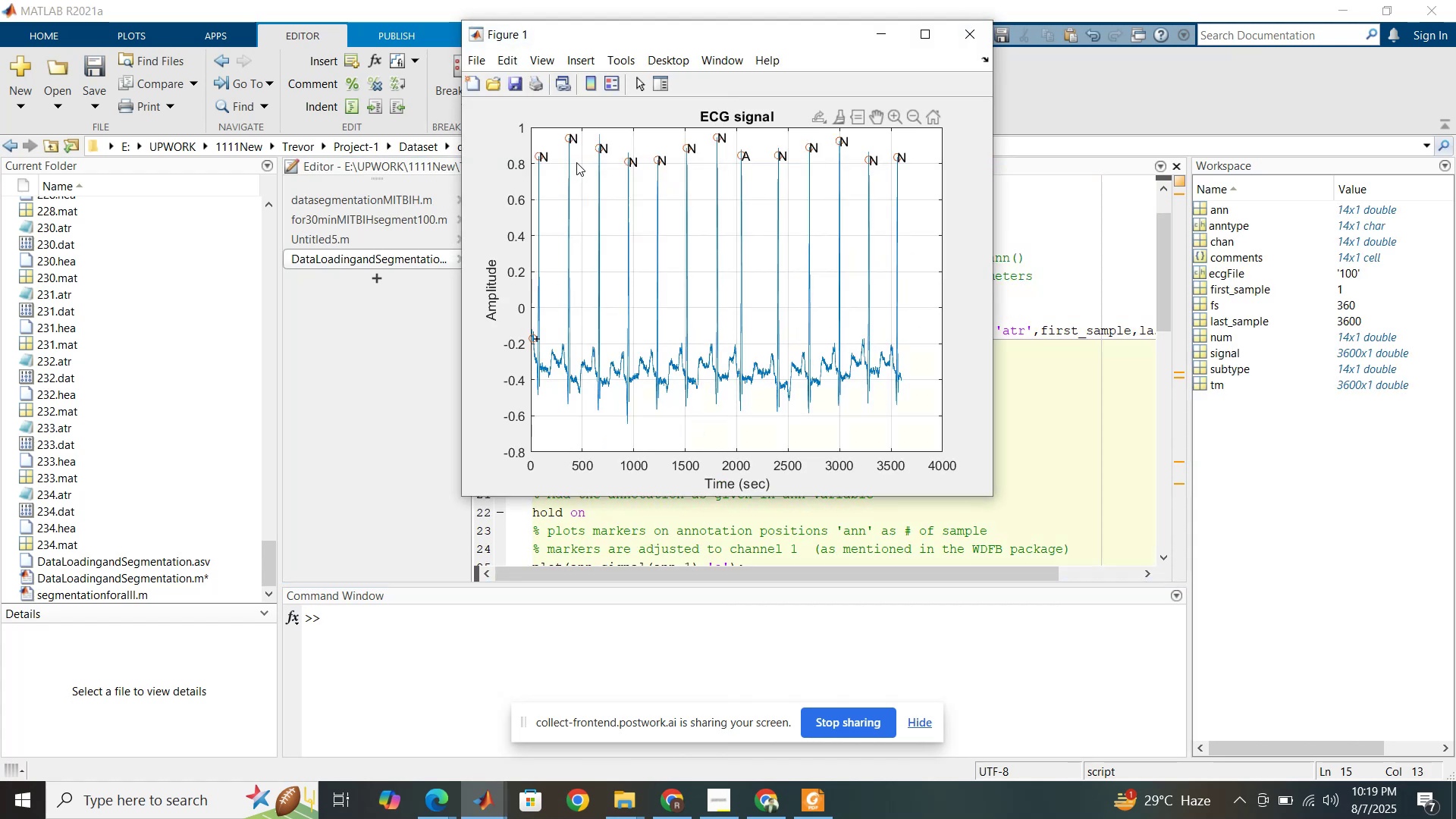 
wait(8.51)
 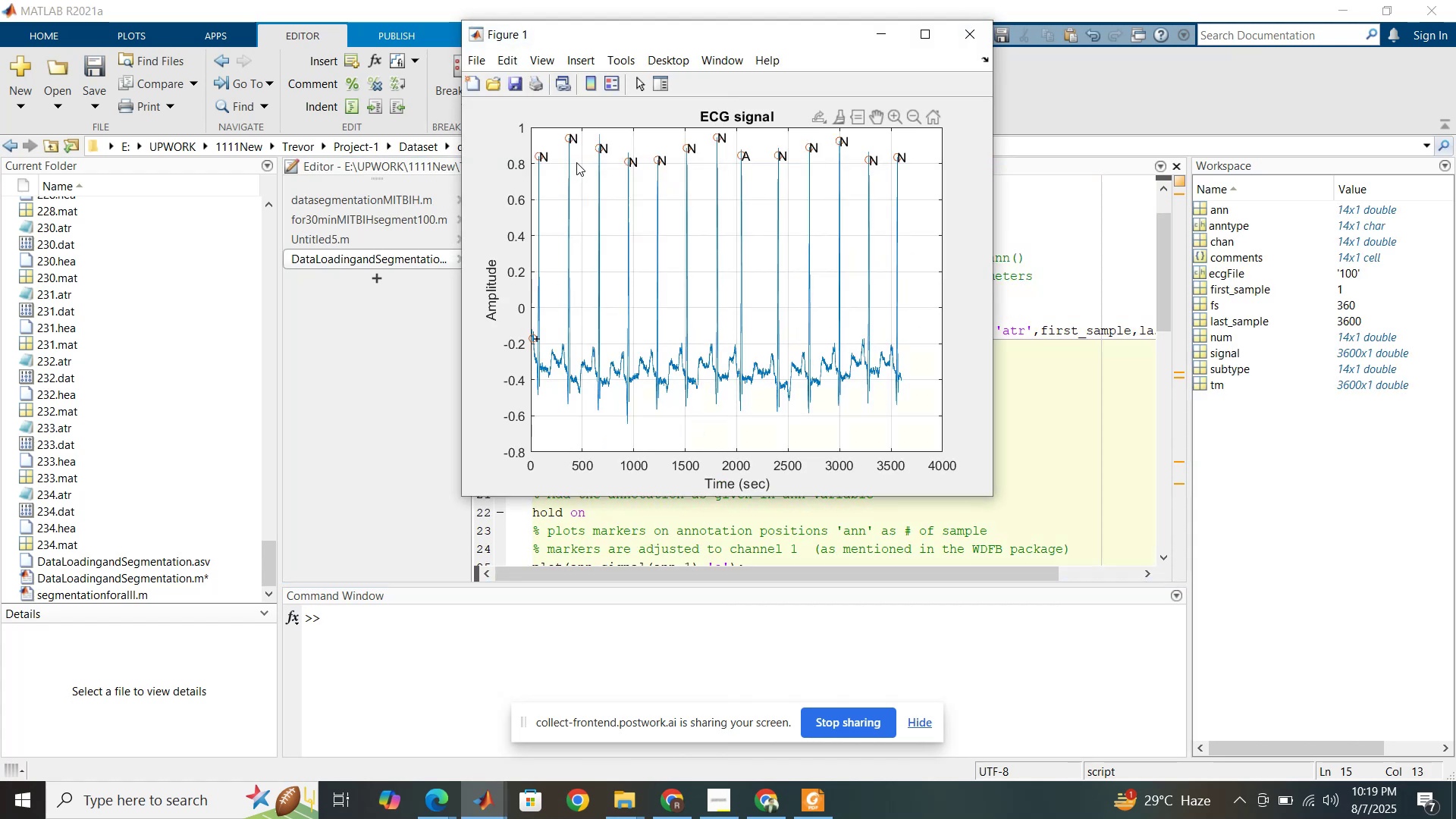 
left_click([1046, 510])
 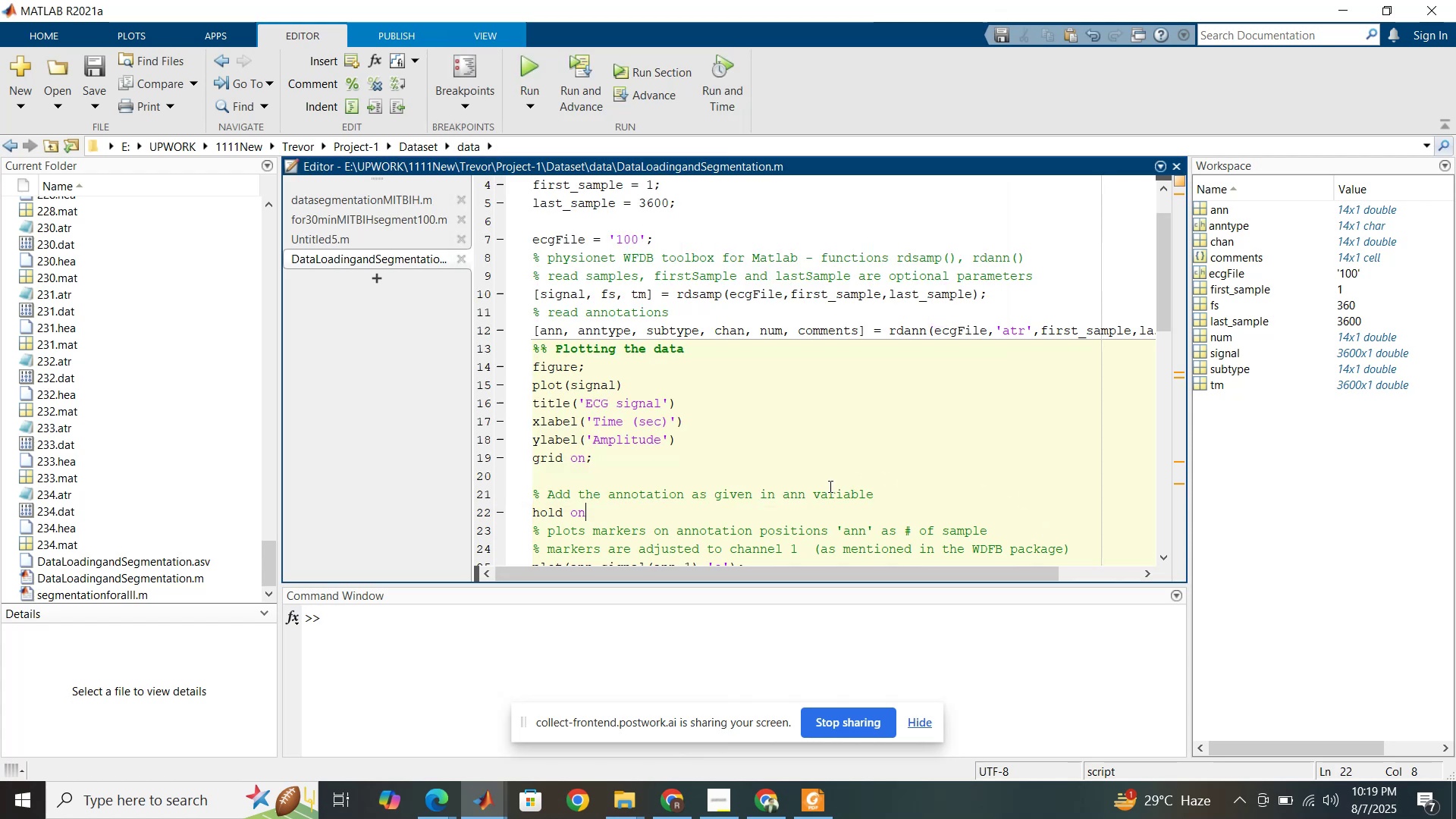 
scroll: coordinate [747, 463], scroll_direction: down, amount: 7.0
 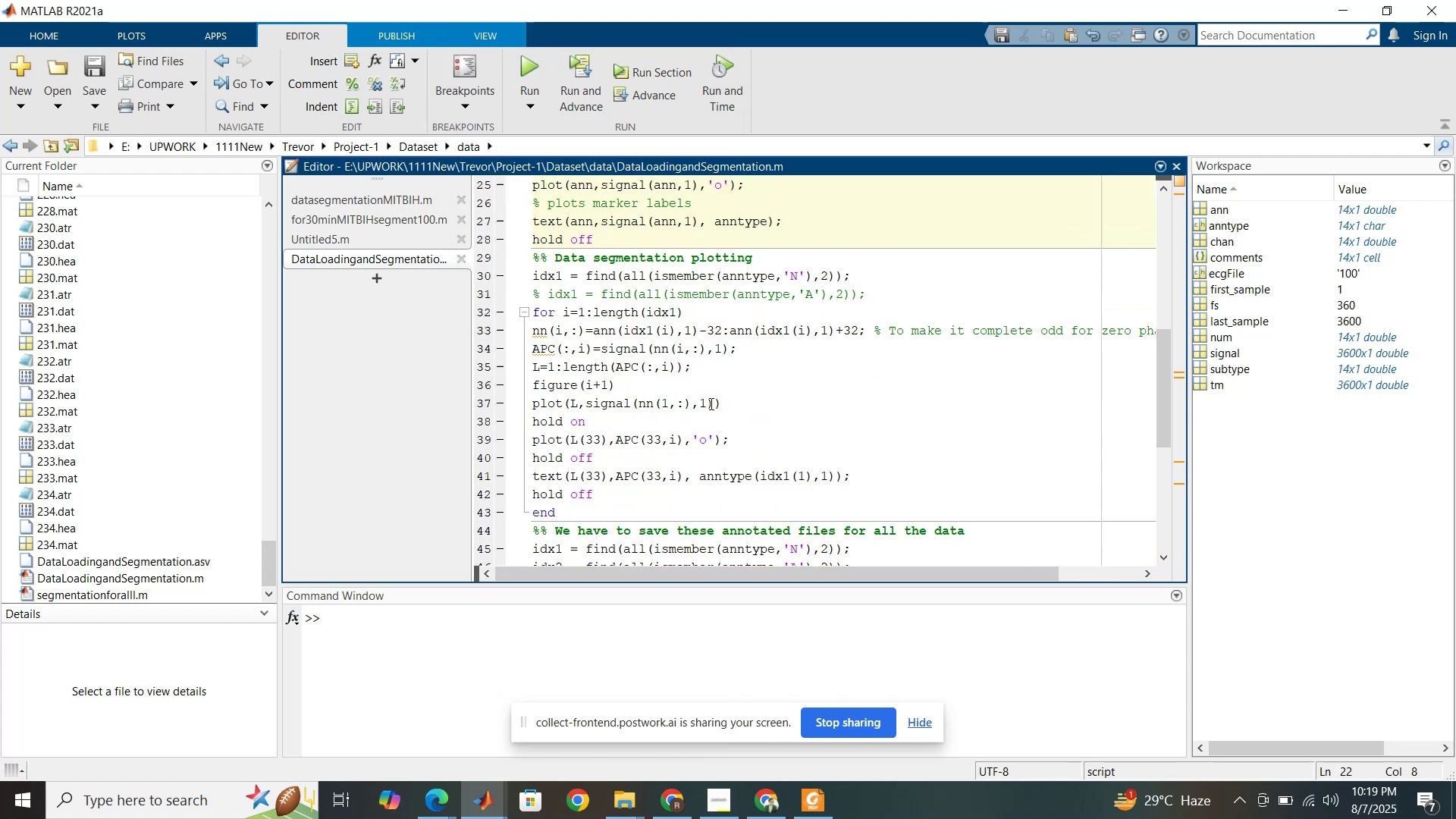 
left_click([710, 403])
 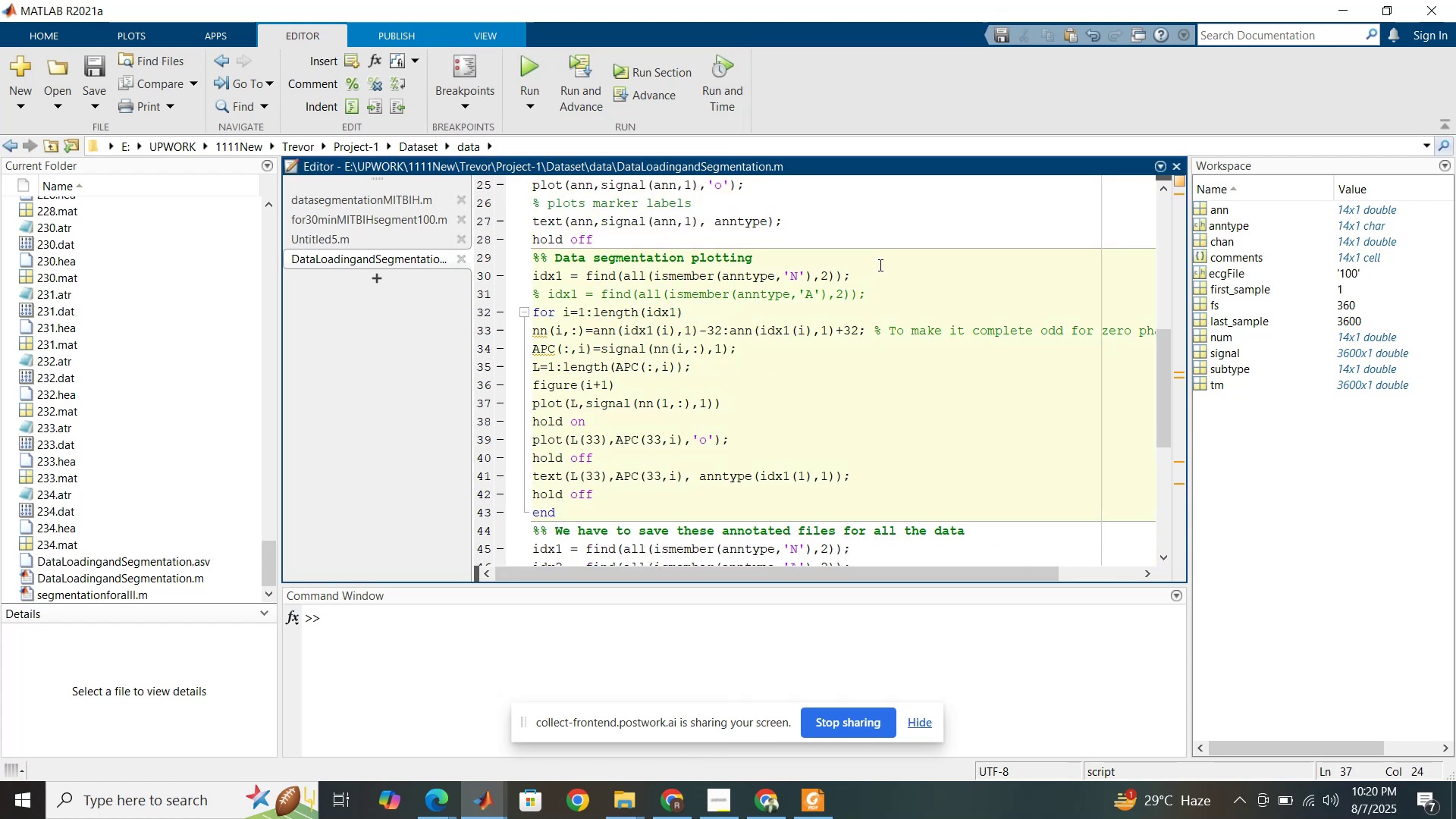 
left_click_drag(start_coordinate=[871, 275], to_coordinate=[535, 275])
 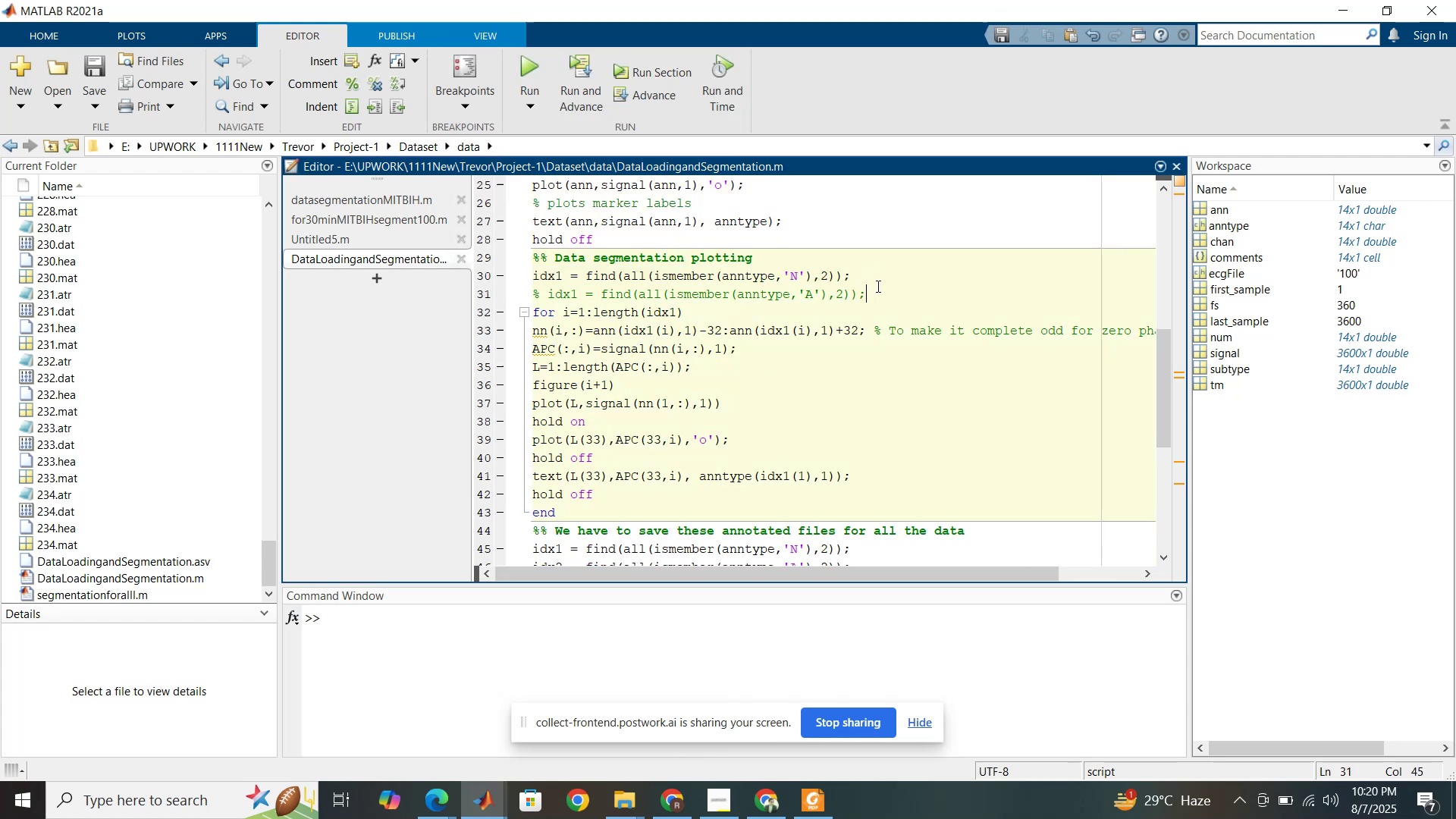 
left_click([834, 318])
 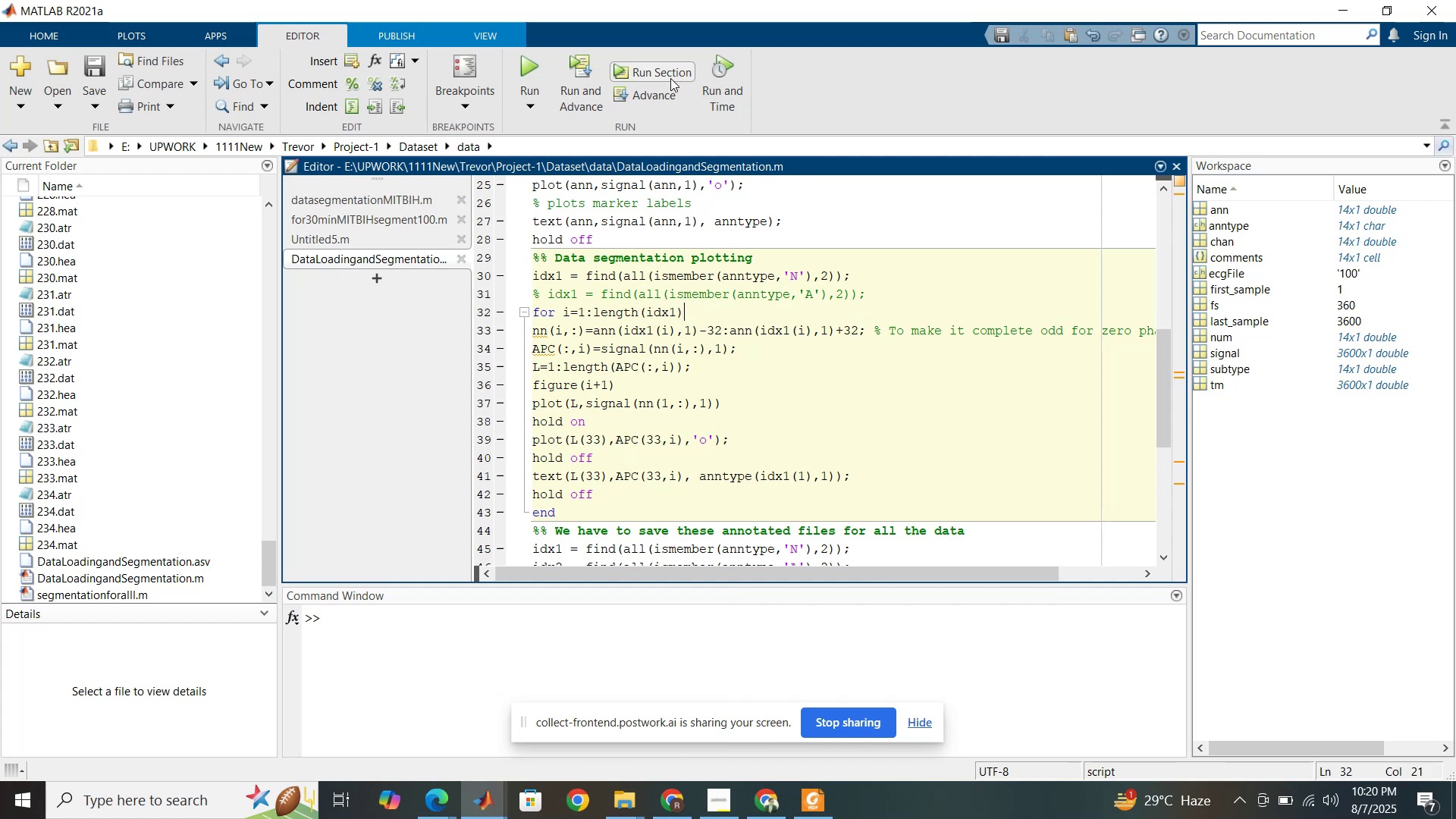 
left_click([670, 78])
 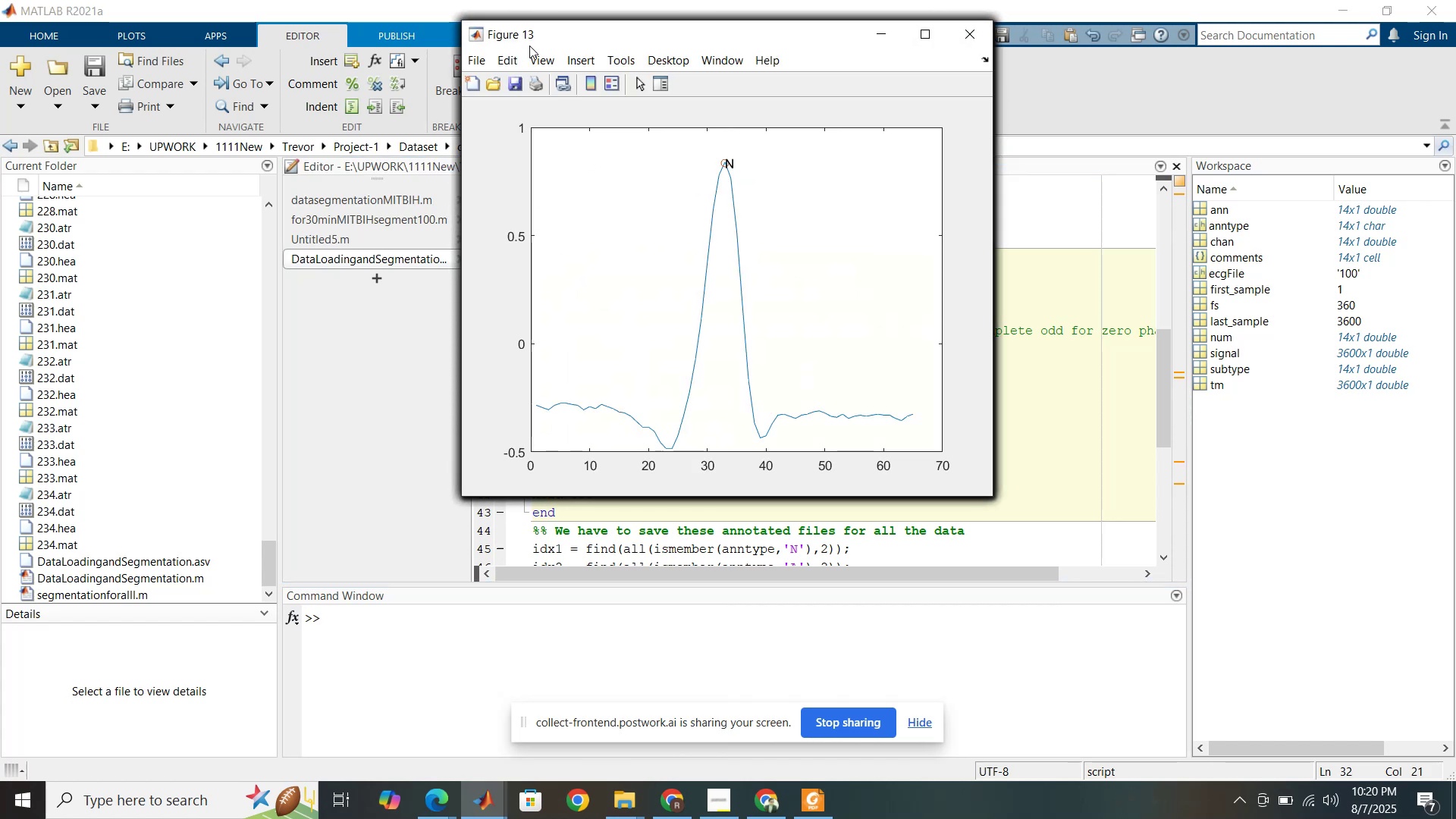 
wait(6.34)
 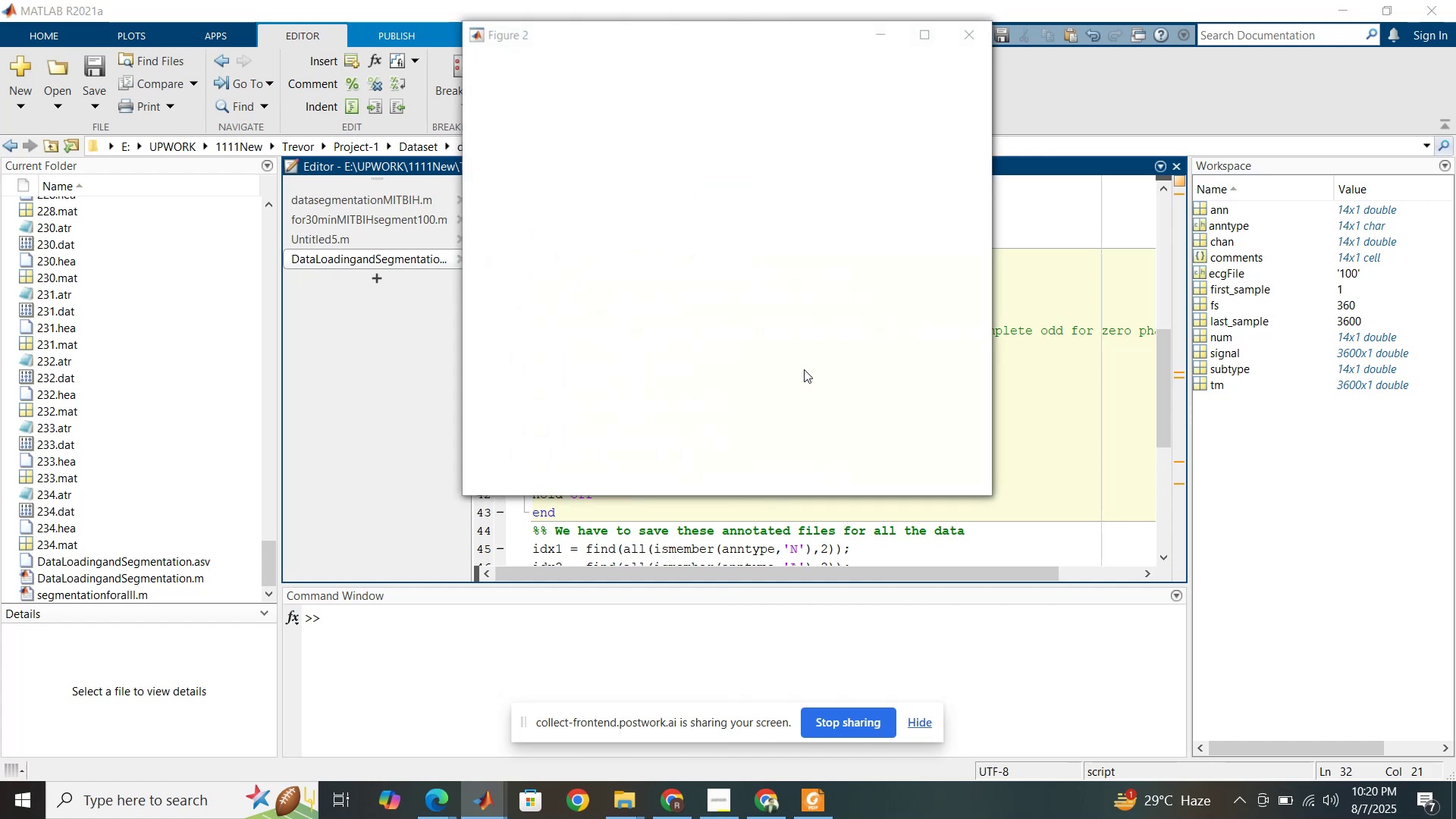 
left_click([483, 805])
 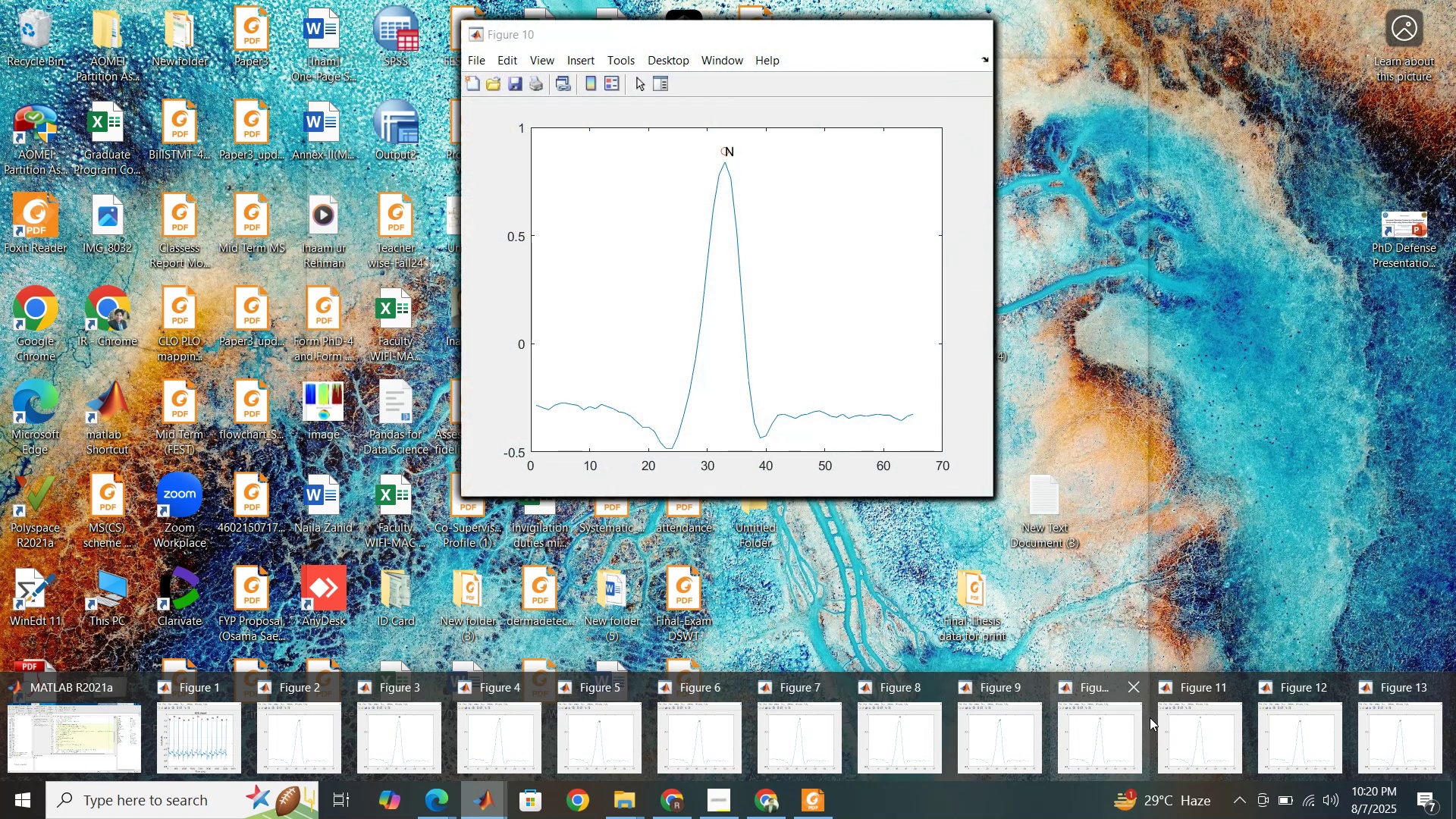 
wait(7.68)
 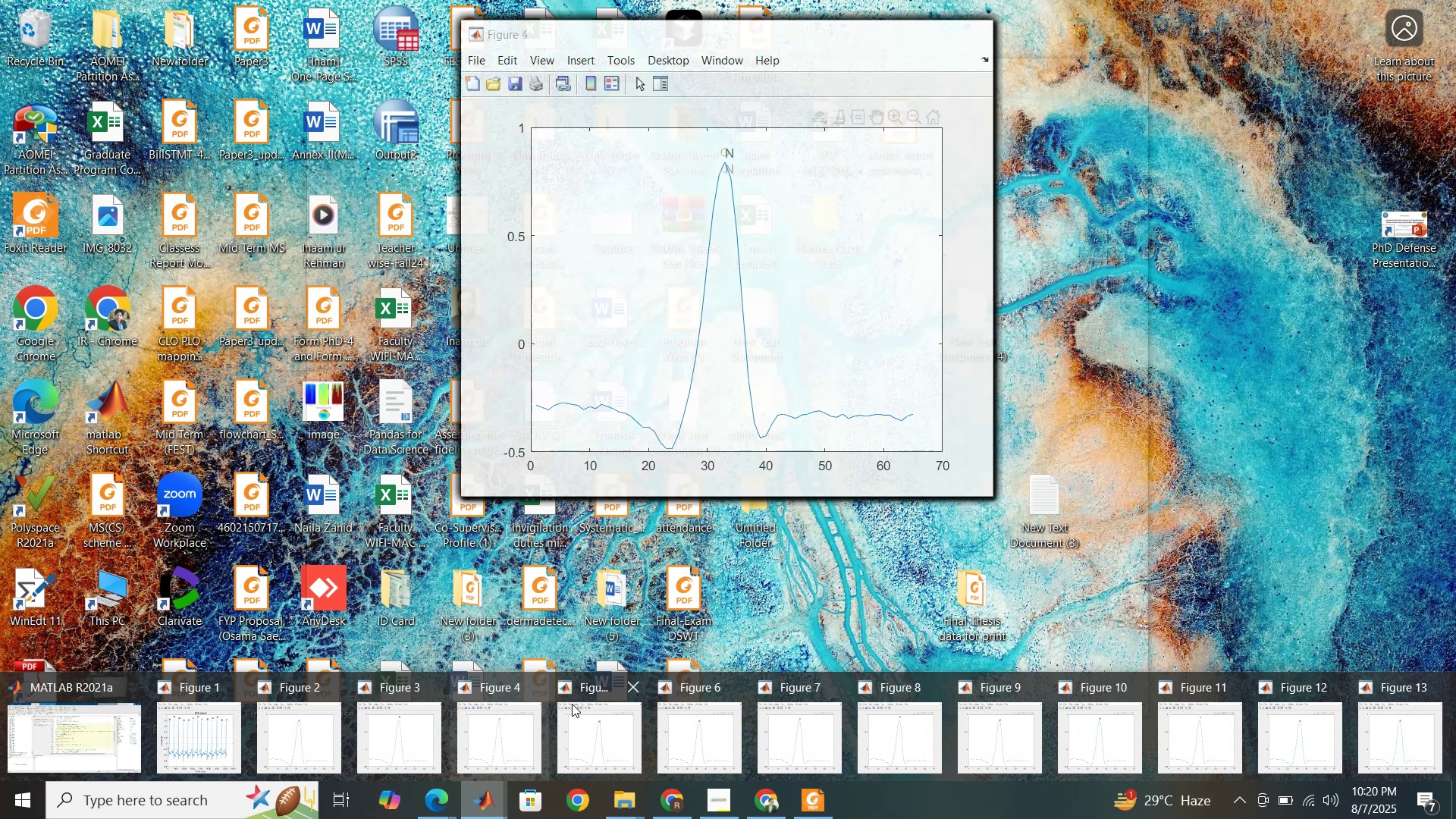 
mouse_move([1410, 728])
 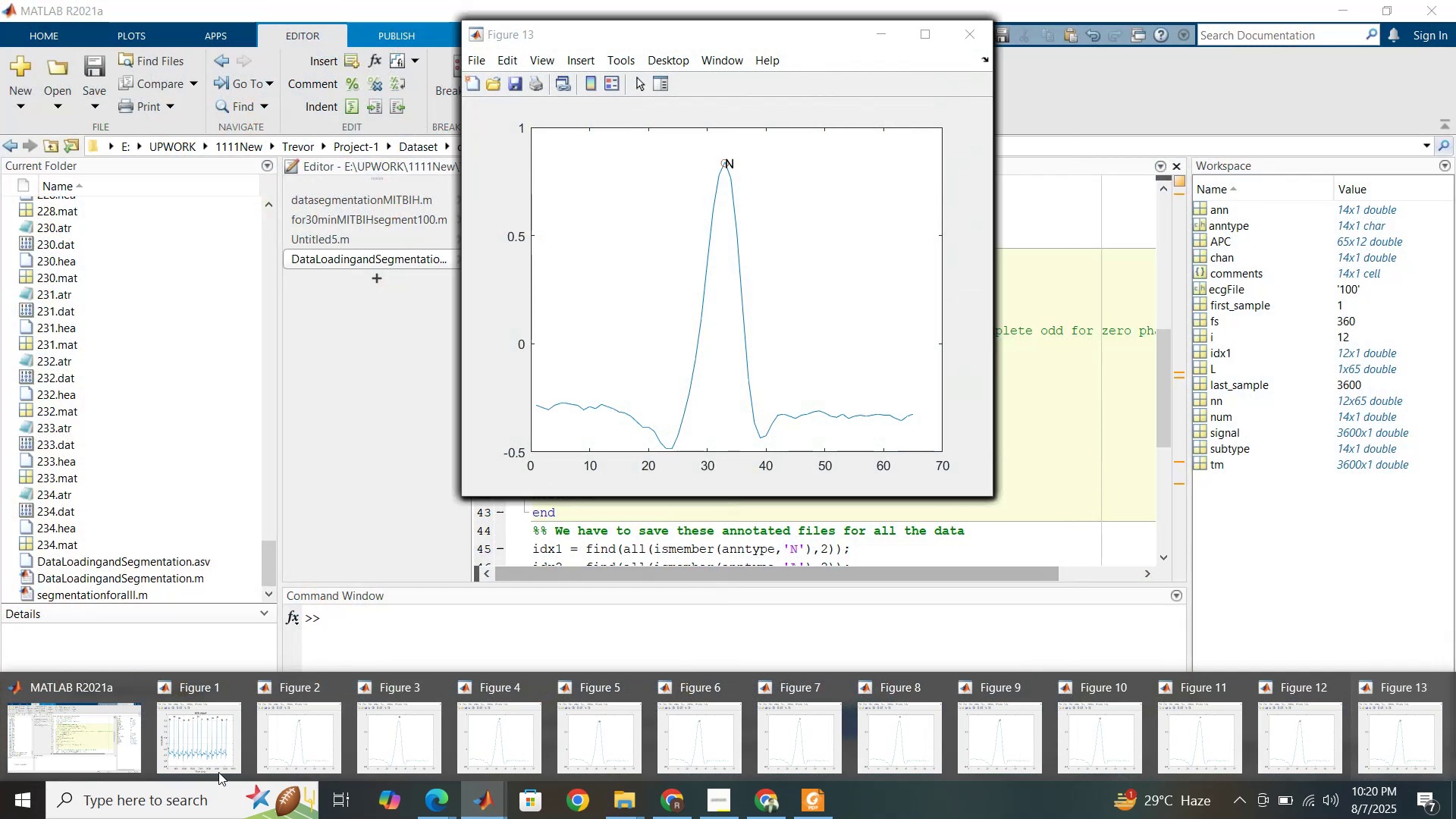 
left_click([218, 751])
 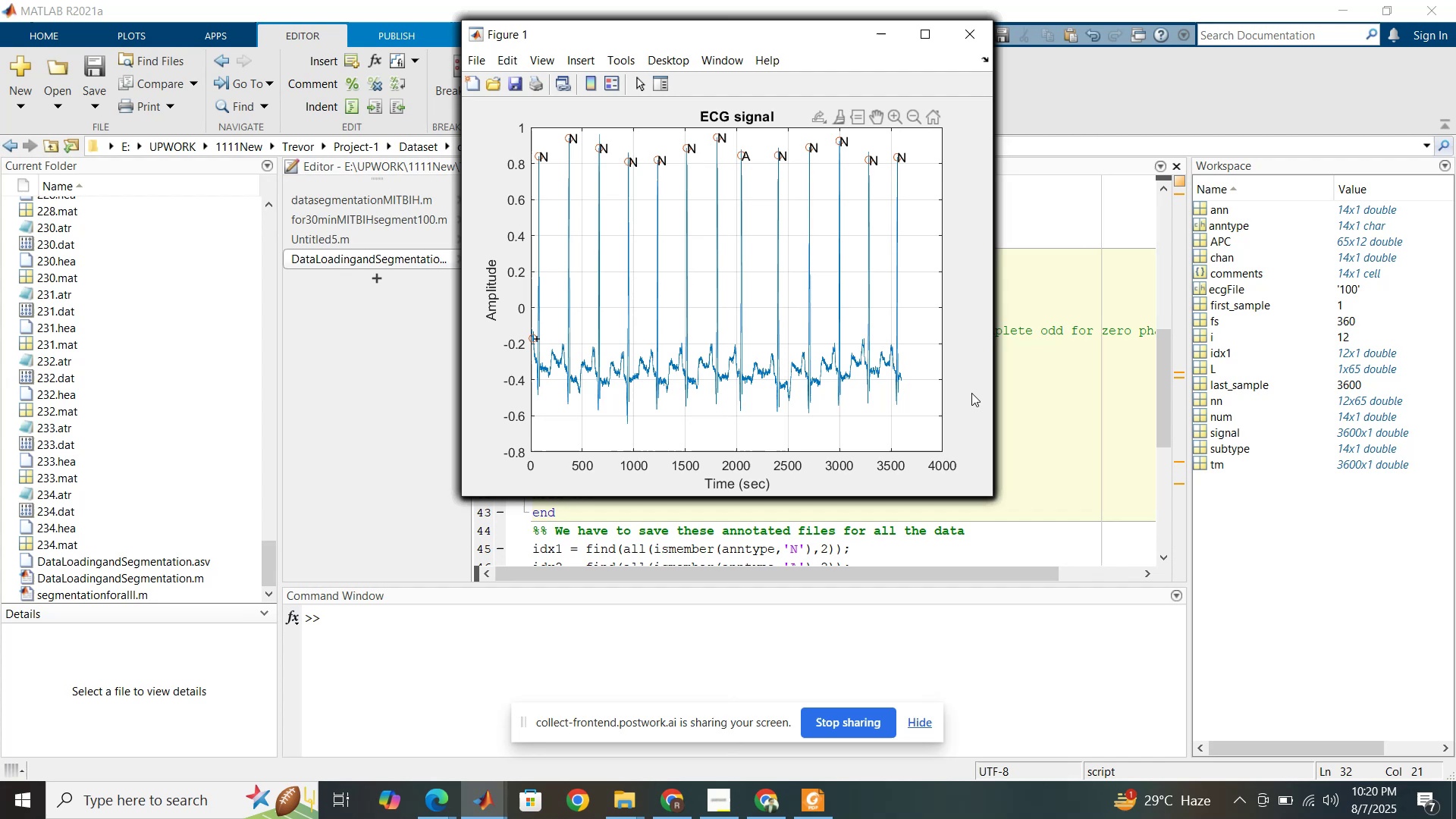 
left_click([1036, 388])
 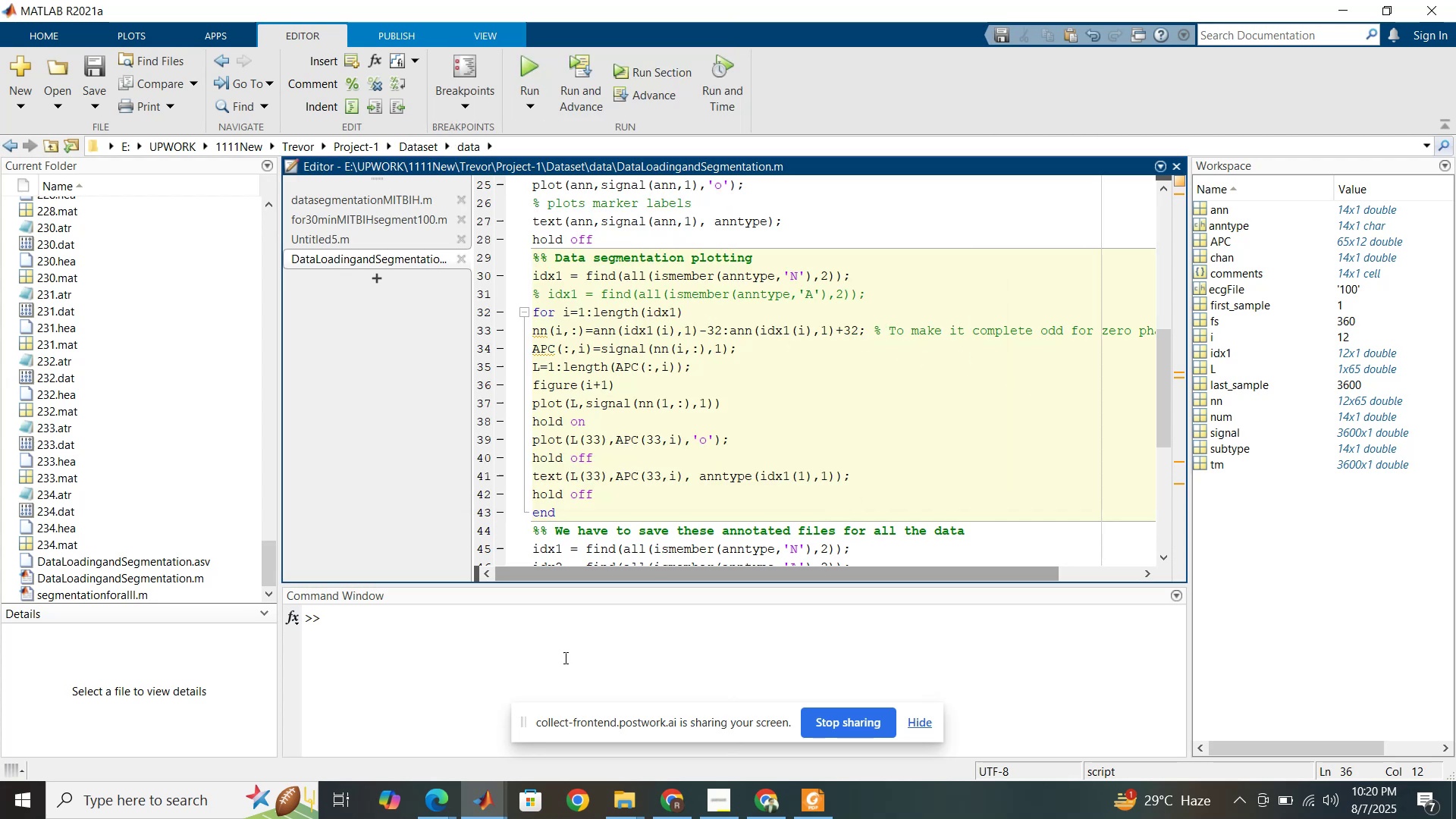 
left_click([554, 629])
 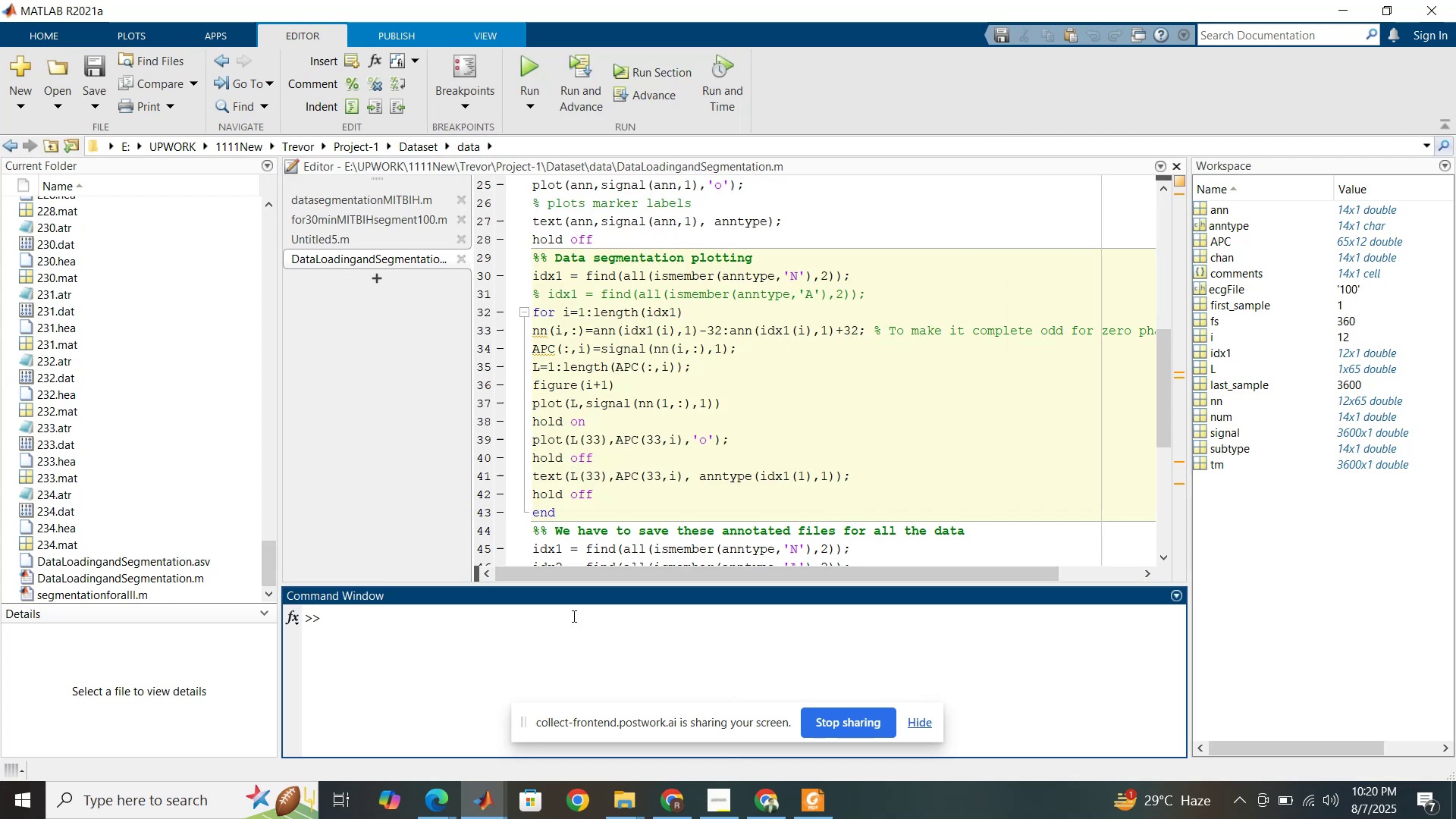 
type(close all)
 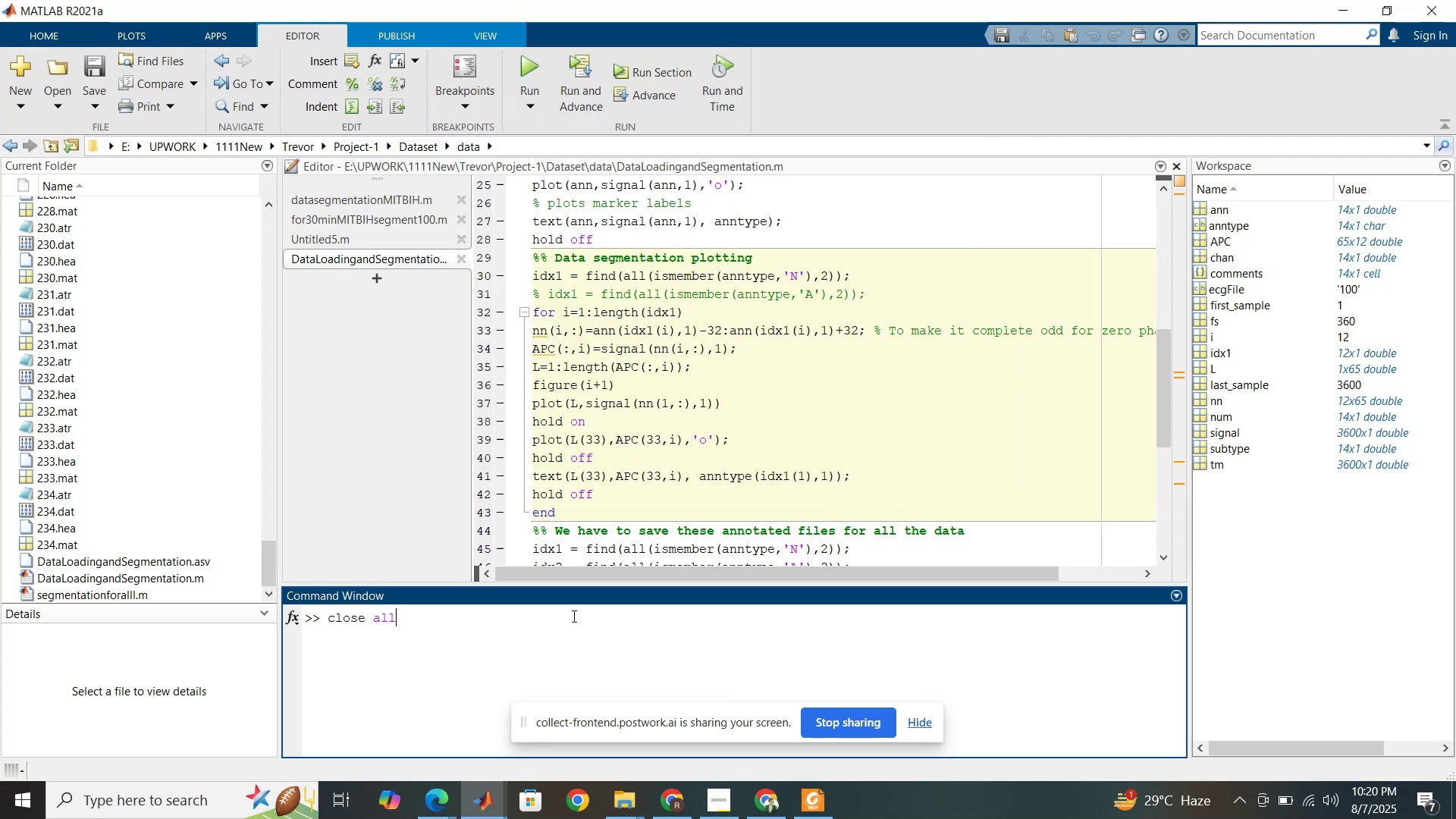 
key(Enter)
 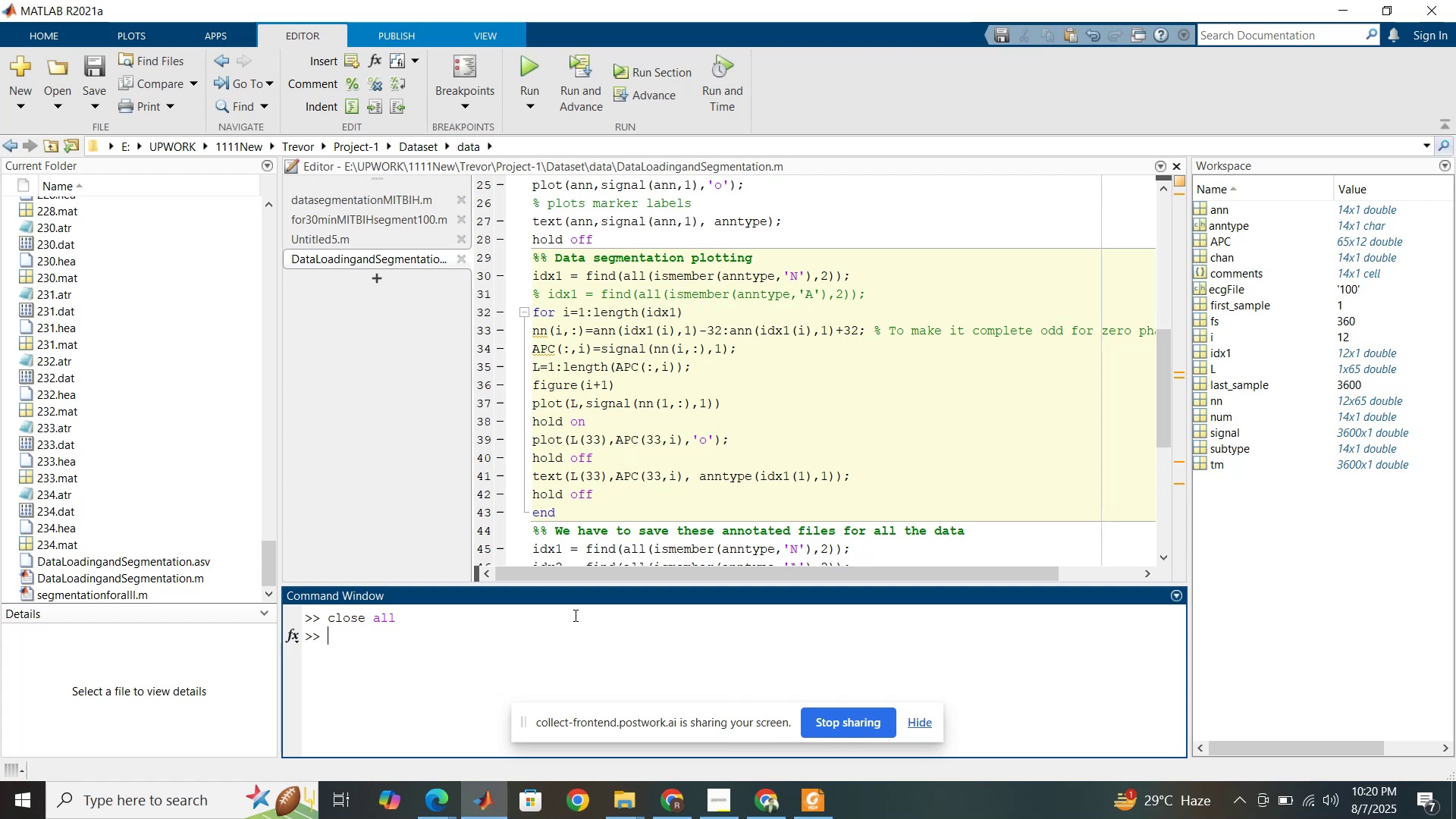 
scroll: coordinate [604, 380], scroll_direction: up, amount: 2.0
 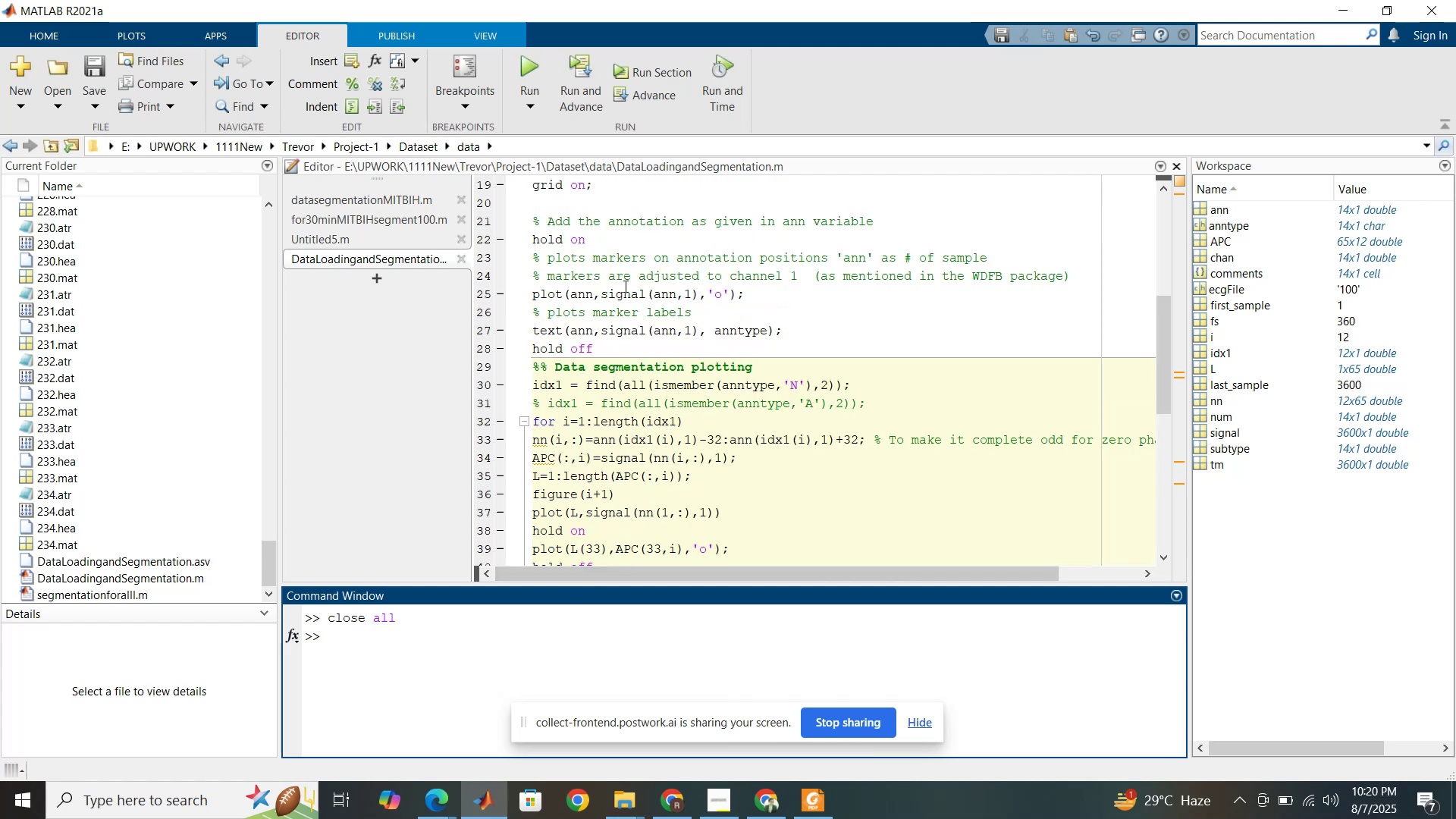 
left_click([624, 285])
 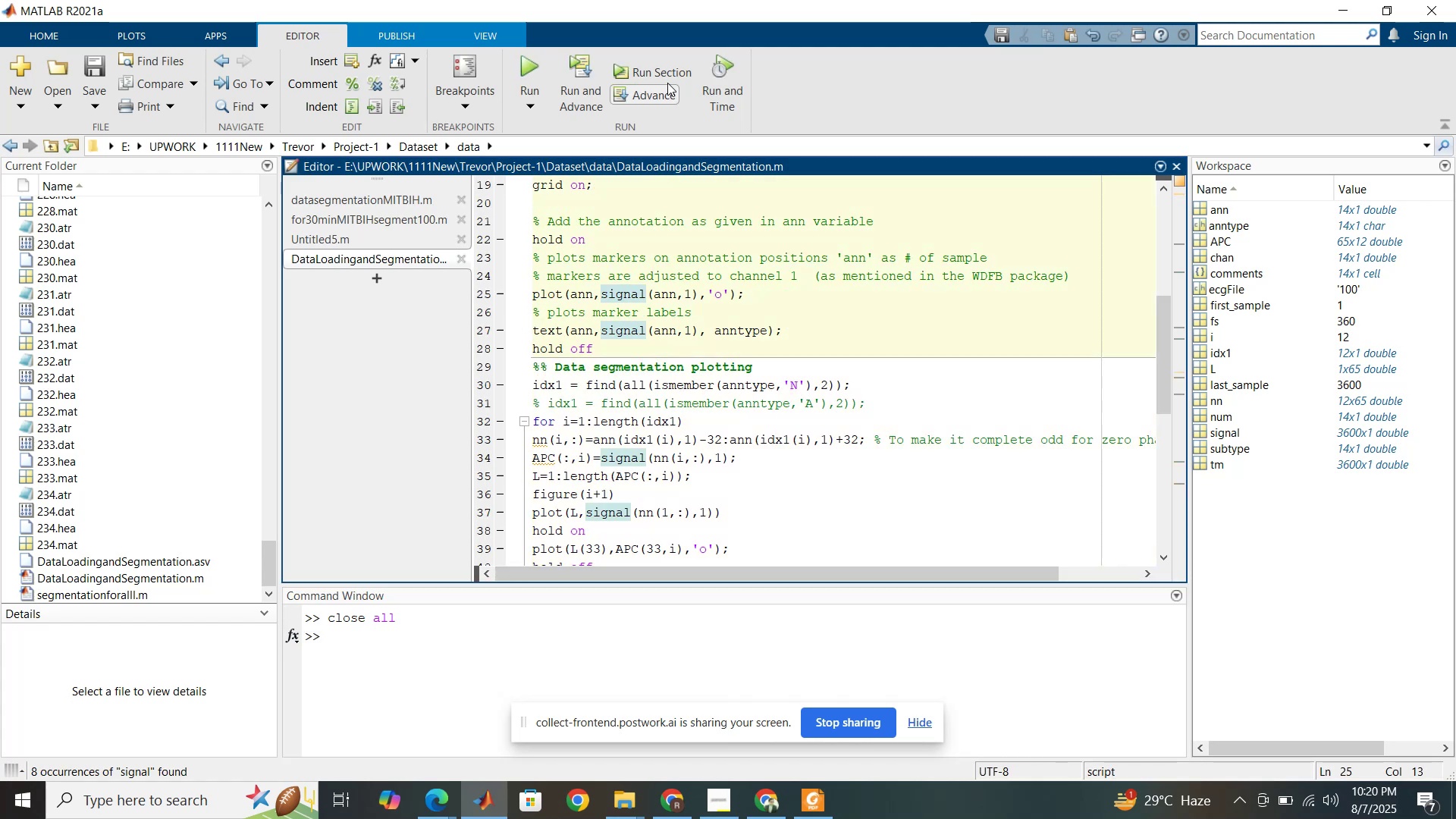 
left_click([671, 71])
 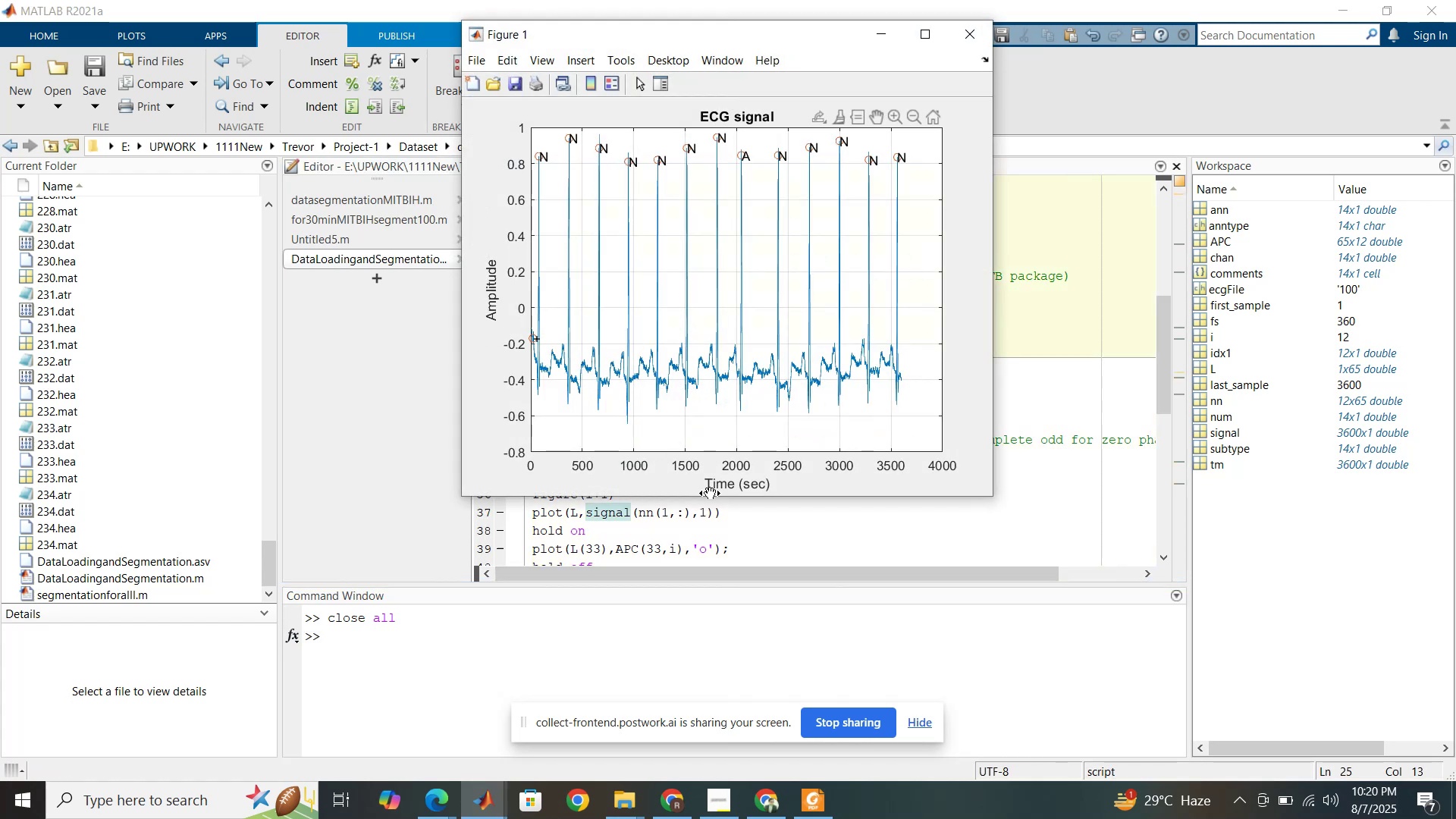 
left_click([705, 519])
 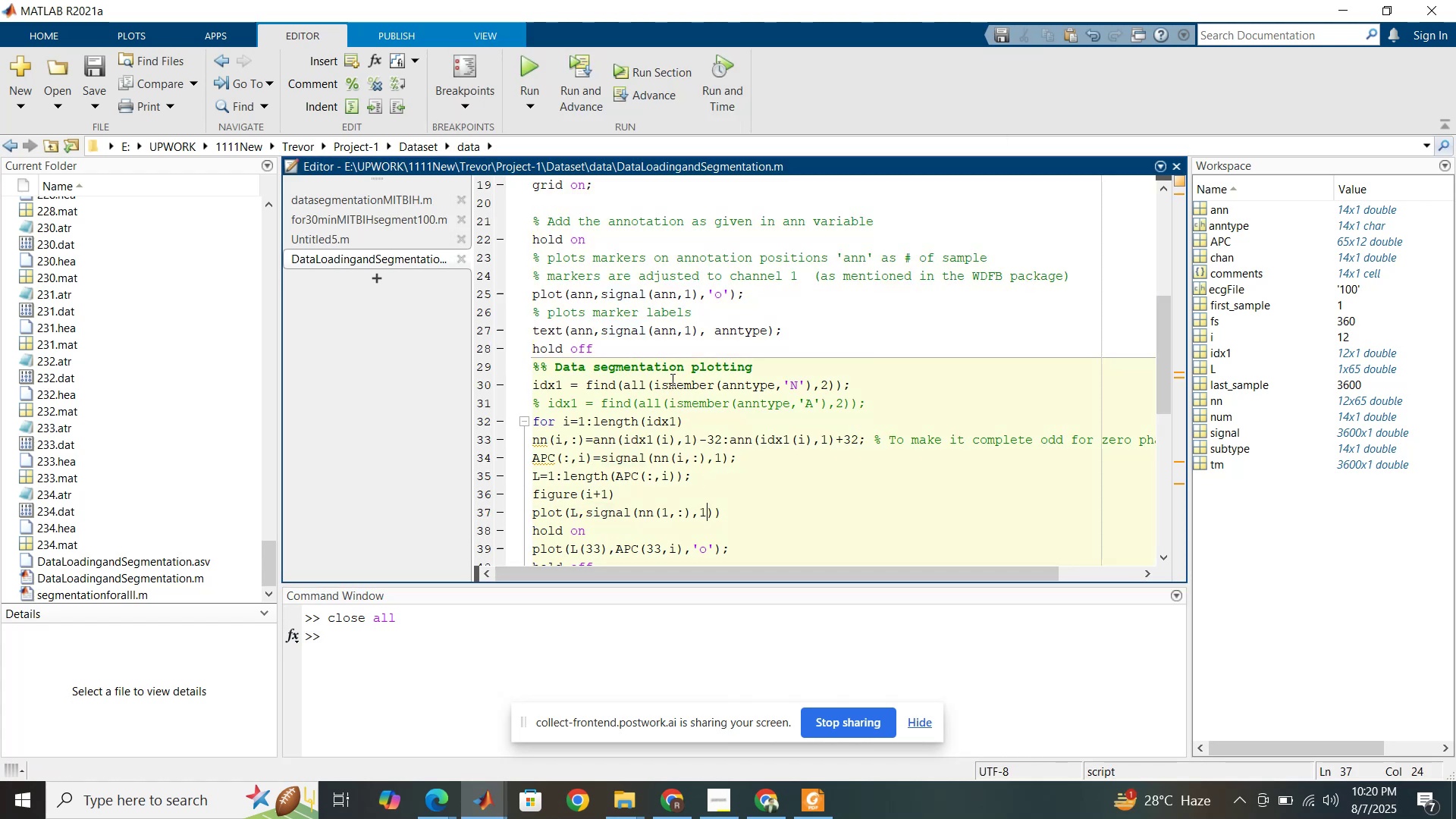 
left_click([663, 396])
 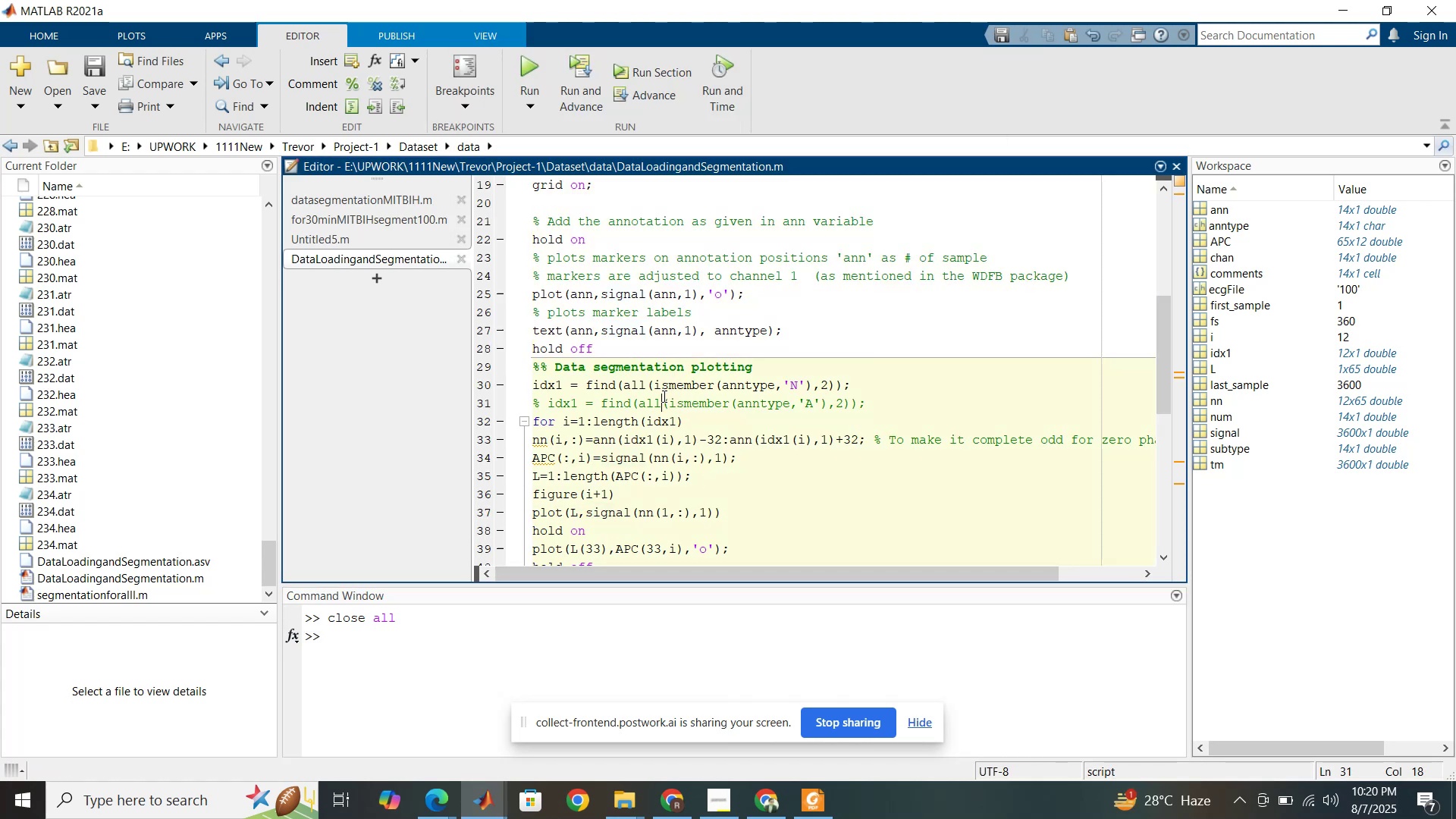 
key(Control+T)
 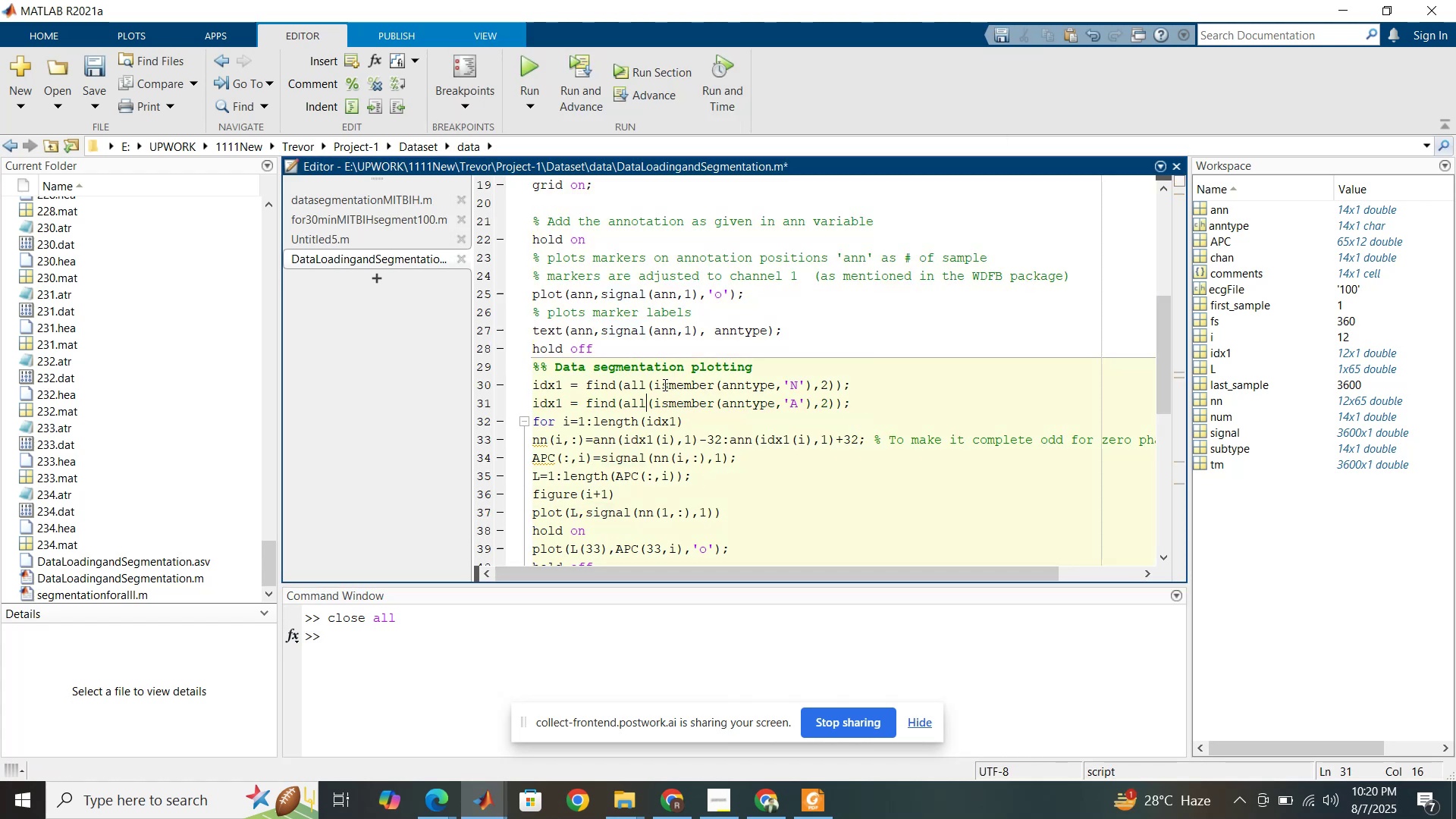 
left_click([664, 384])
 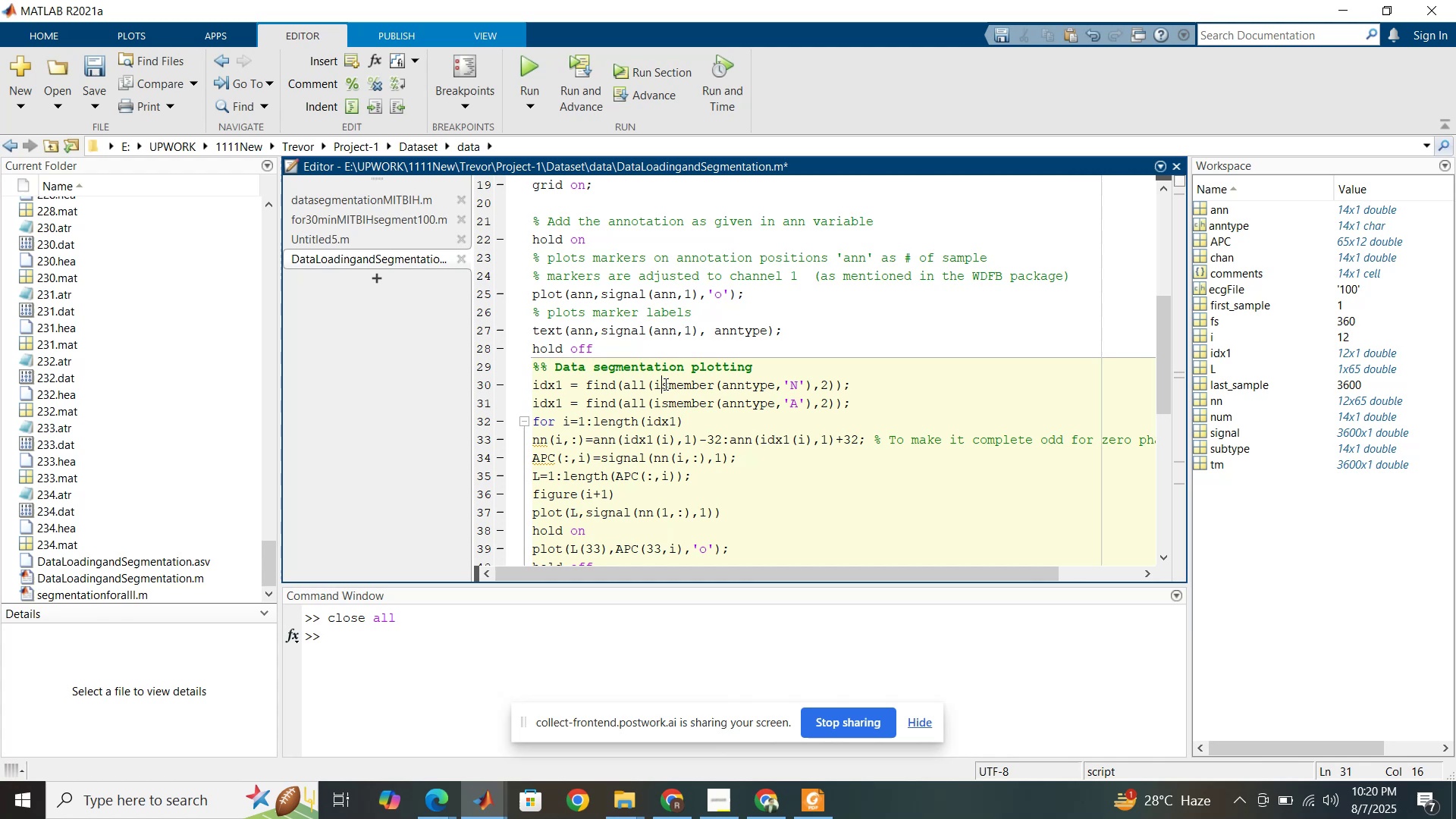 
key(Control+R)
 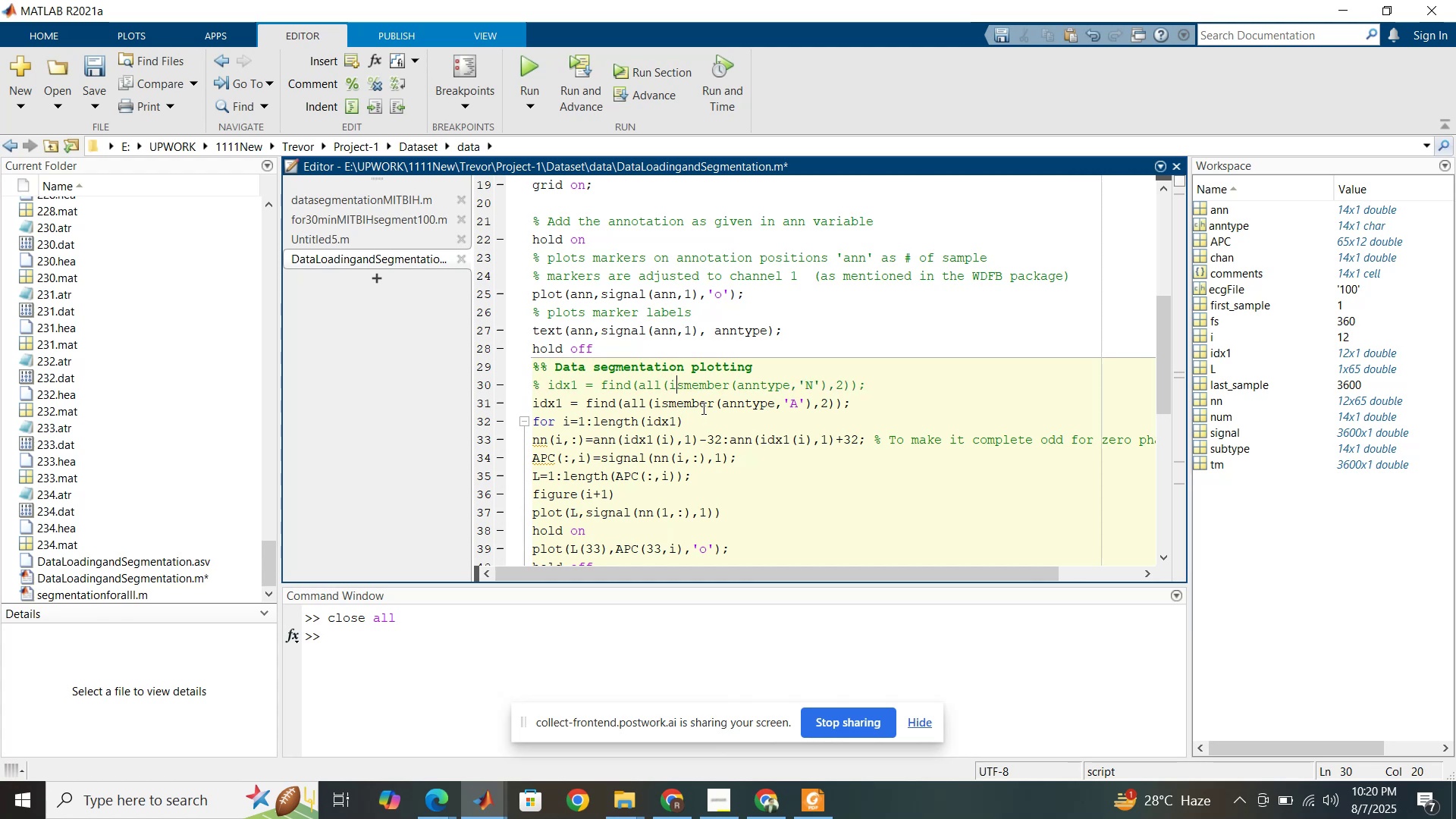 
left_click([704, 408])
 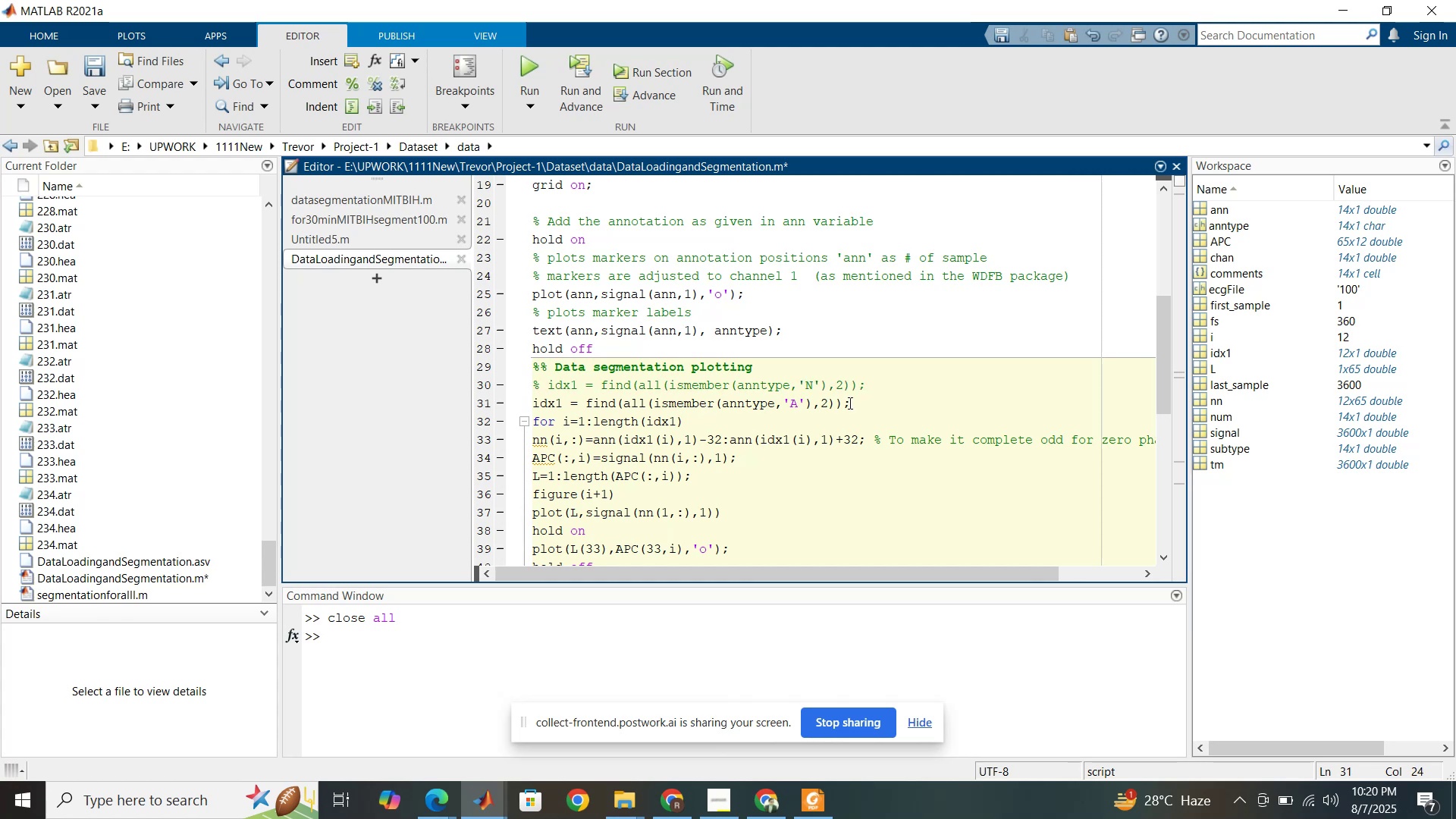 
left_click_drag(start_coordinate=[853, 403], to_coordinate=[638, 399])
 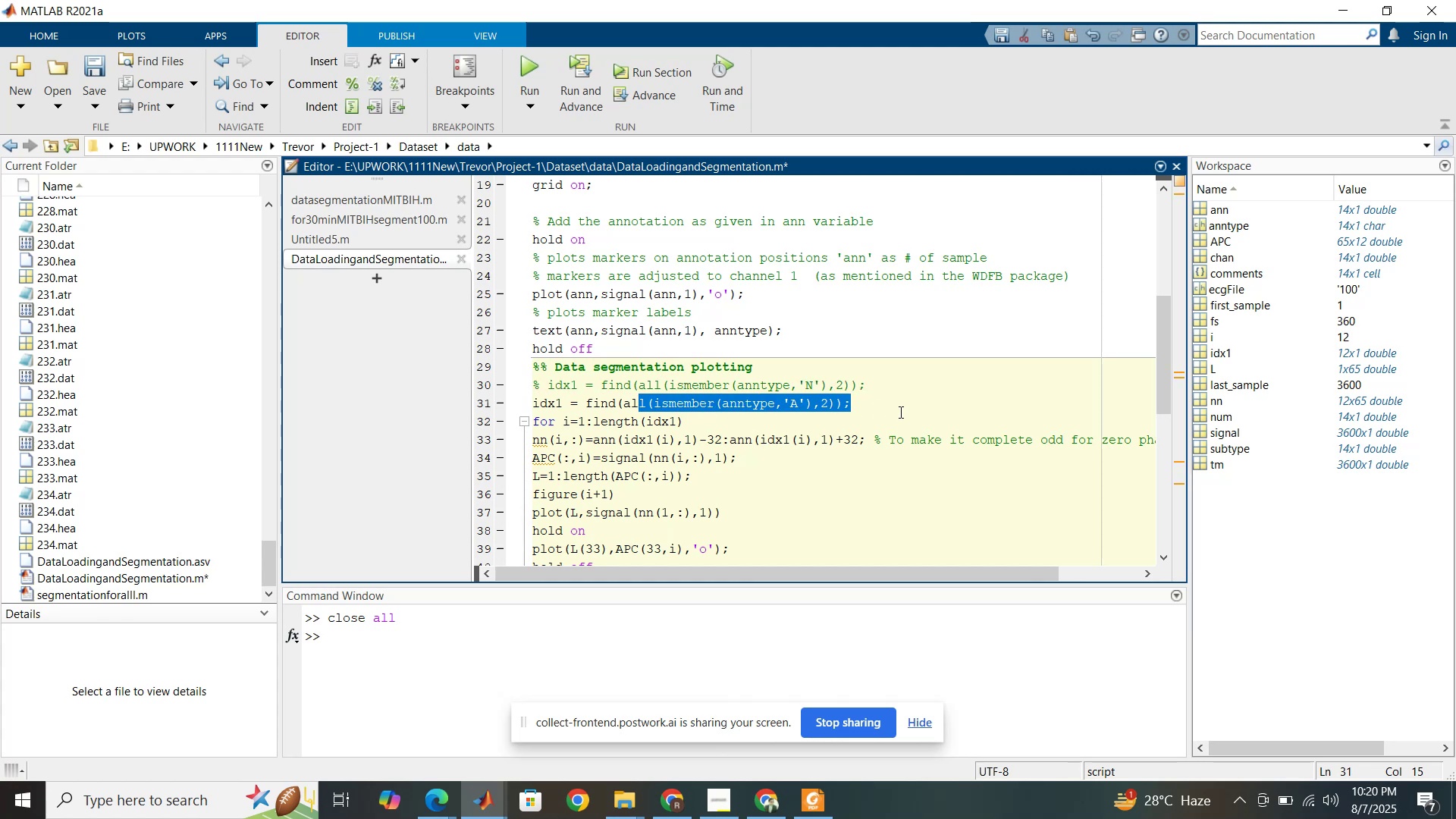 
left_click([899, 412])
 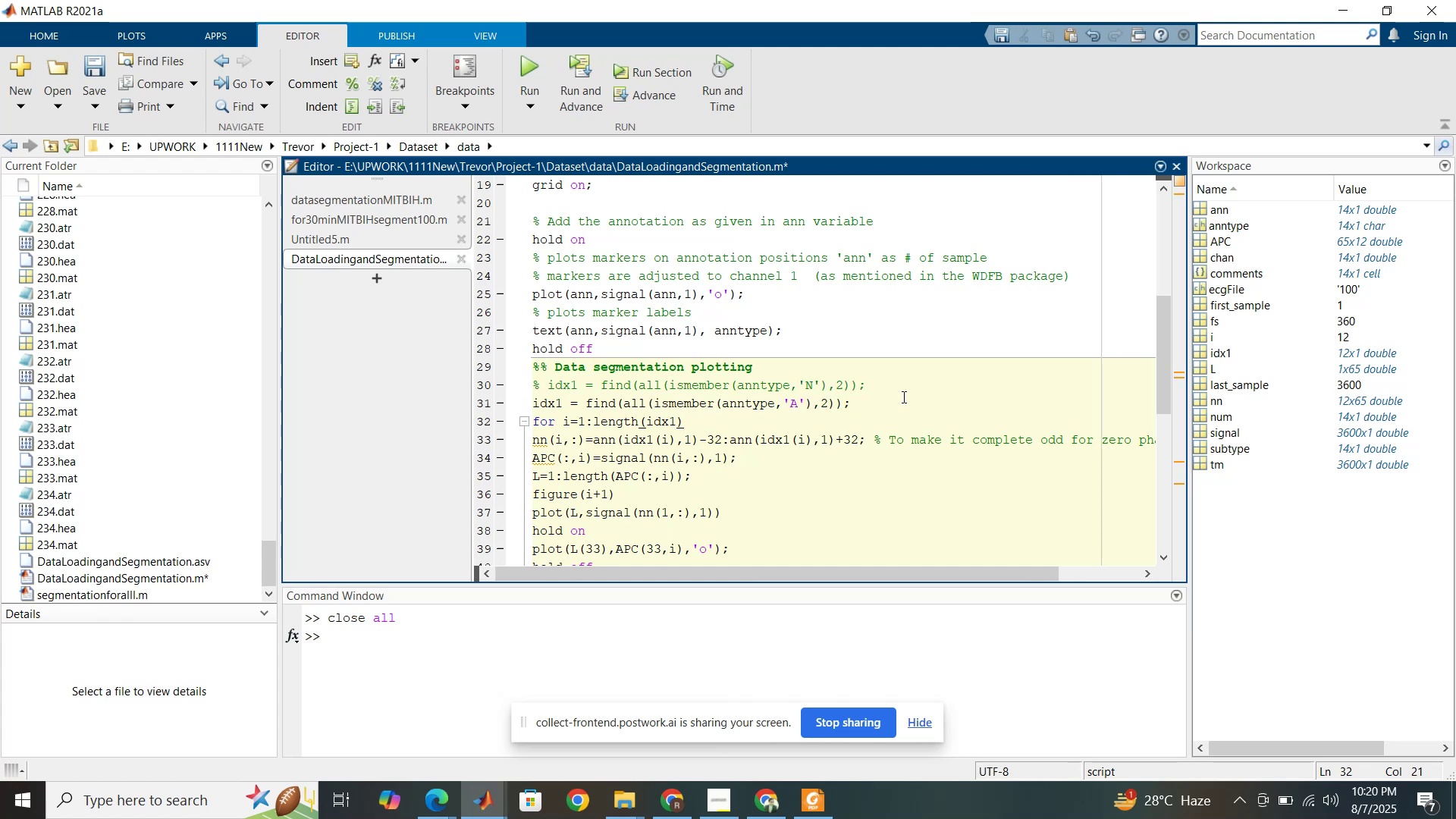 
left_click([902, 397])
 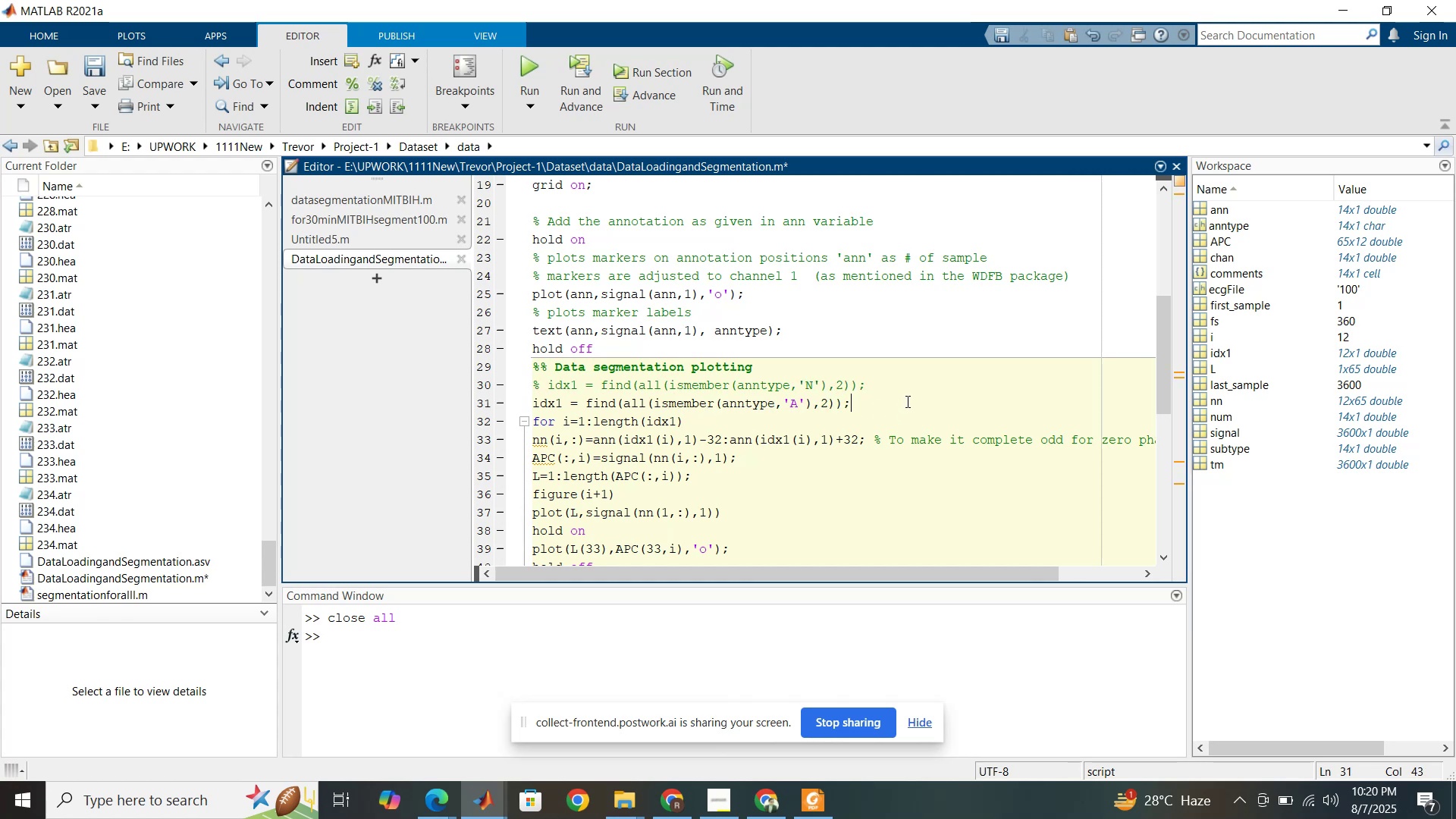 
type( % now for )
 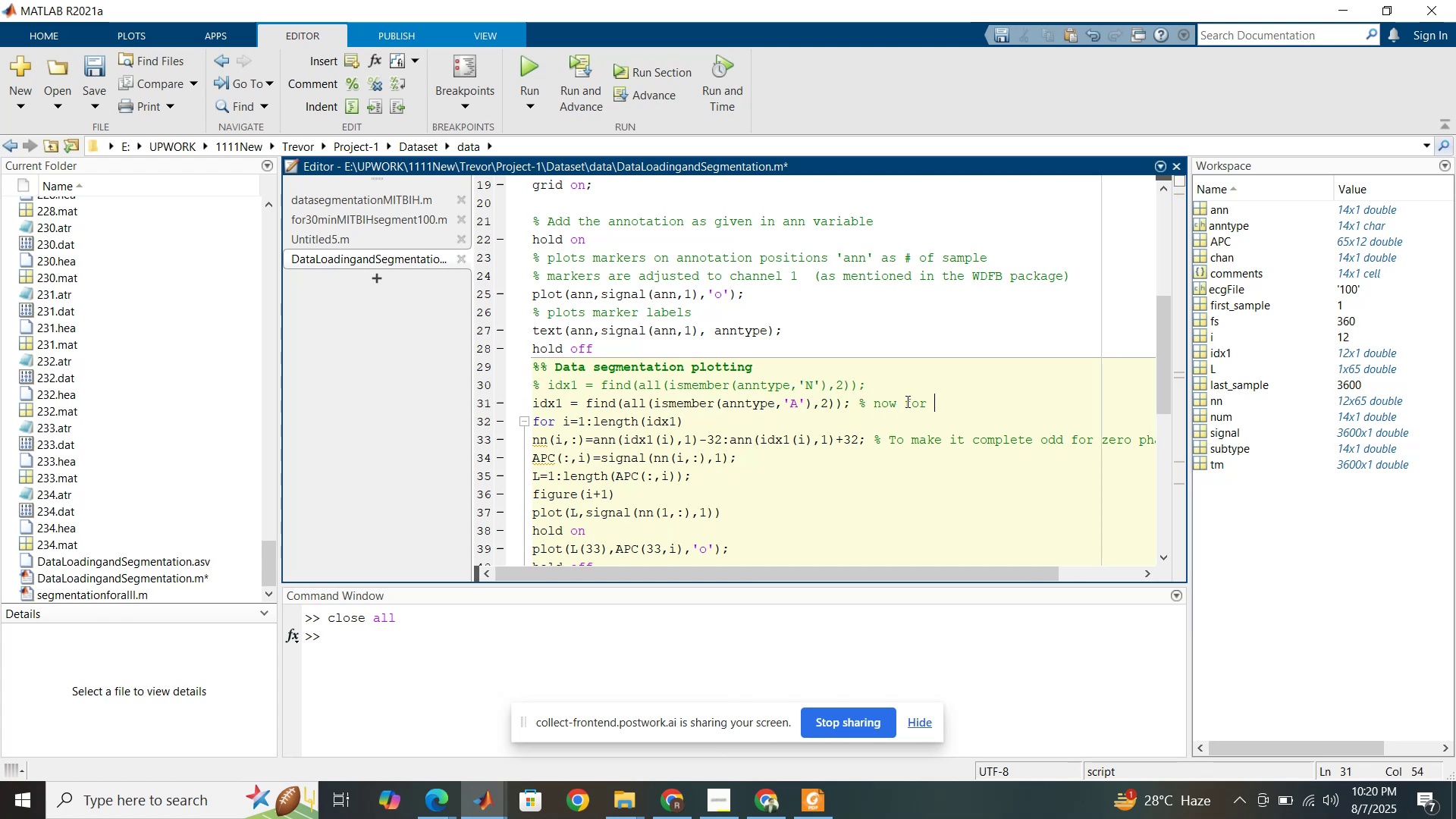 
key(Shift+A)
 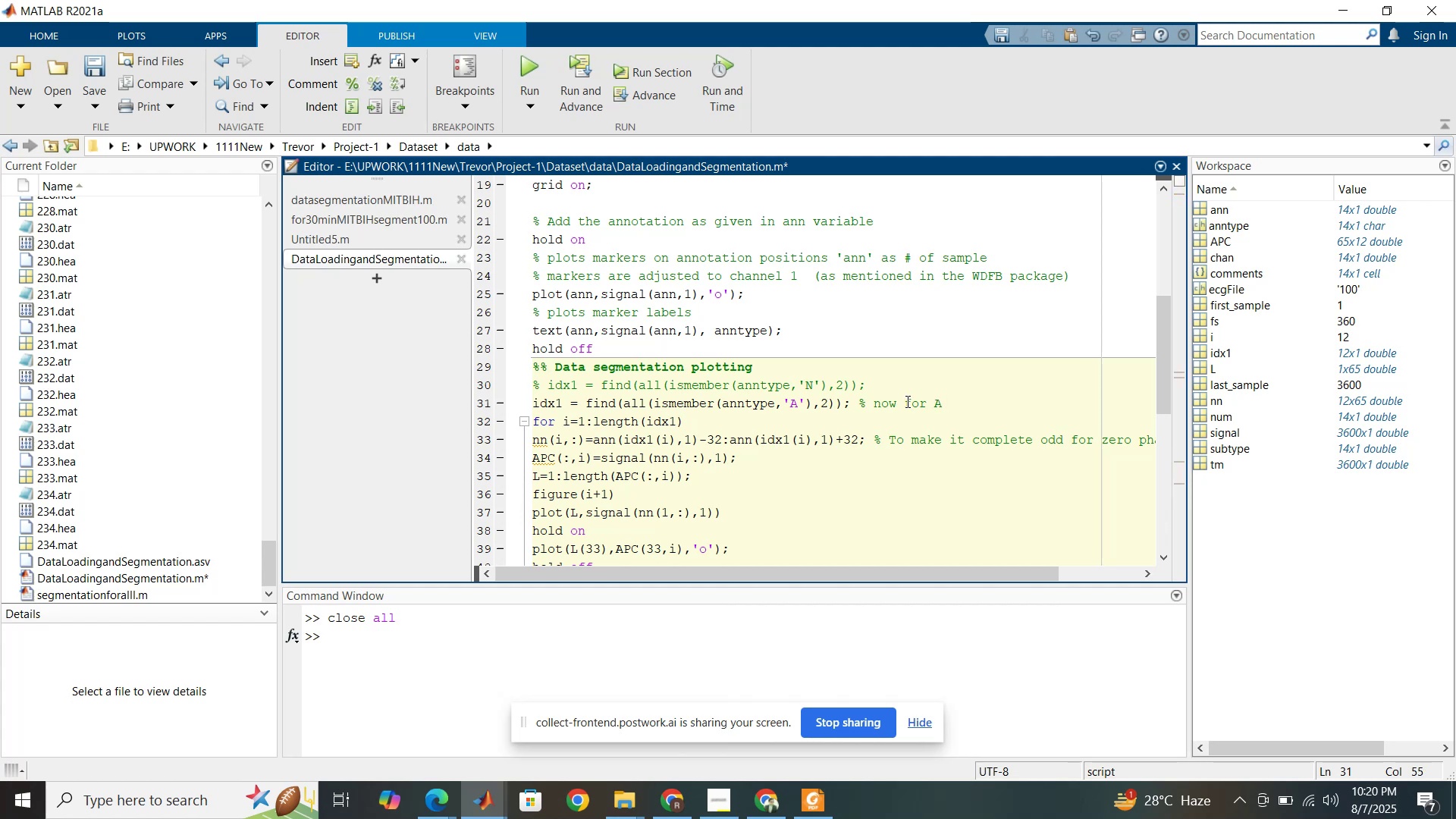 
key(Backspace)
 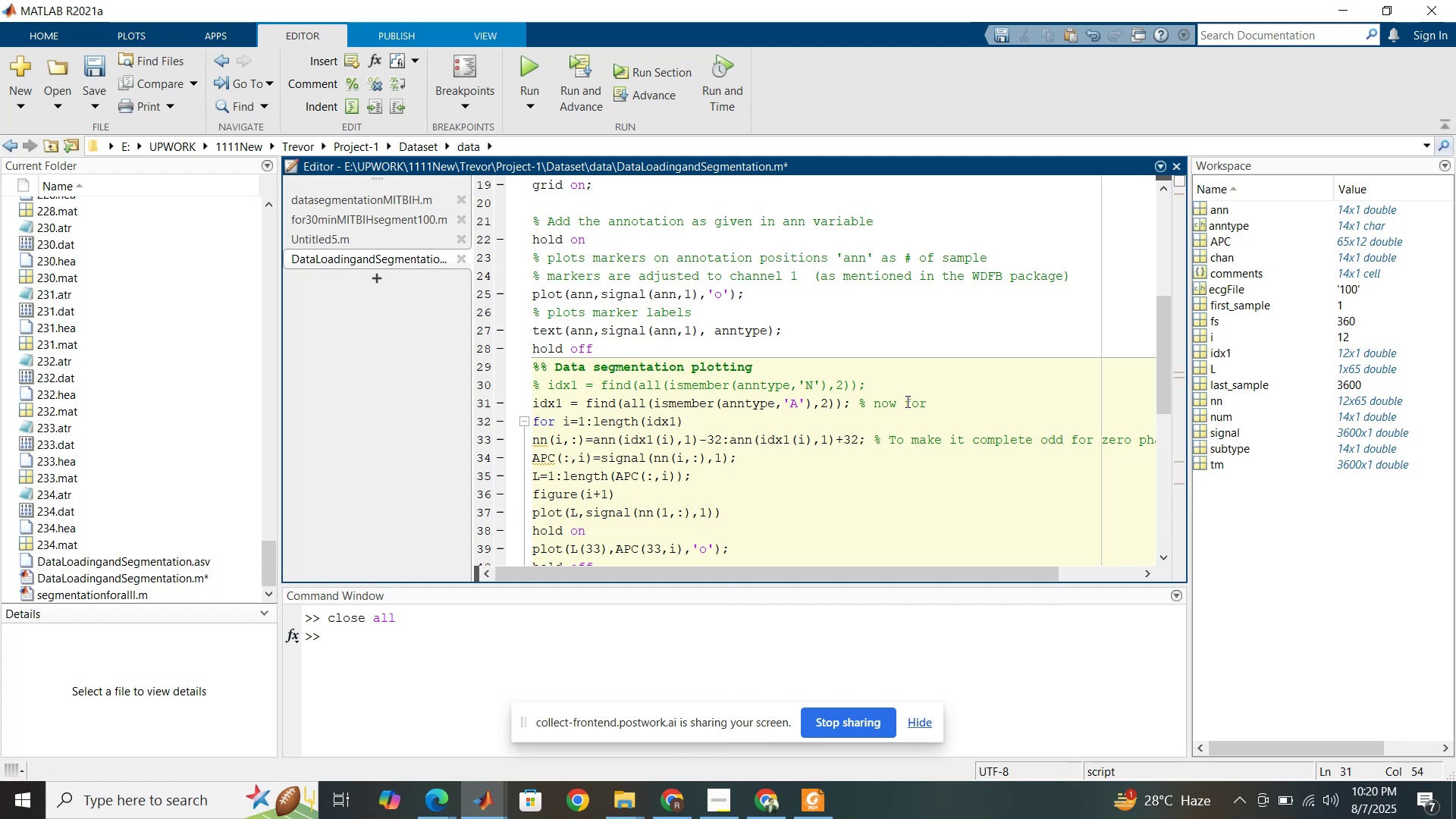 
key(Quote)
 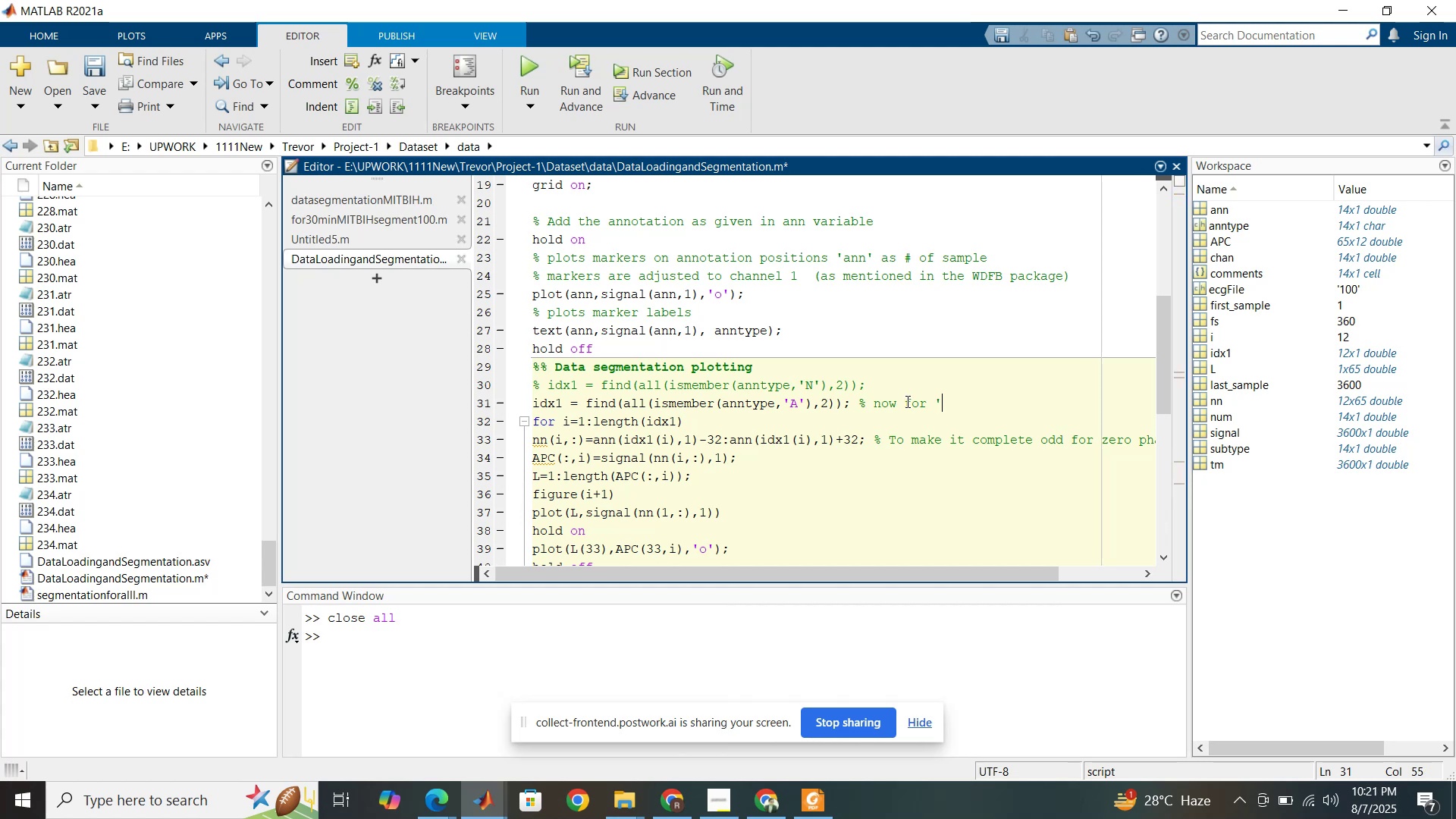 
key(Quote)
 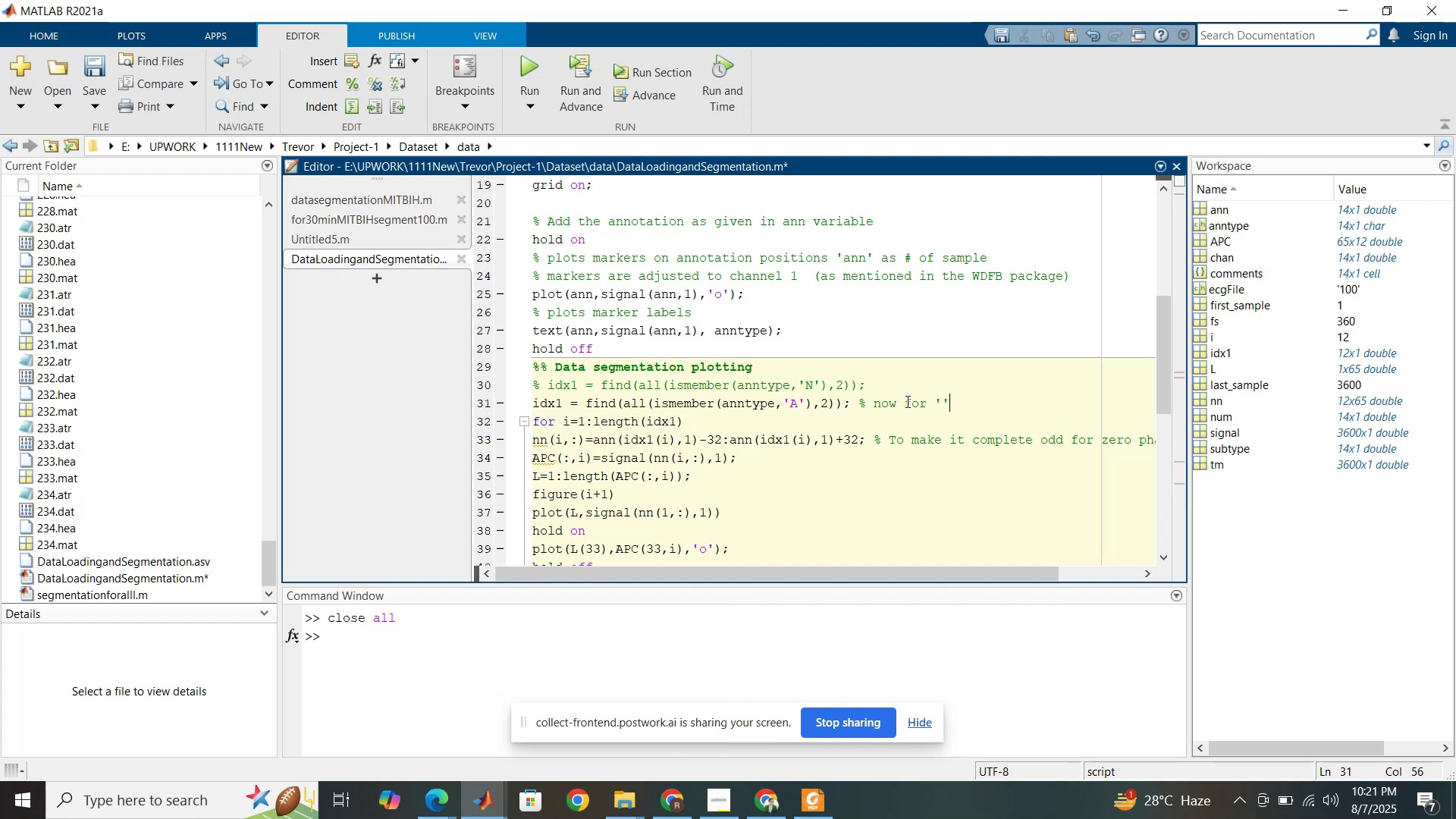 
key(ArrowLeft)
 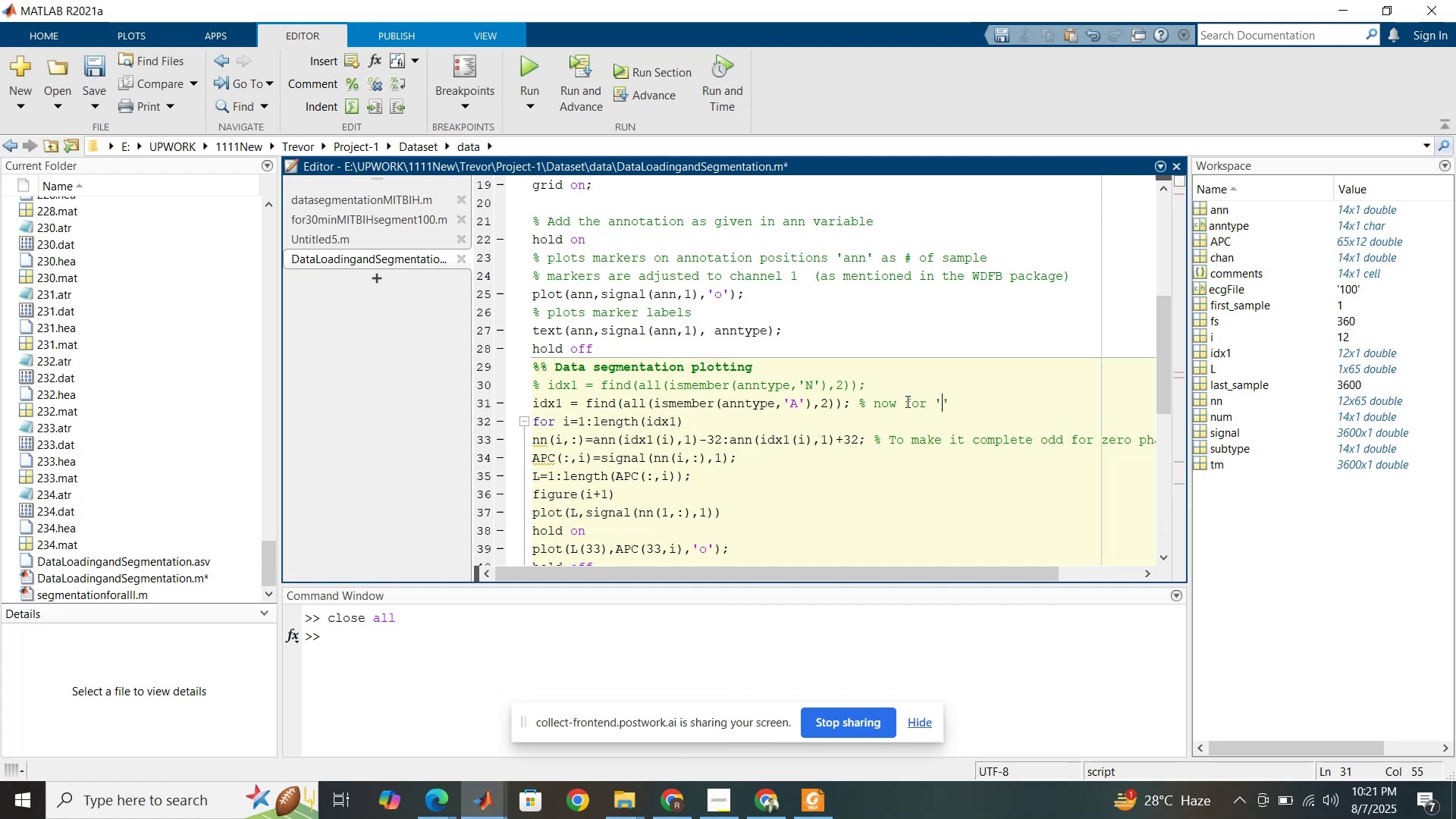 
key(Shift+ShiftRight)
 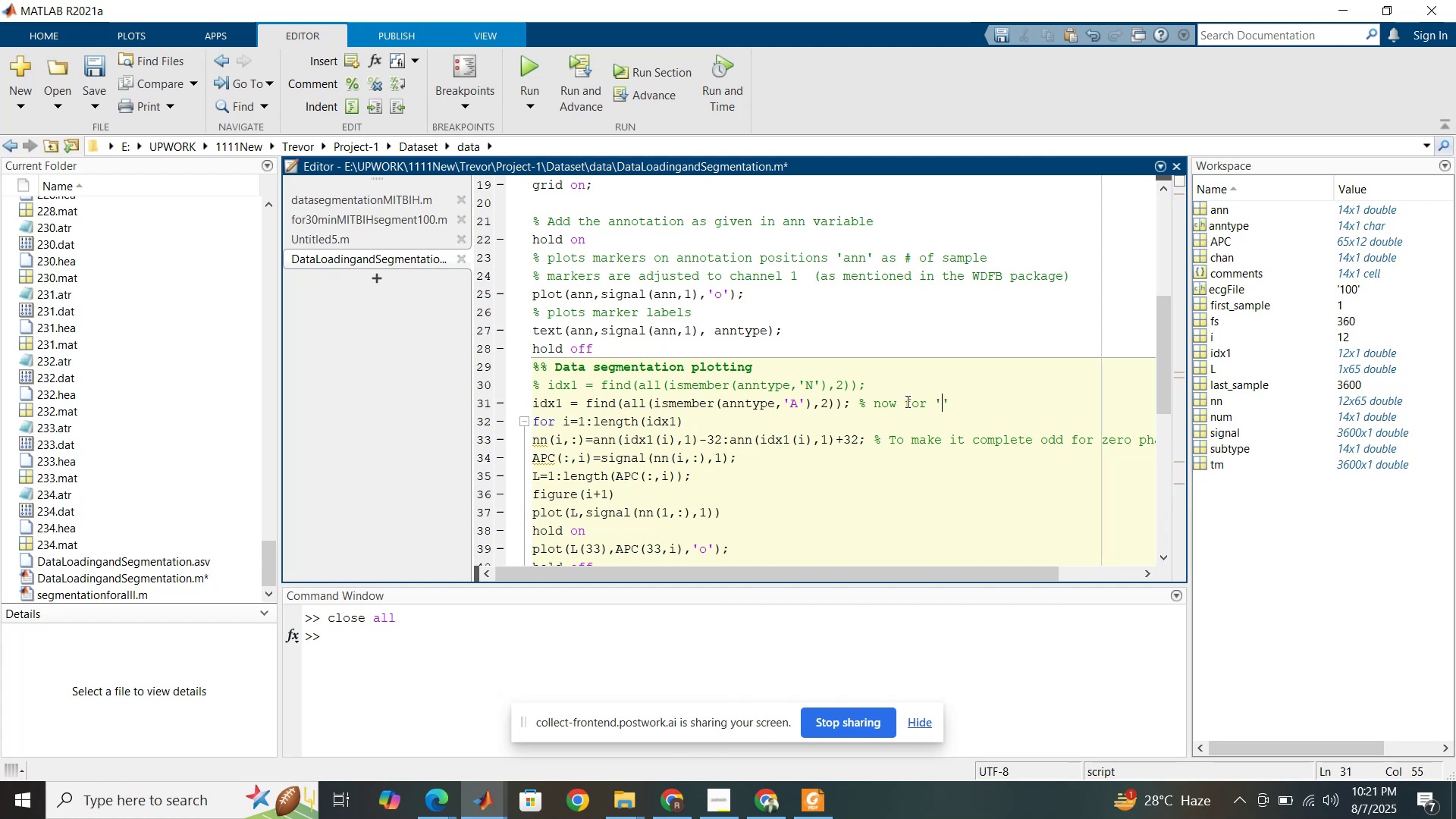 
key(Shift+A)
 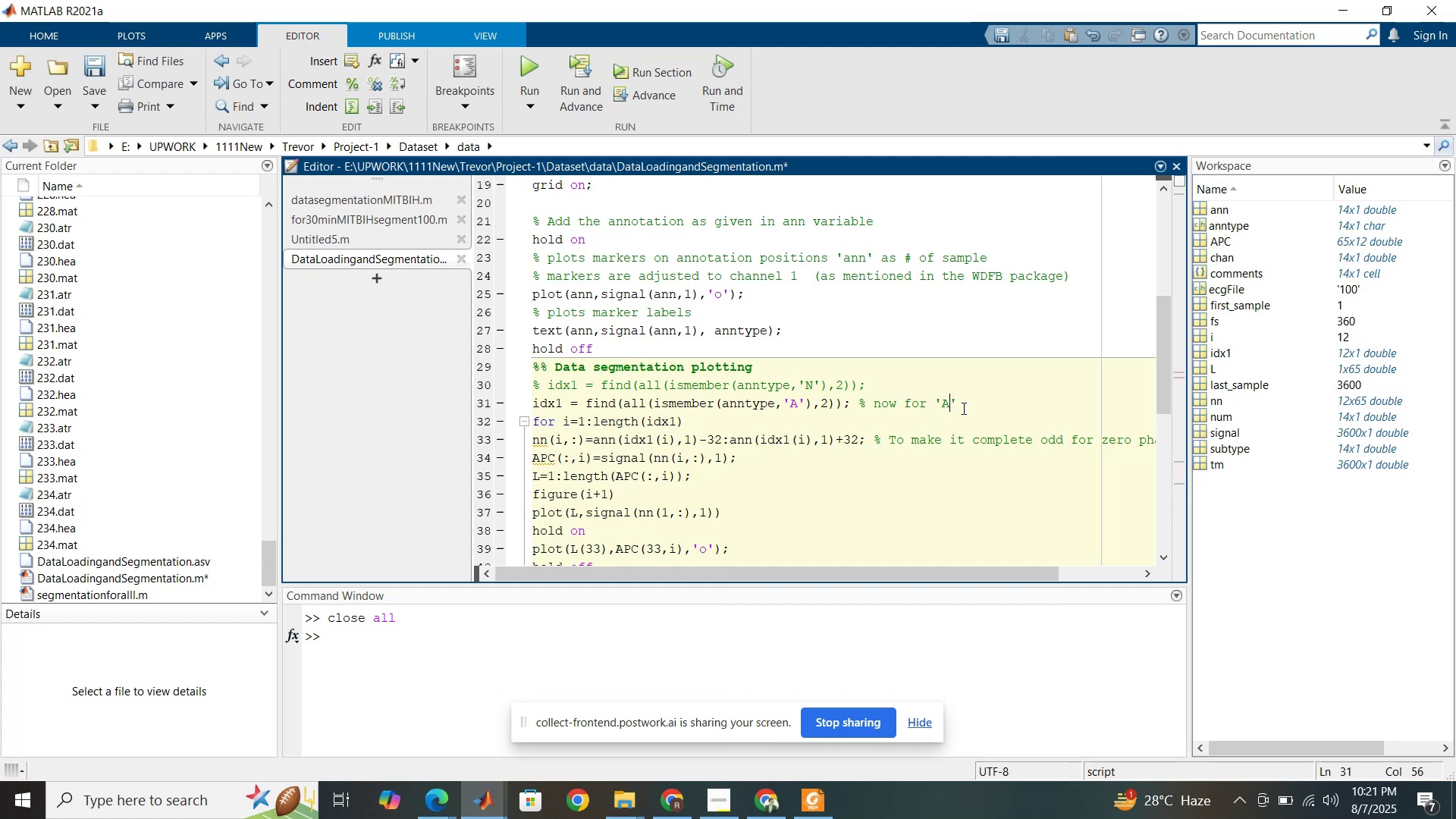 
left_click([962, 407])
 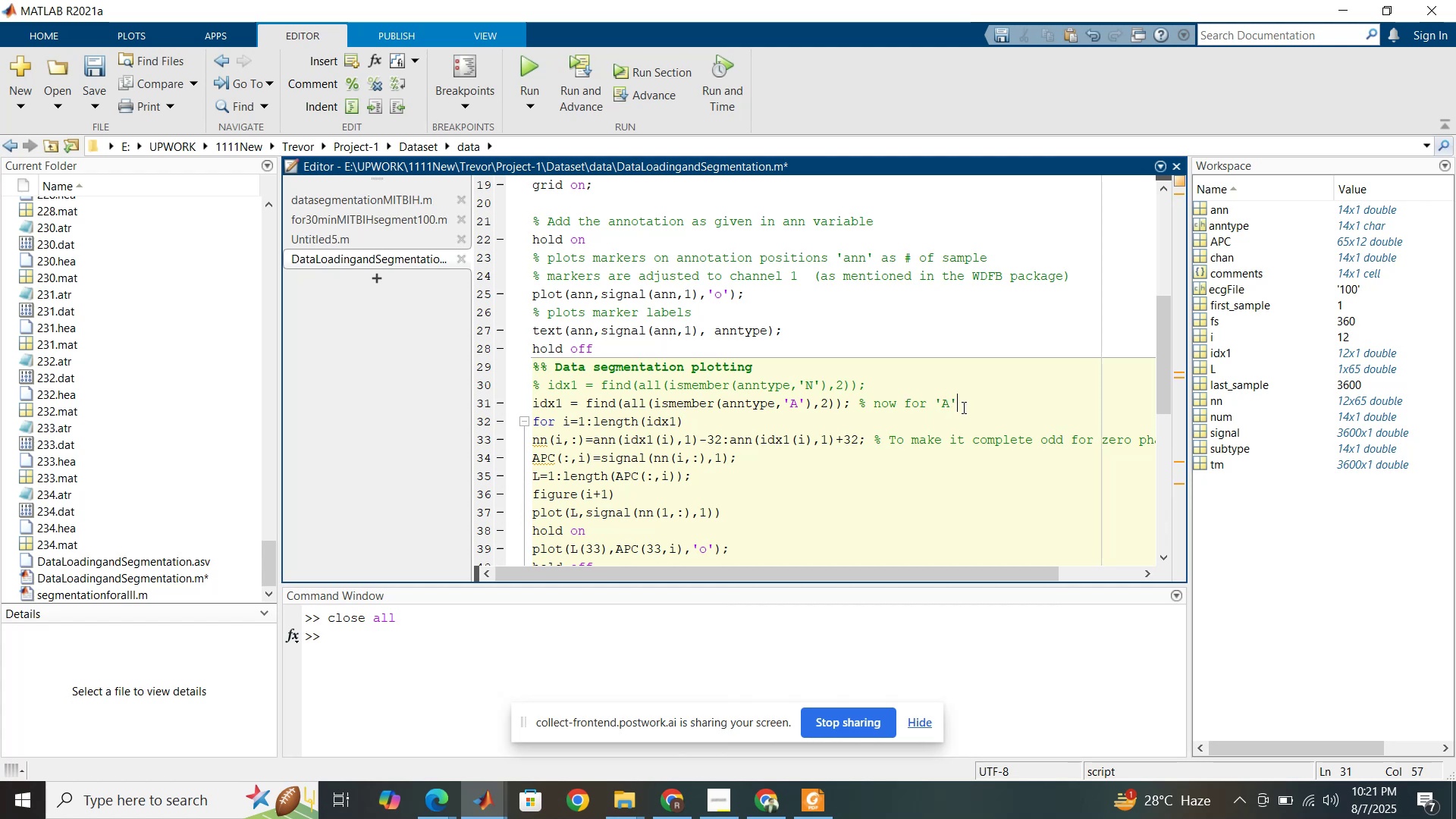 
type( type annotation )
 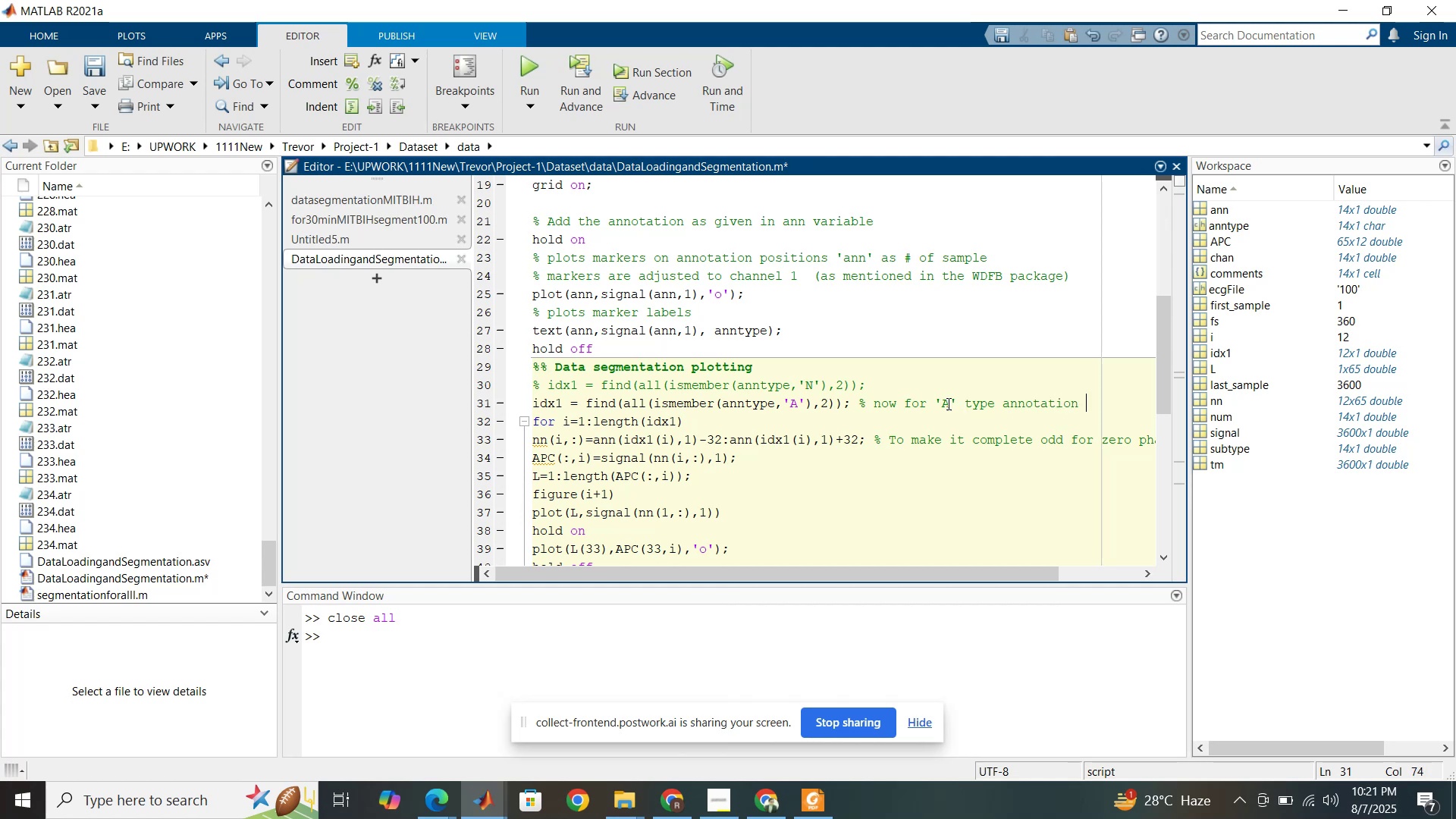 
scroll: coordinate [735, 419], scroll_direction: down, amount: 2.0
 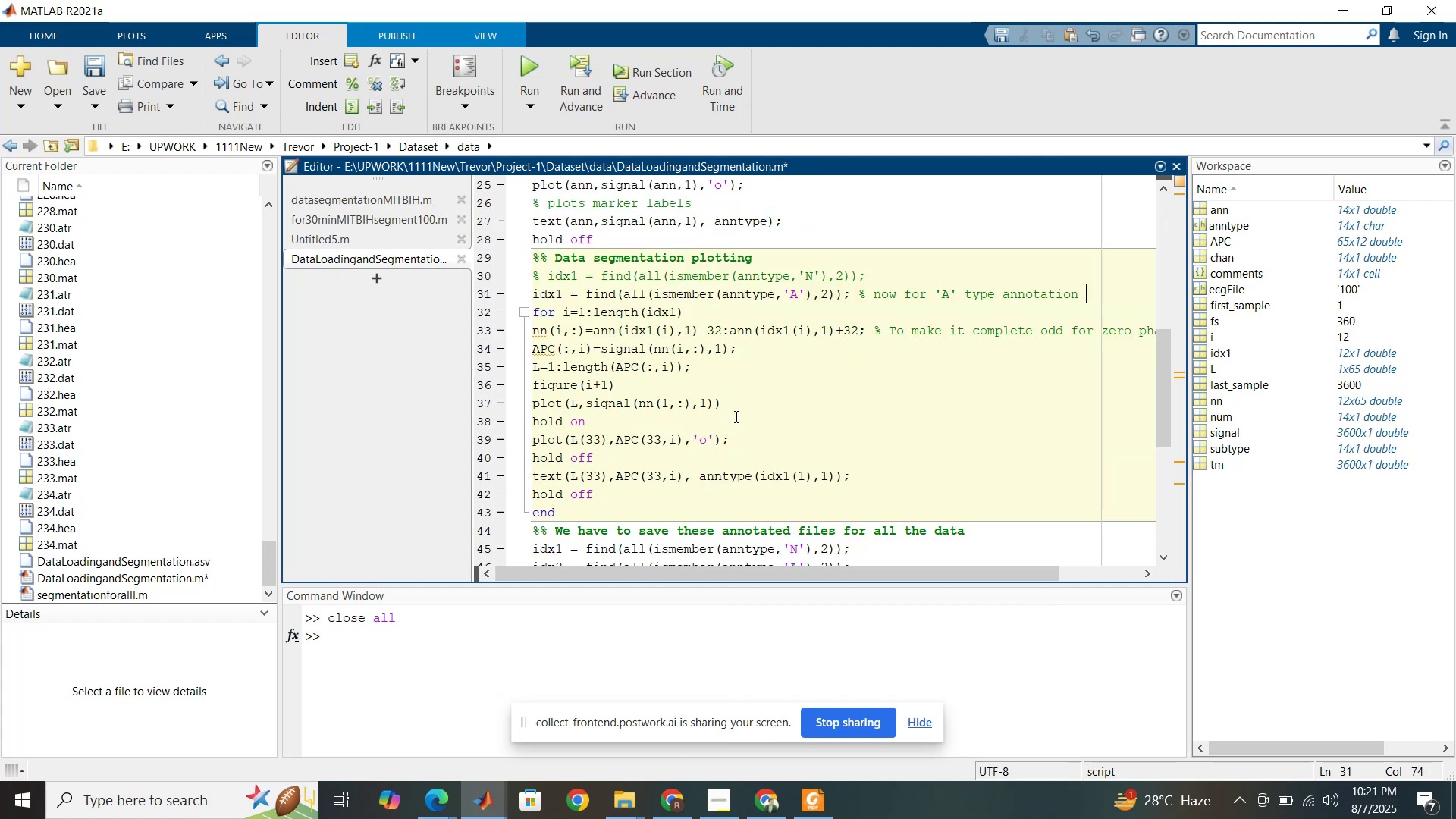 
left_click([735, 411])
 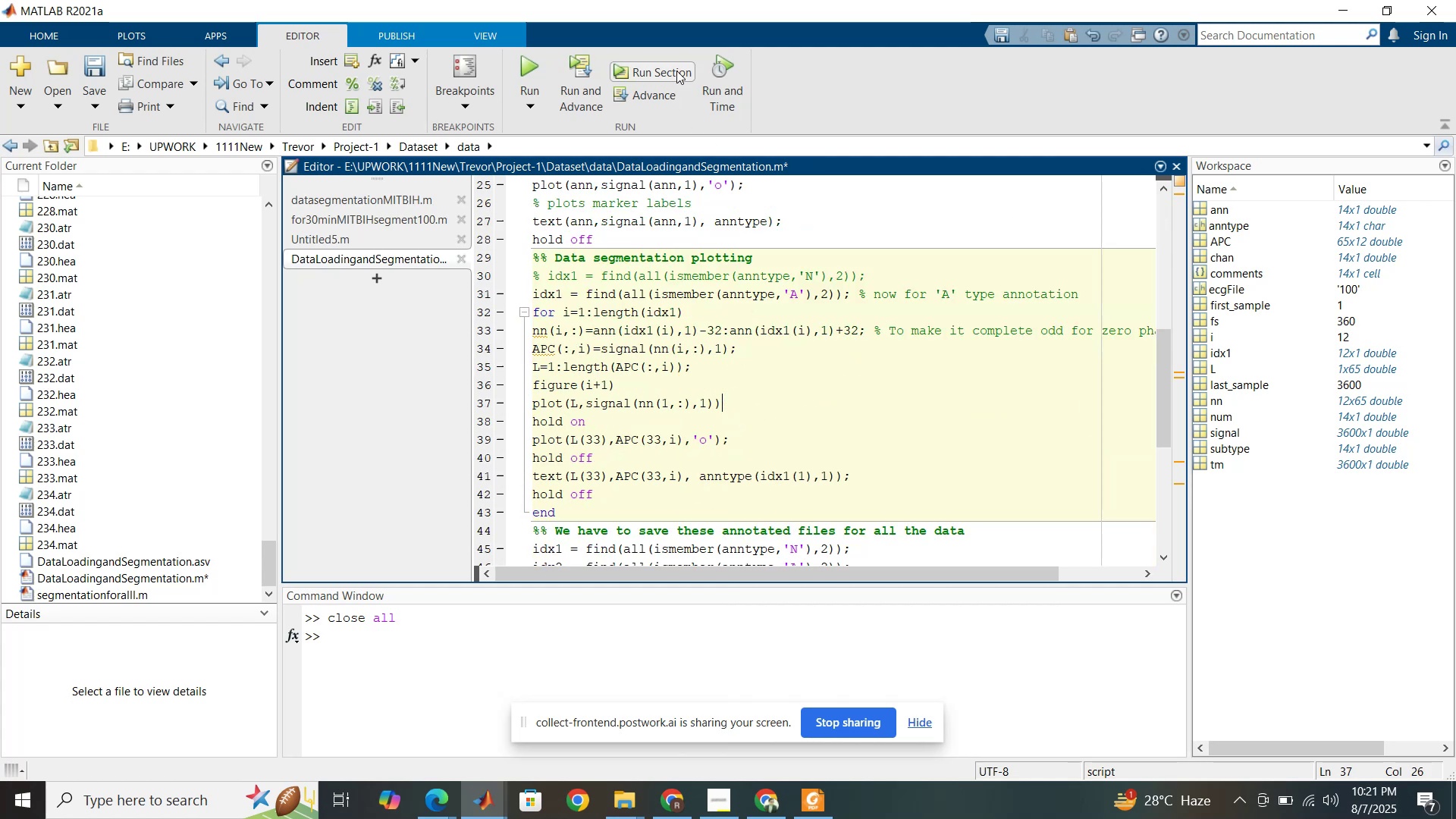 
left_click([676, 71])
 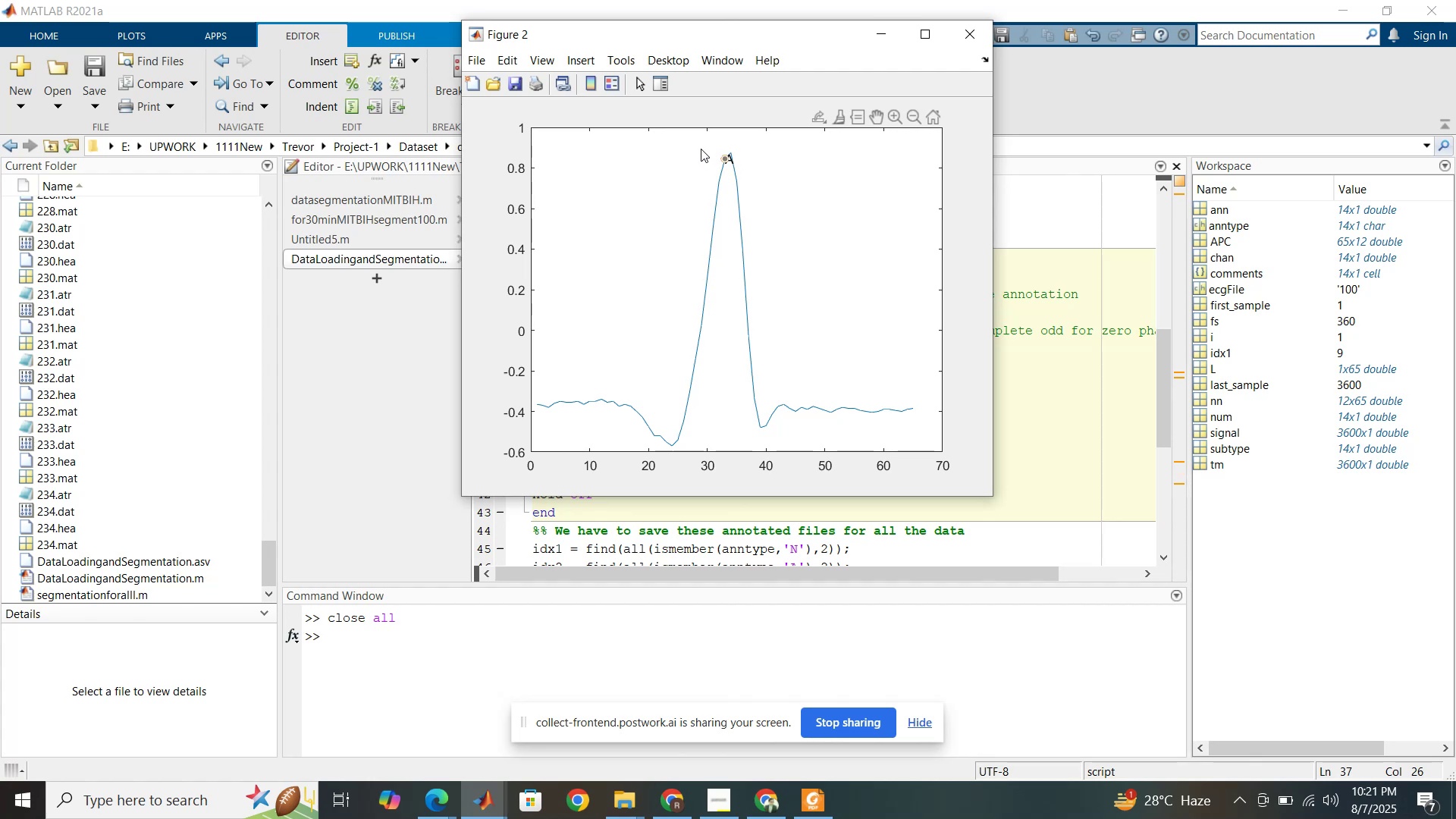 
wait(5.93)
 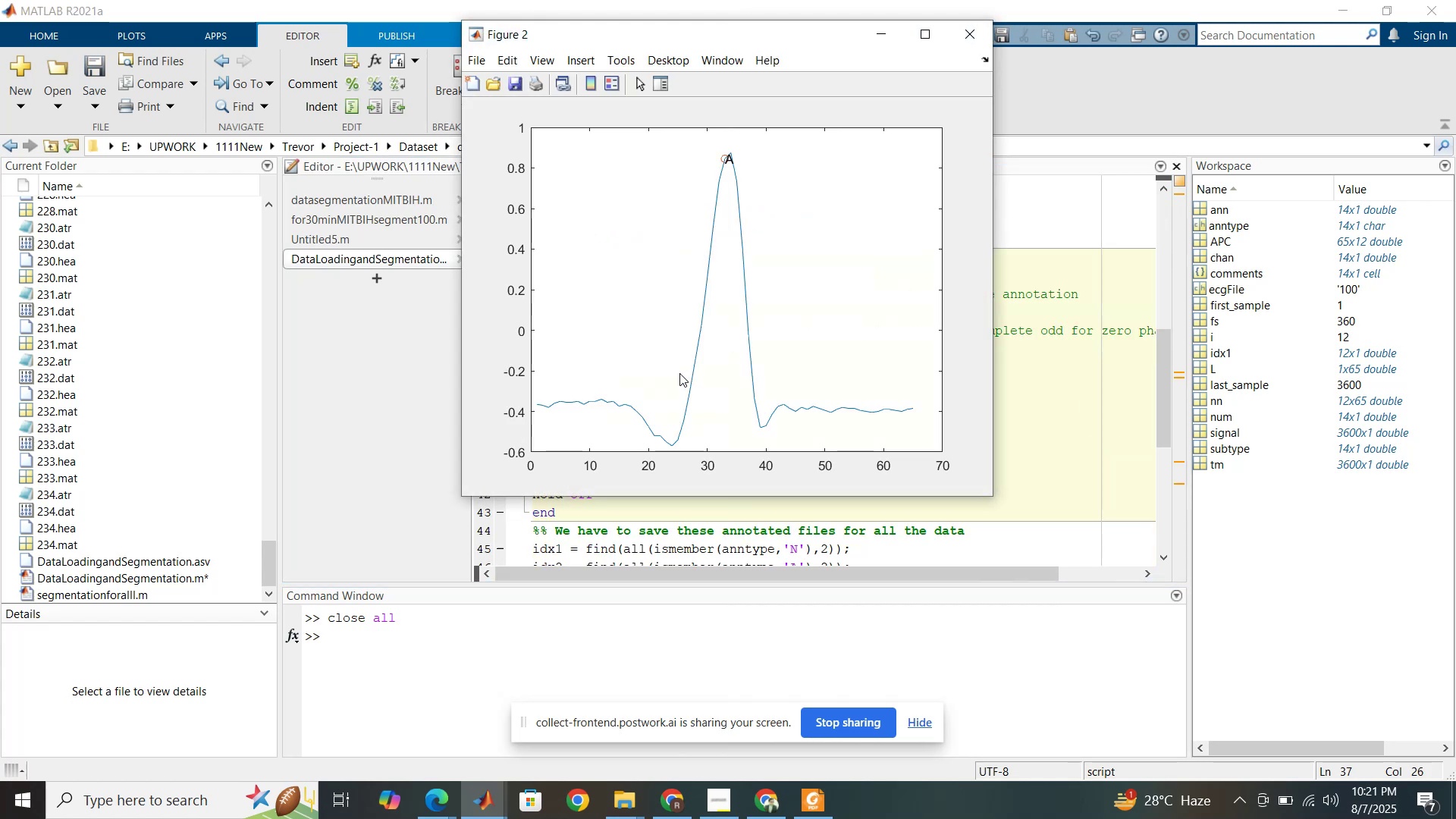 
left_click([479, 790])
 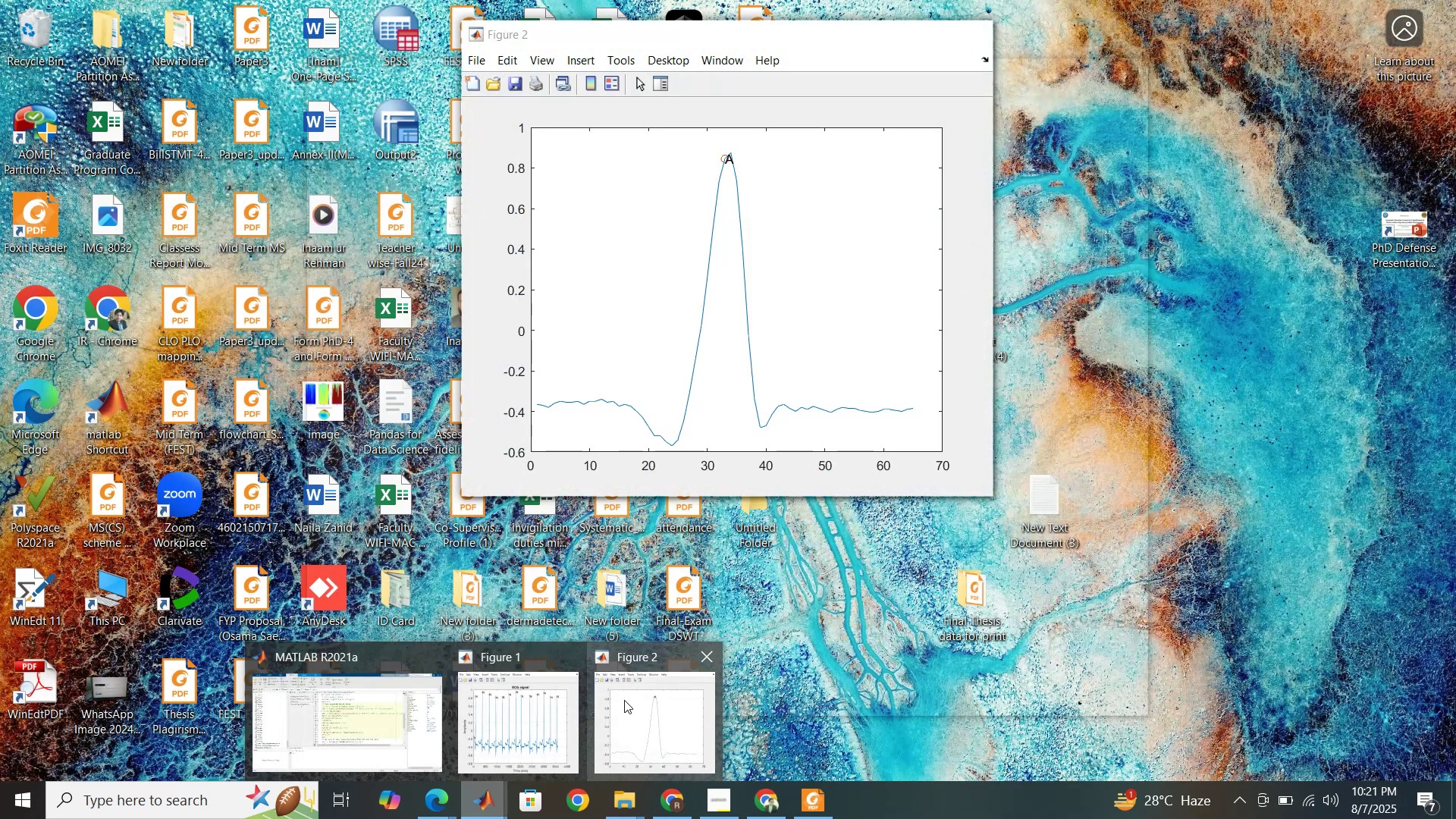 
left_click([624, 700])
 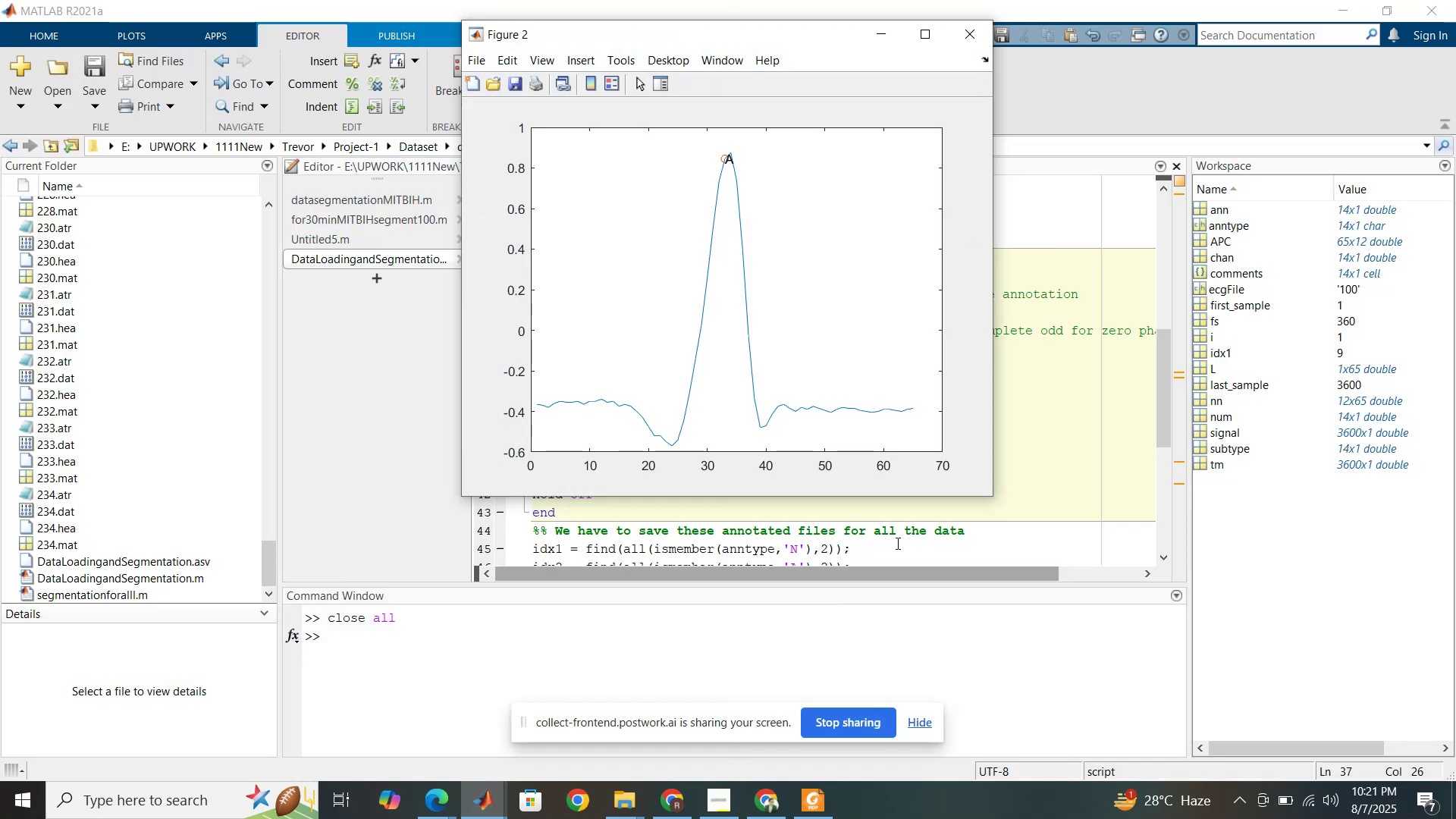 
left_click([1109, 448])
 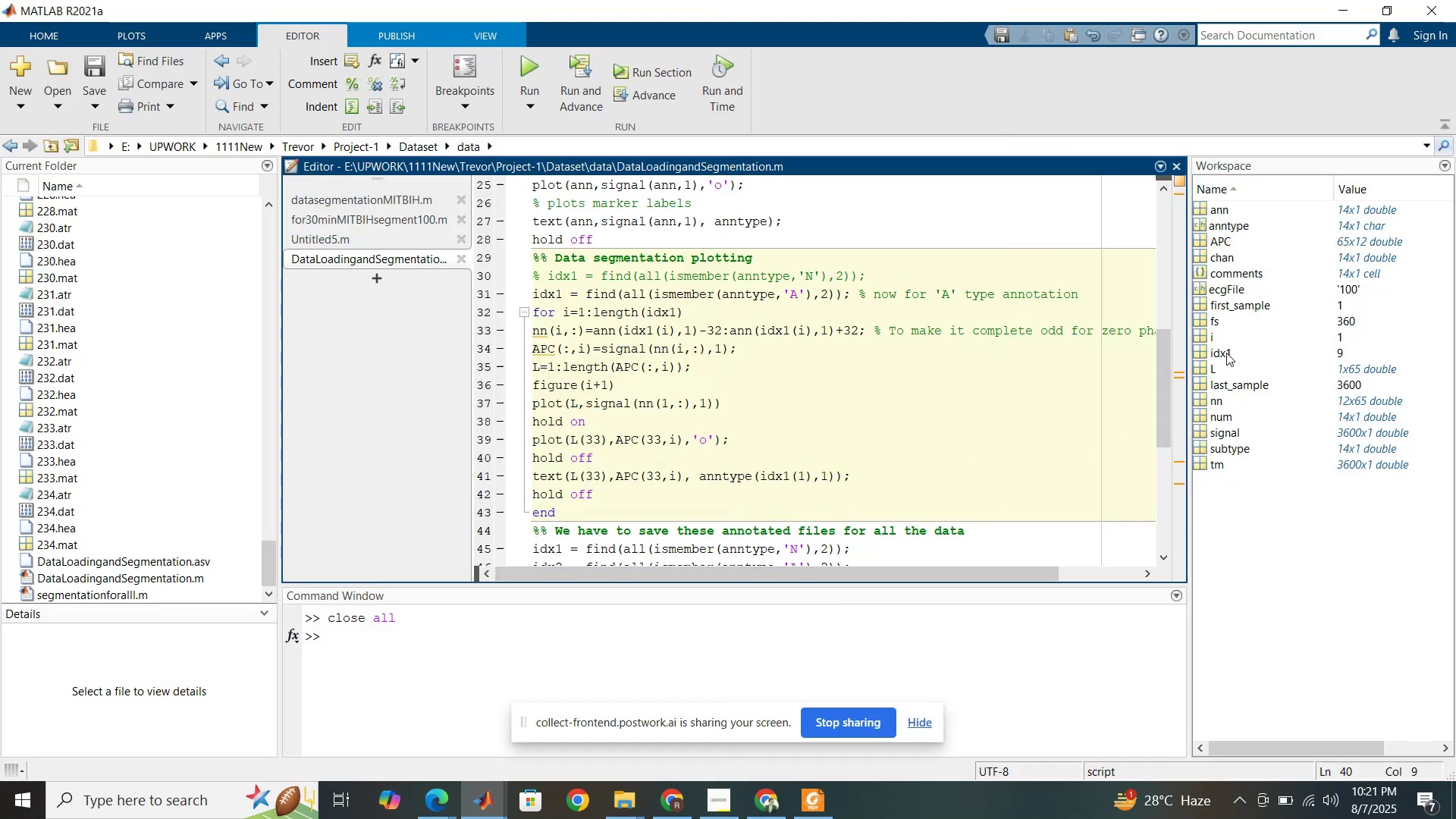 
left_click_drag(start_coordinate=[1357, 336], to_coordinate=[1211, 347])
 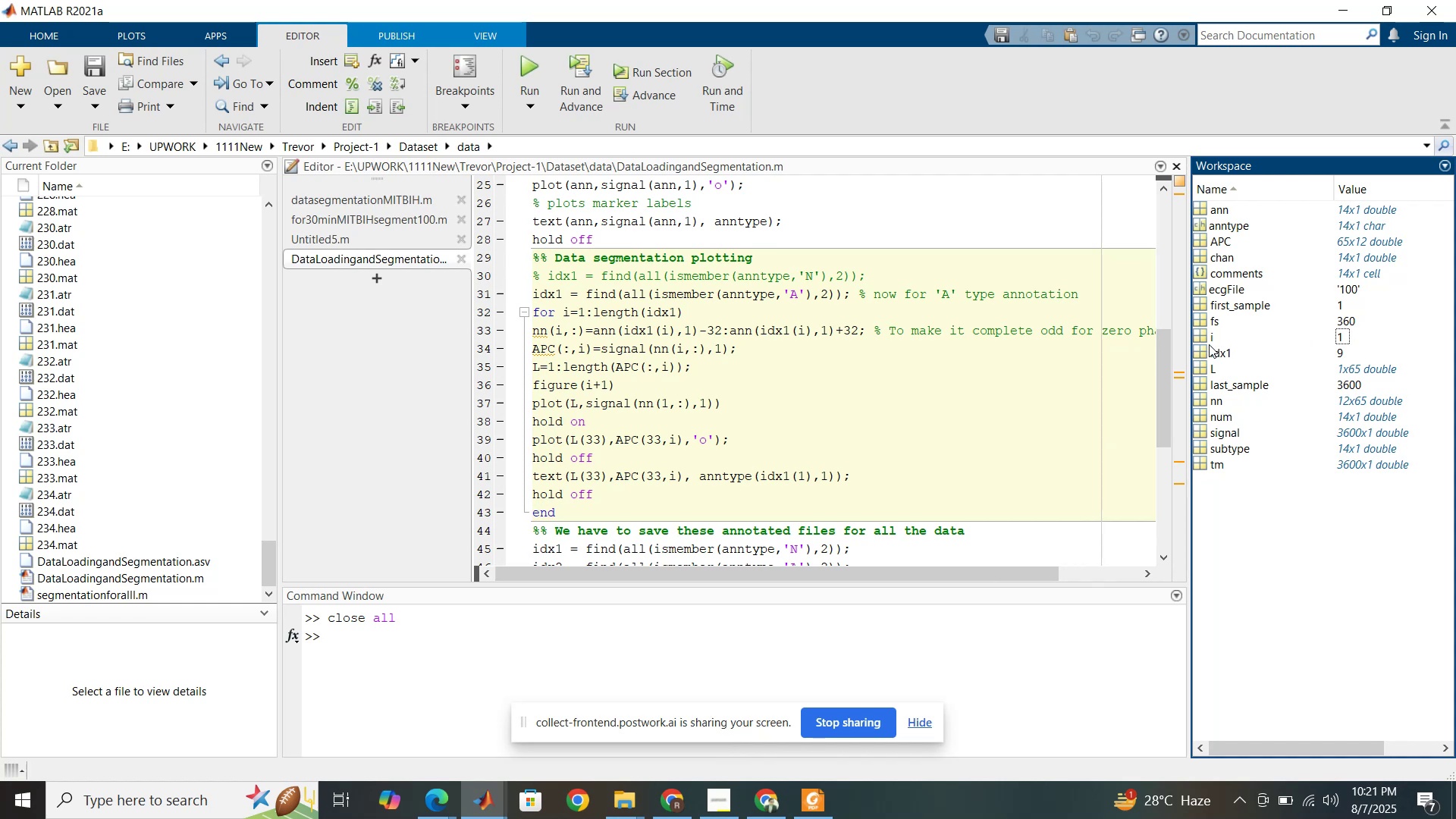 
mouse_move([1310, 335])
 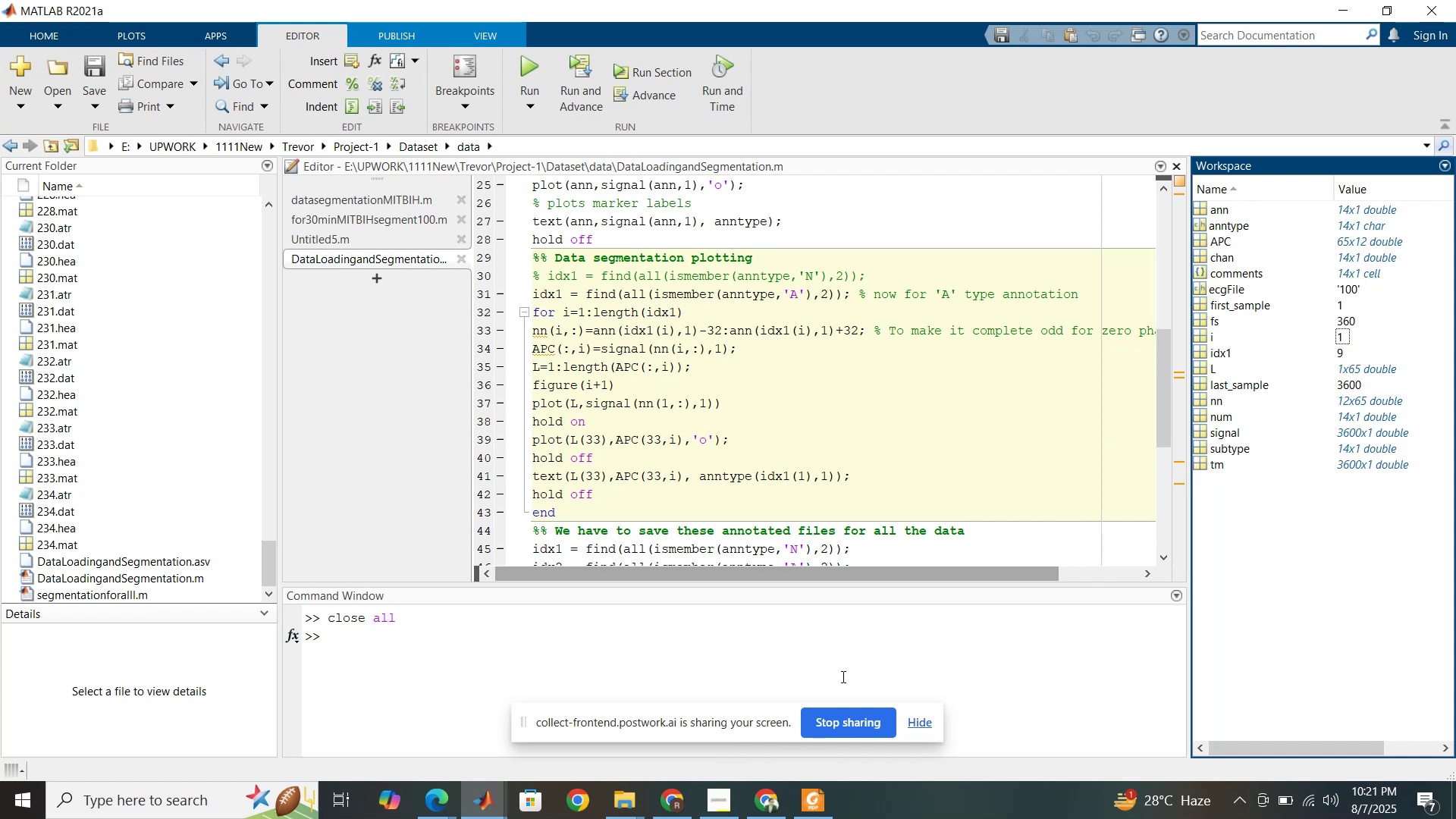 
left_click([489, 805])
 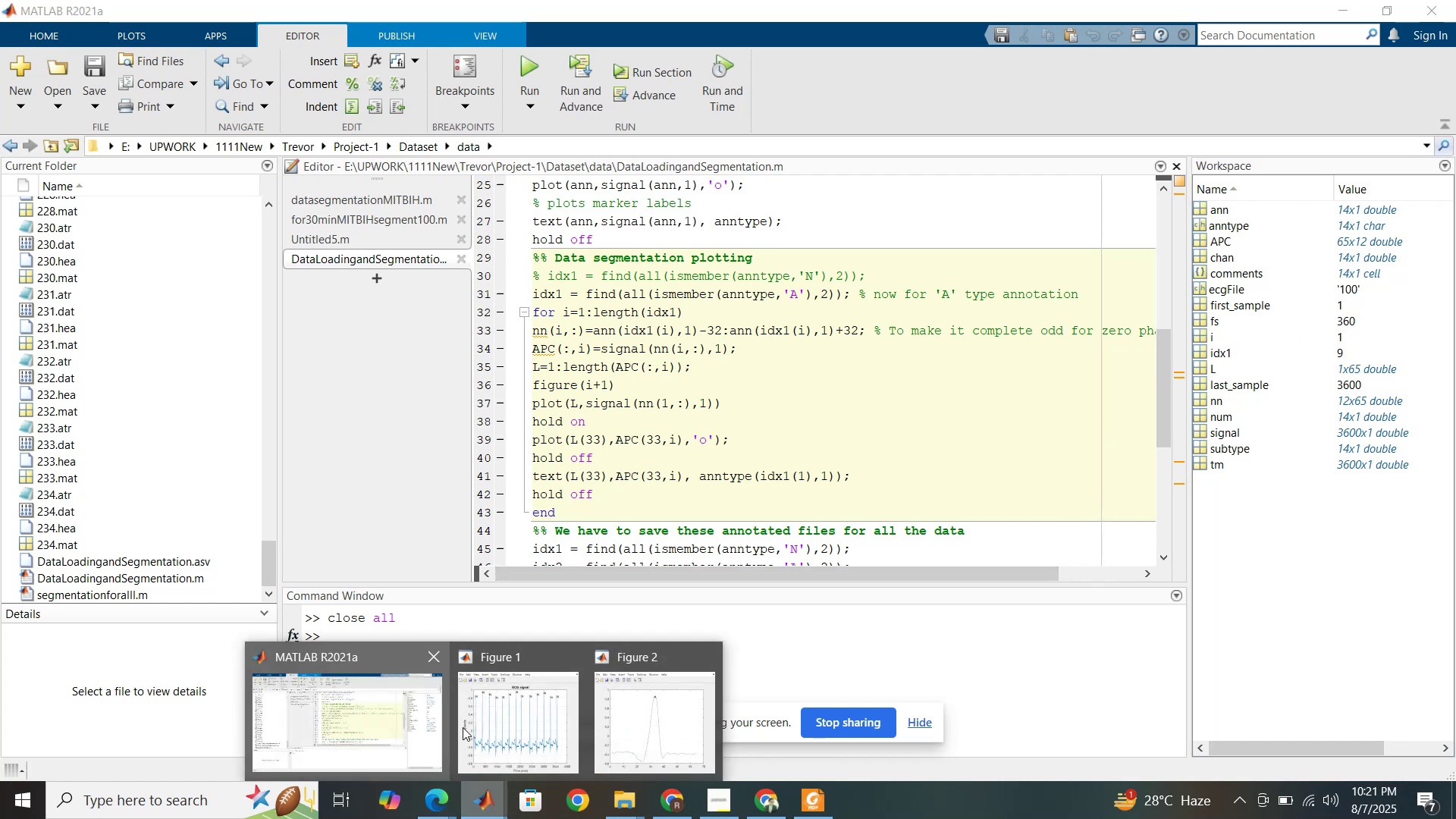 
left_click([490, 726])
 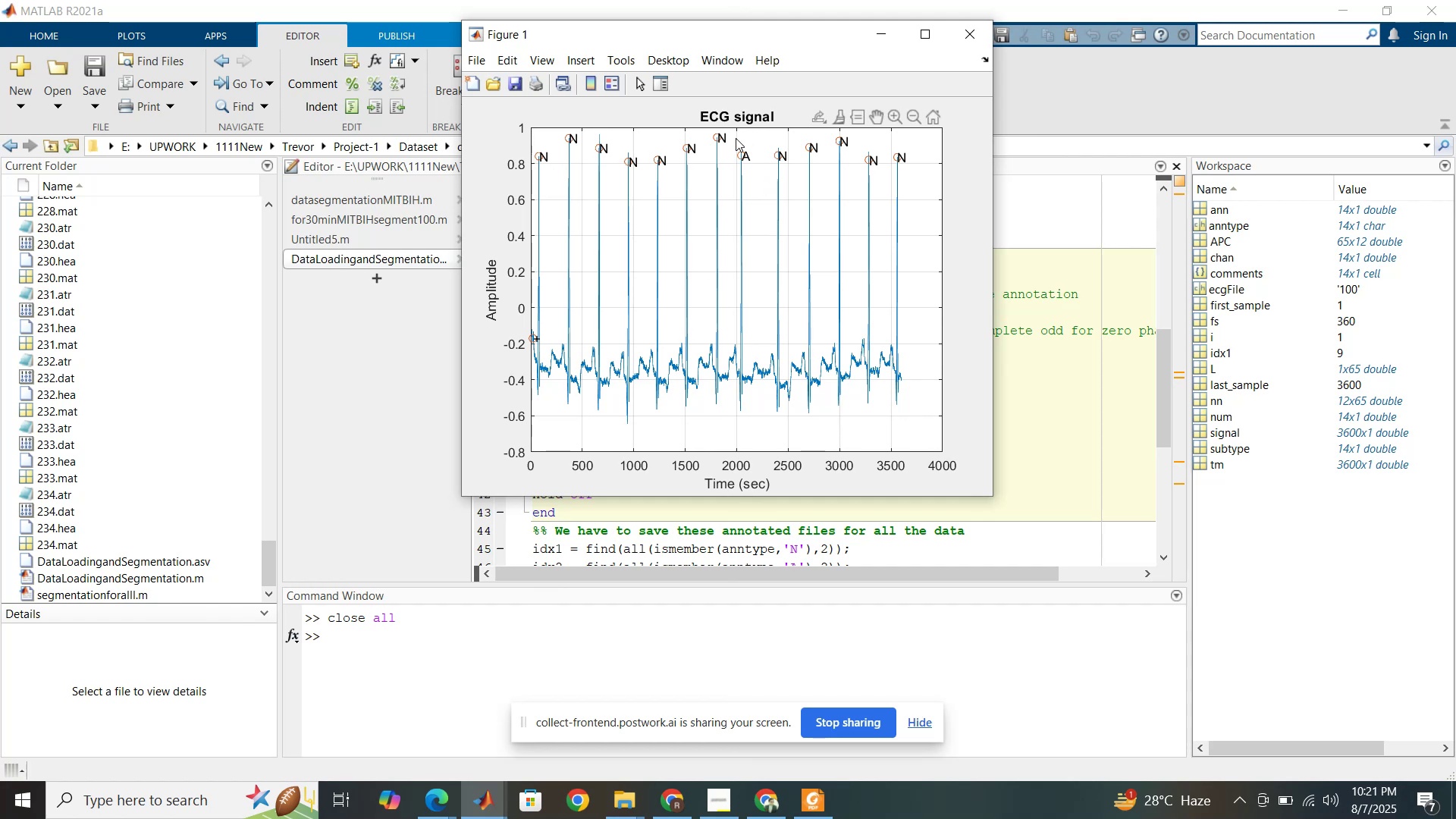 
wait(6.49)
 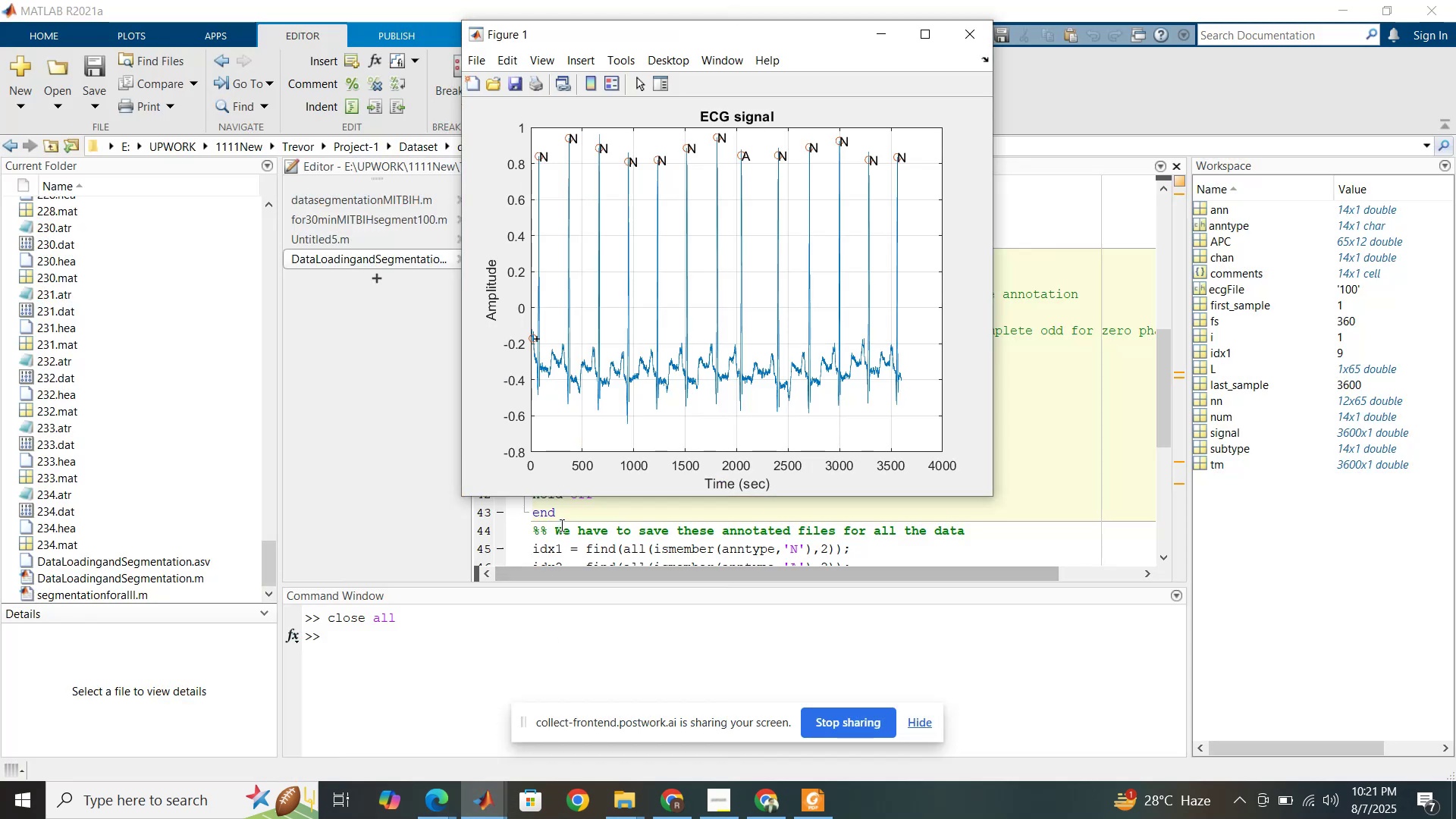 
left_click([927, 41])
 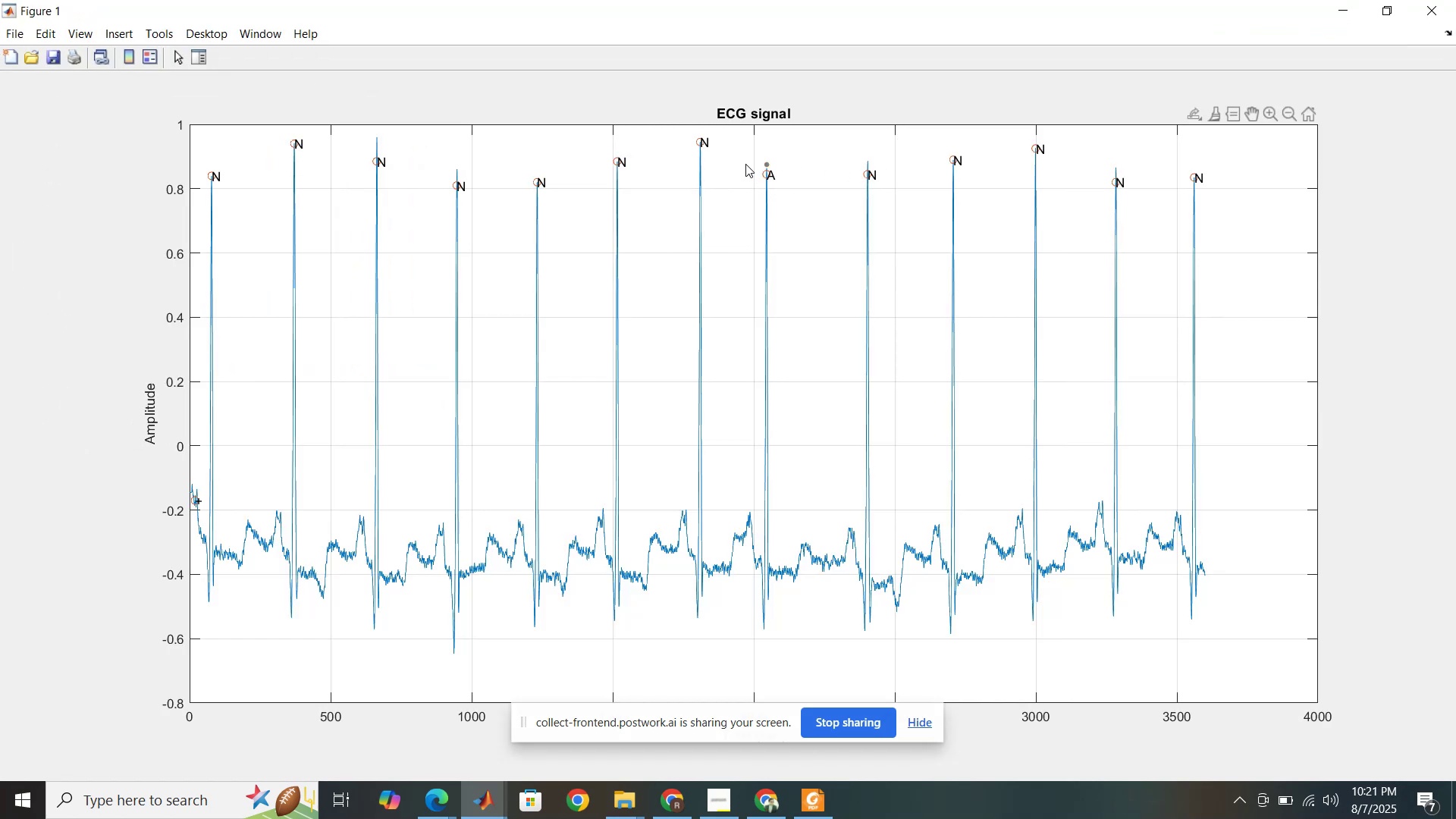 
wait(10.39)
 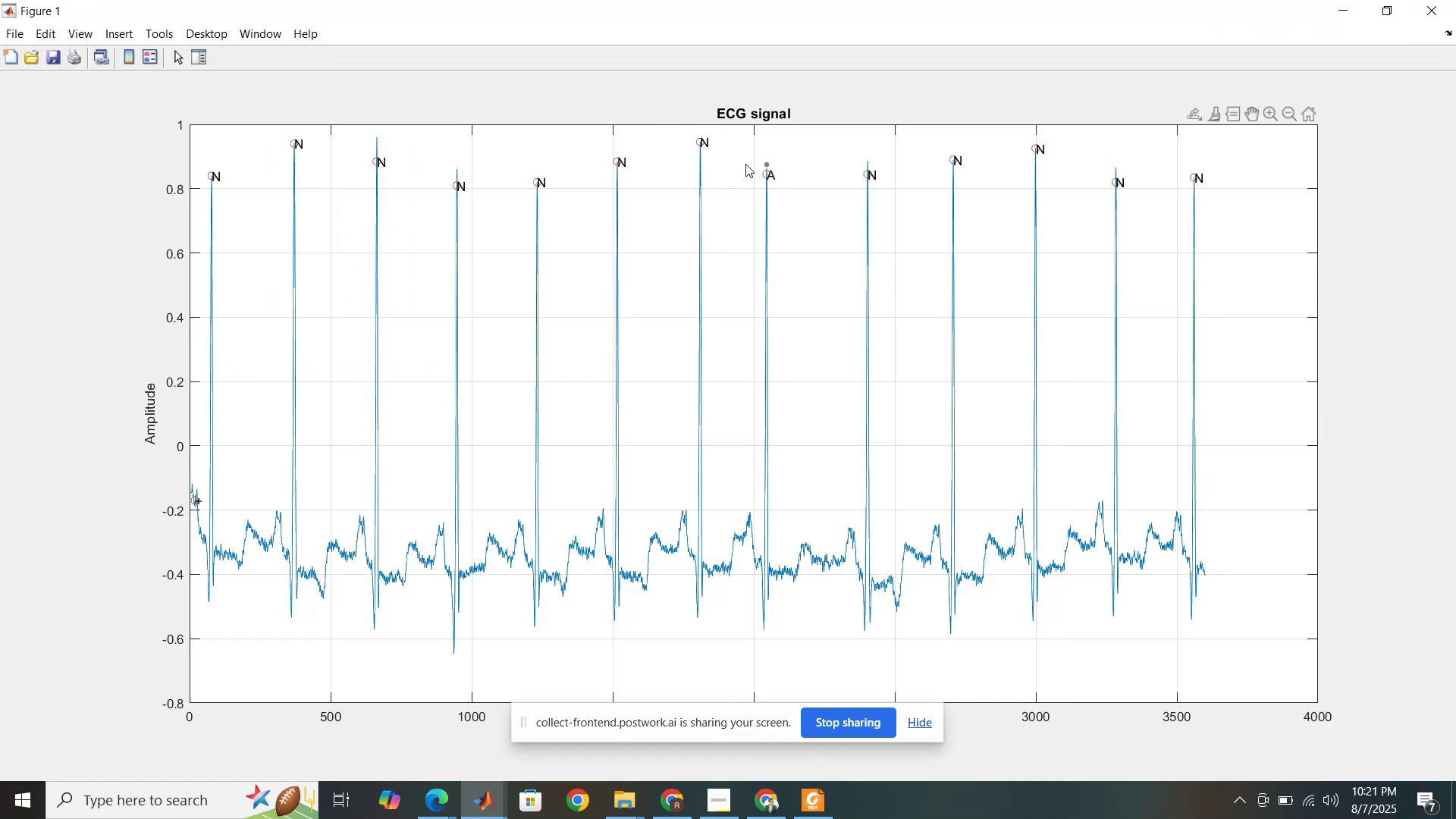 
left_click([1373, 11])
 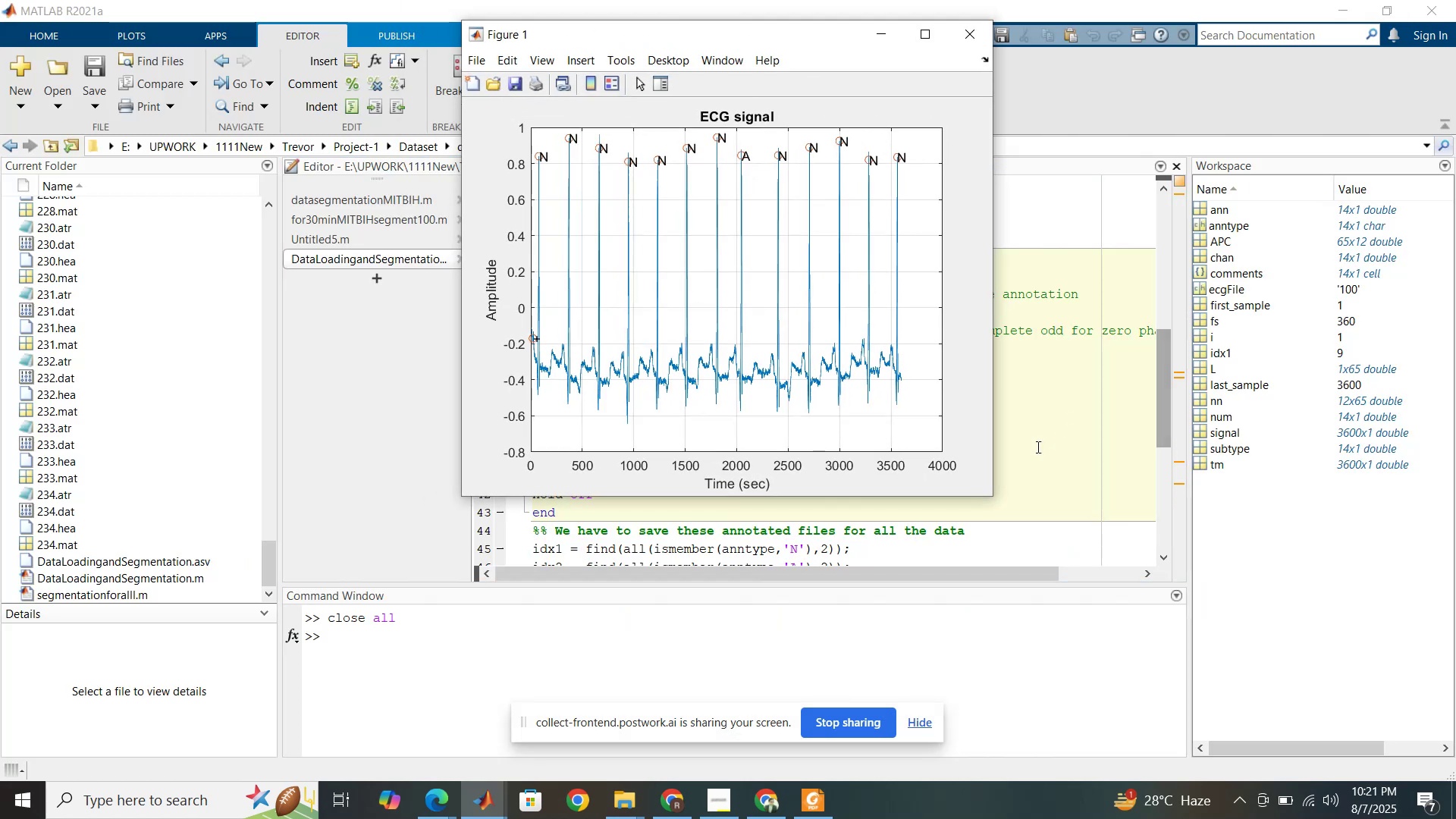 
left_click([1034, 445])
 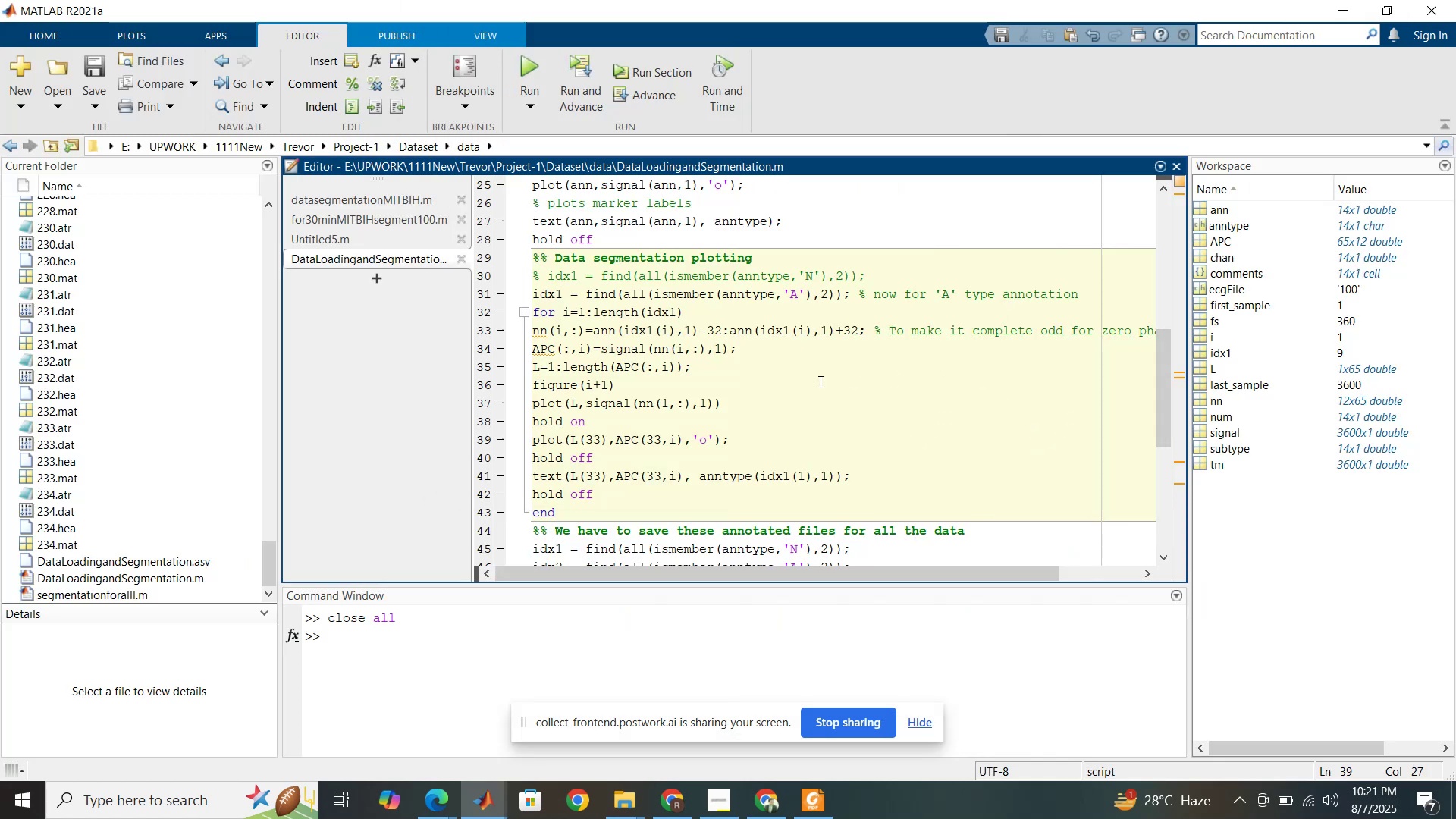 
left_click([765, 408])
 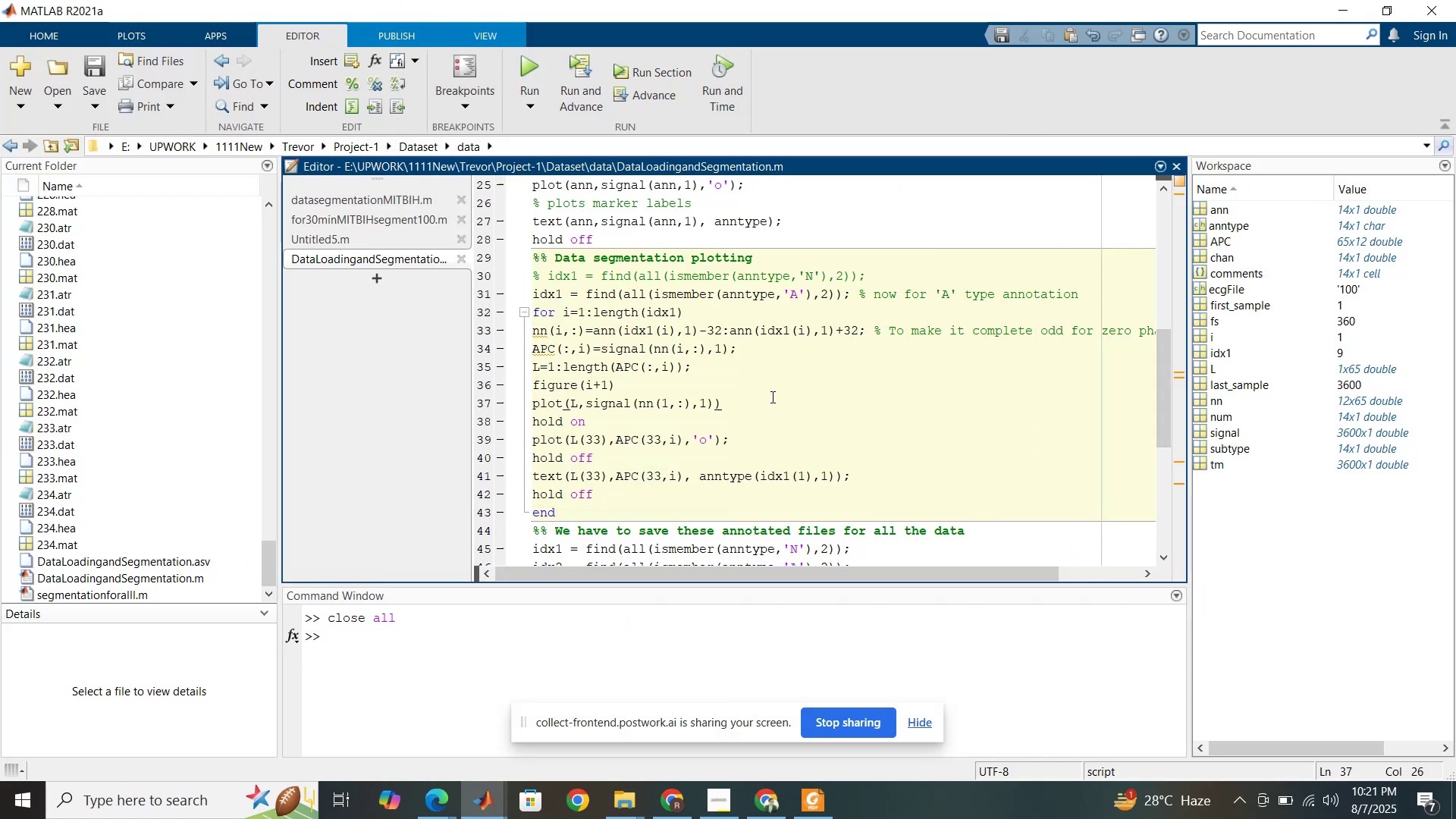 
scroll: coordinate [771, 397], scroll_direction: up, amount: 1.0
 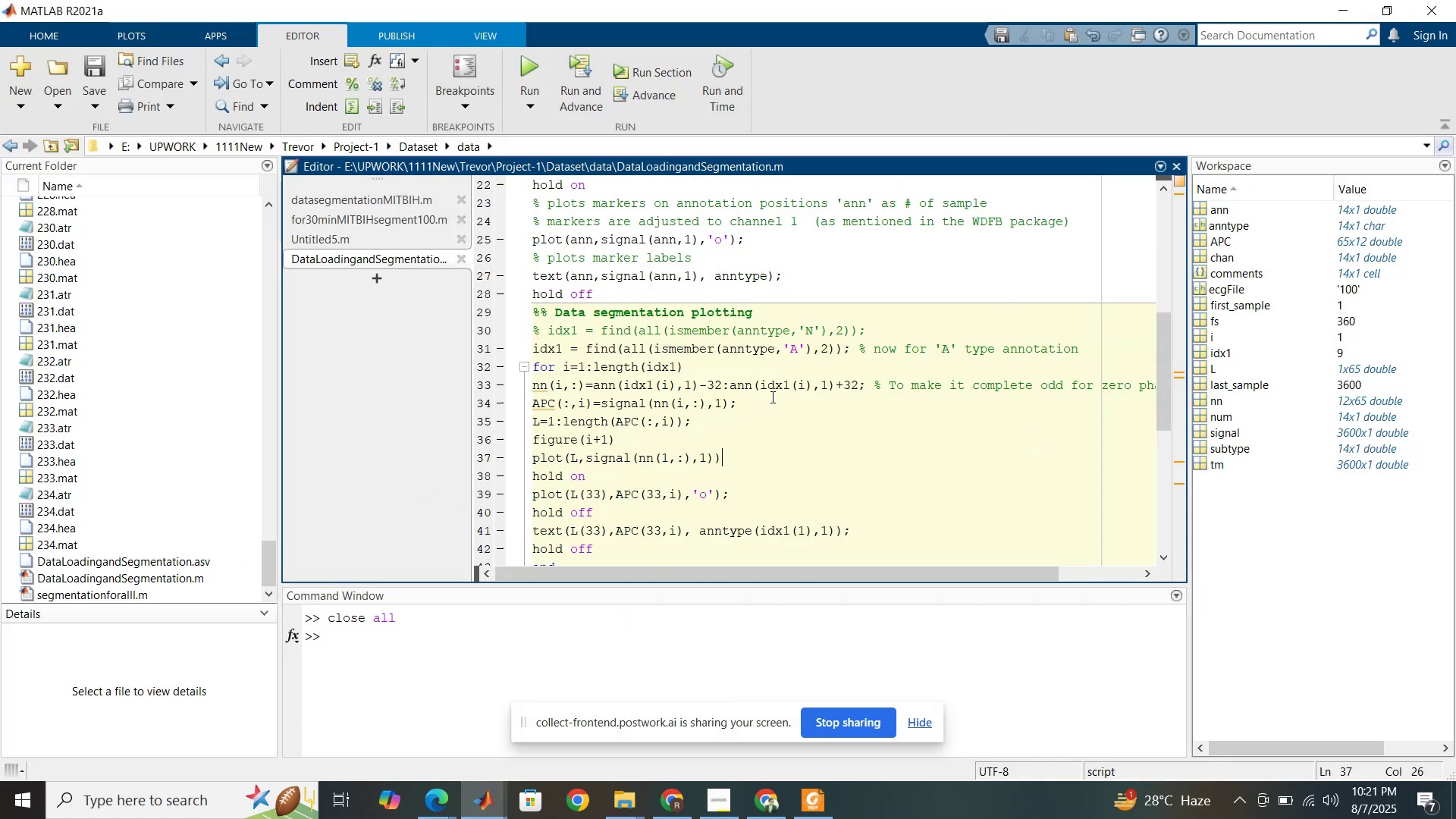 
scroll: coordinate [771, 396], scroll_direction: down, amount: 5.0
 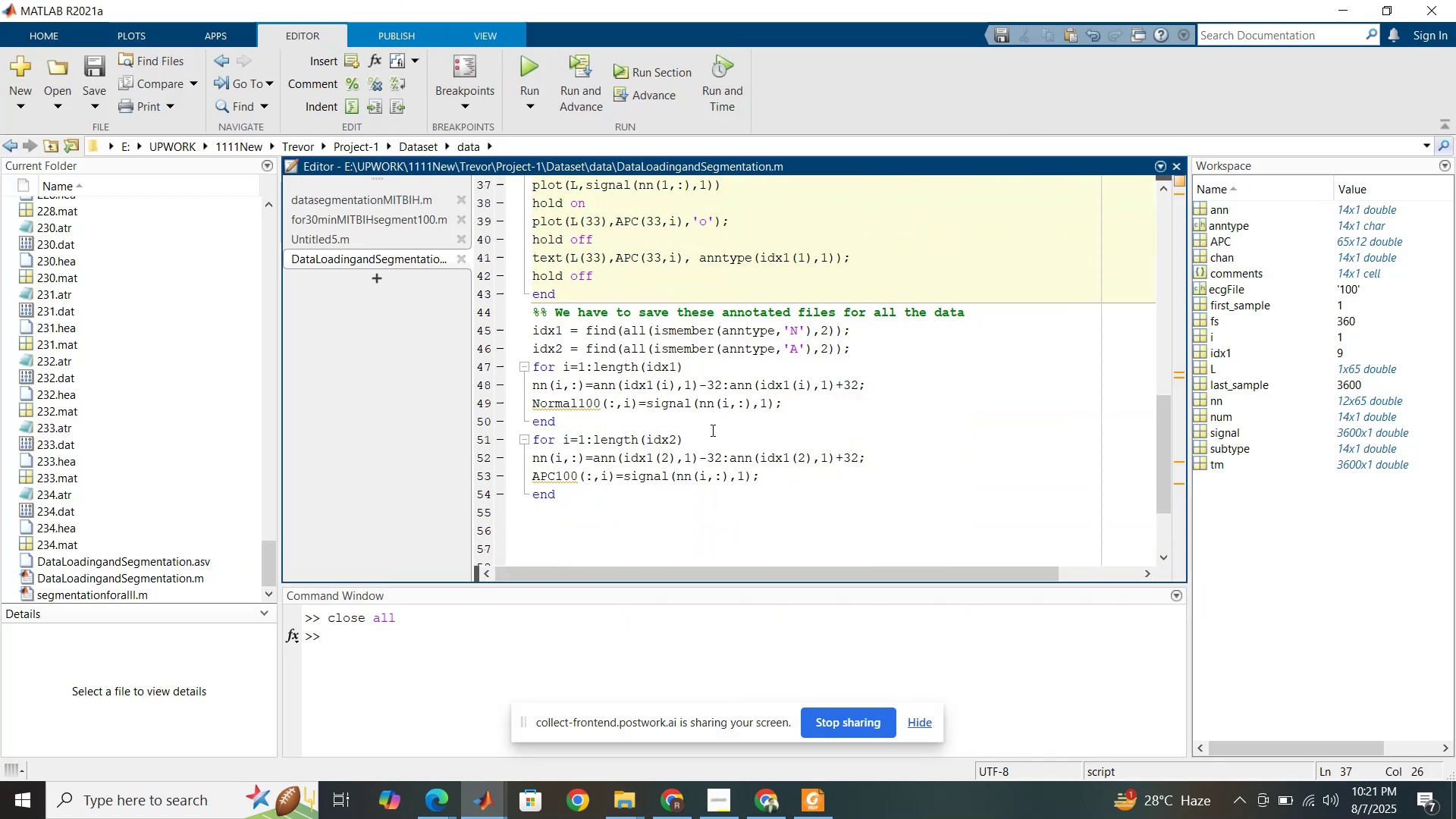 
left_click([697, 412])
 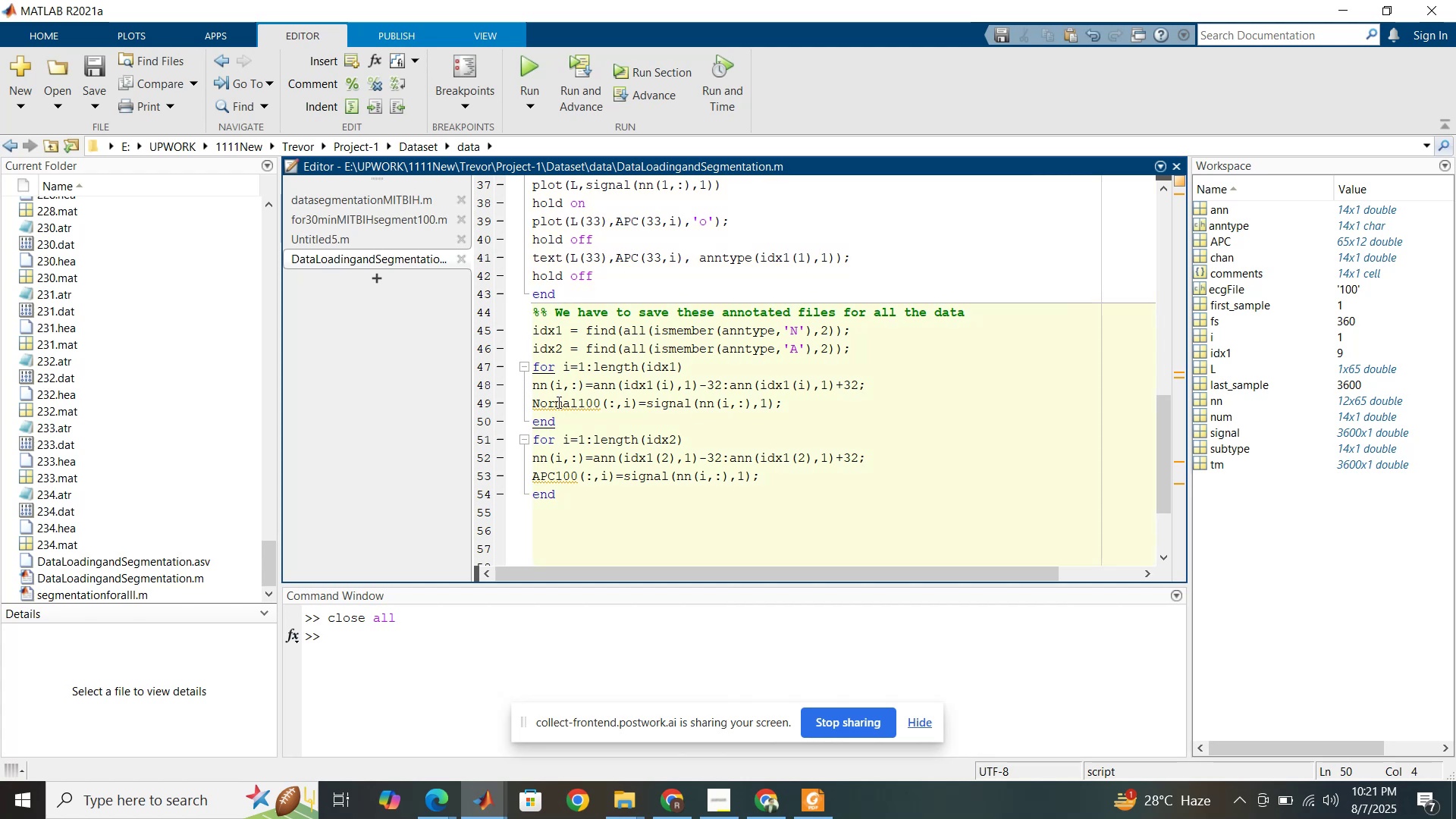 
left_click([557, 402])
 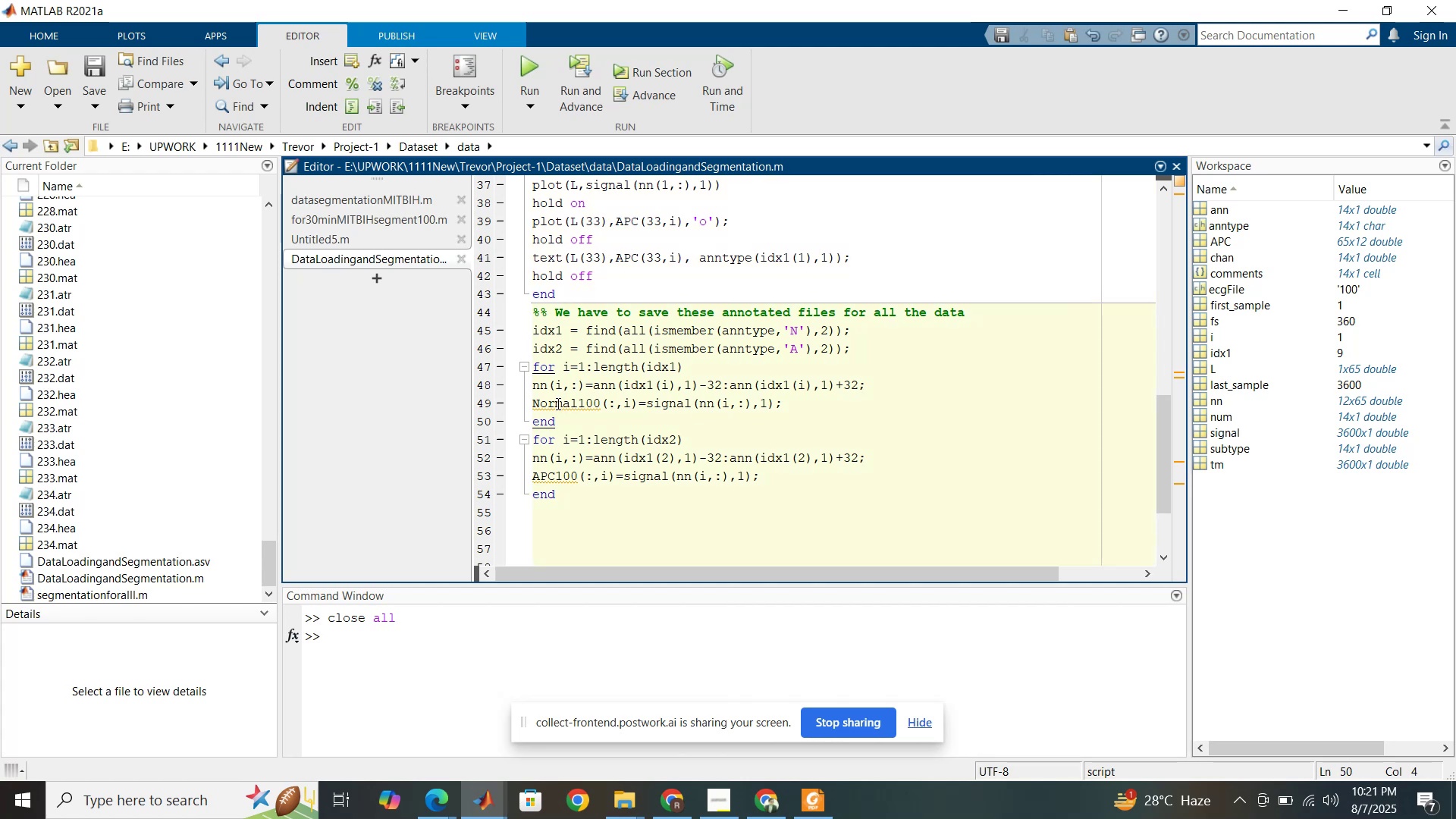 
triple_click([557, 403])
 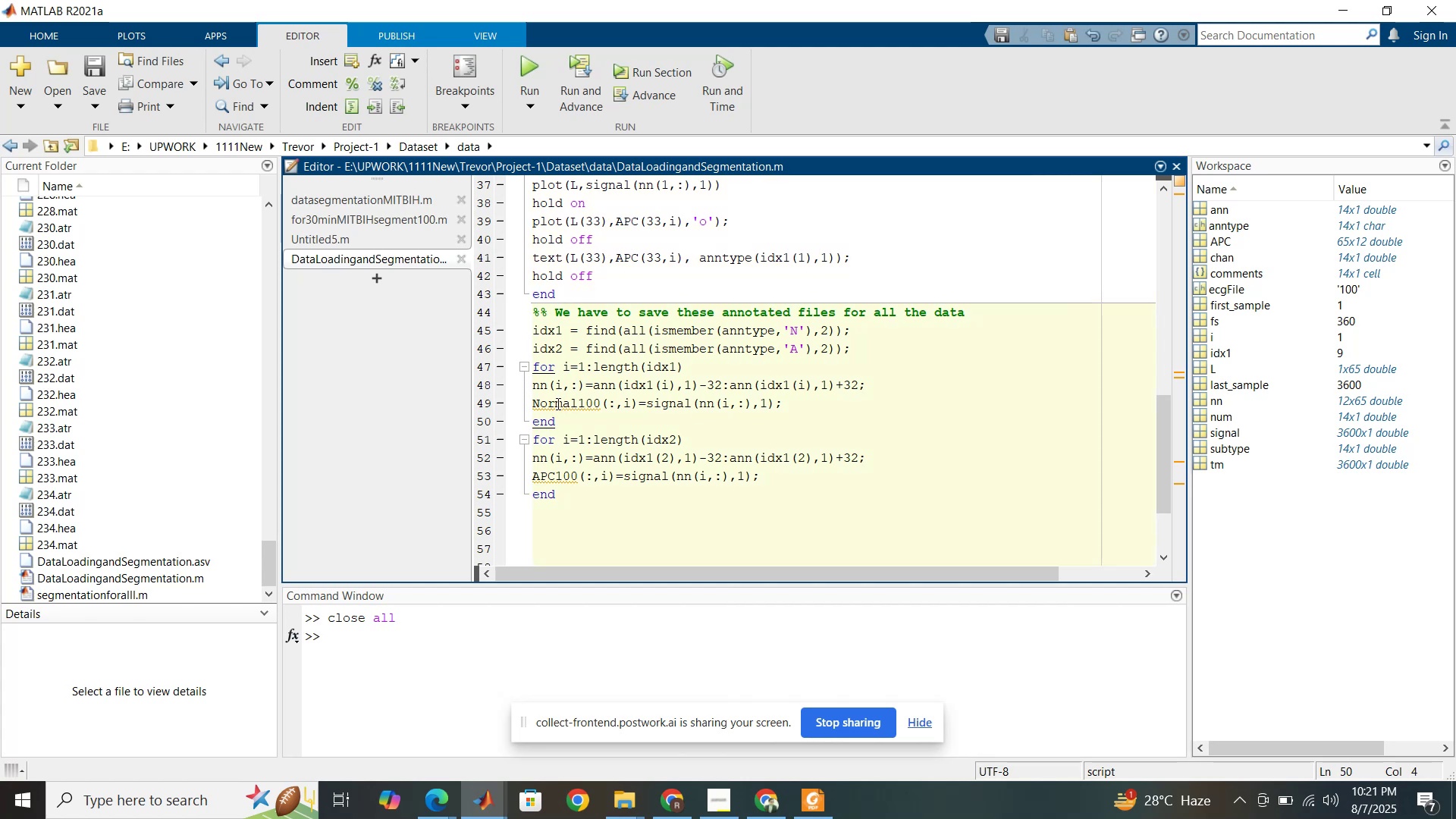 
triple_click([557, 403])
 